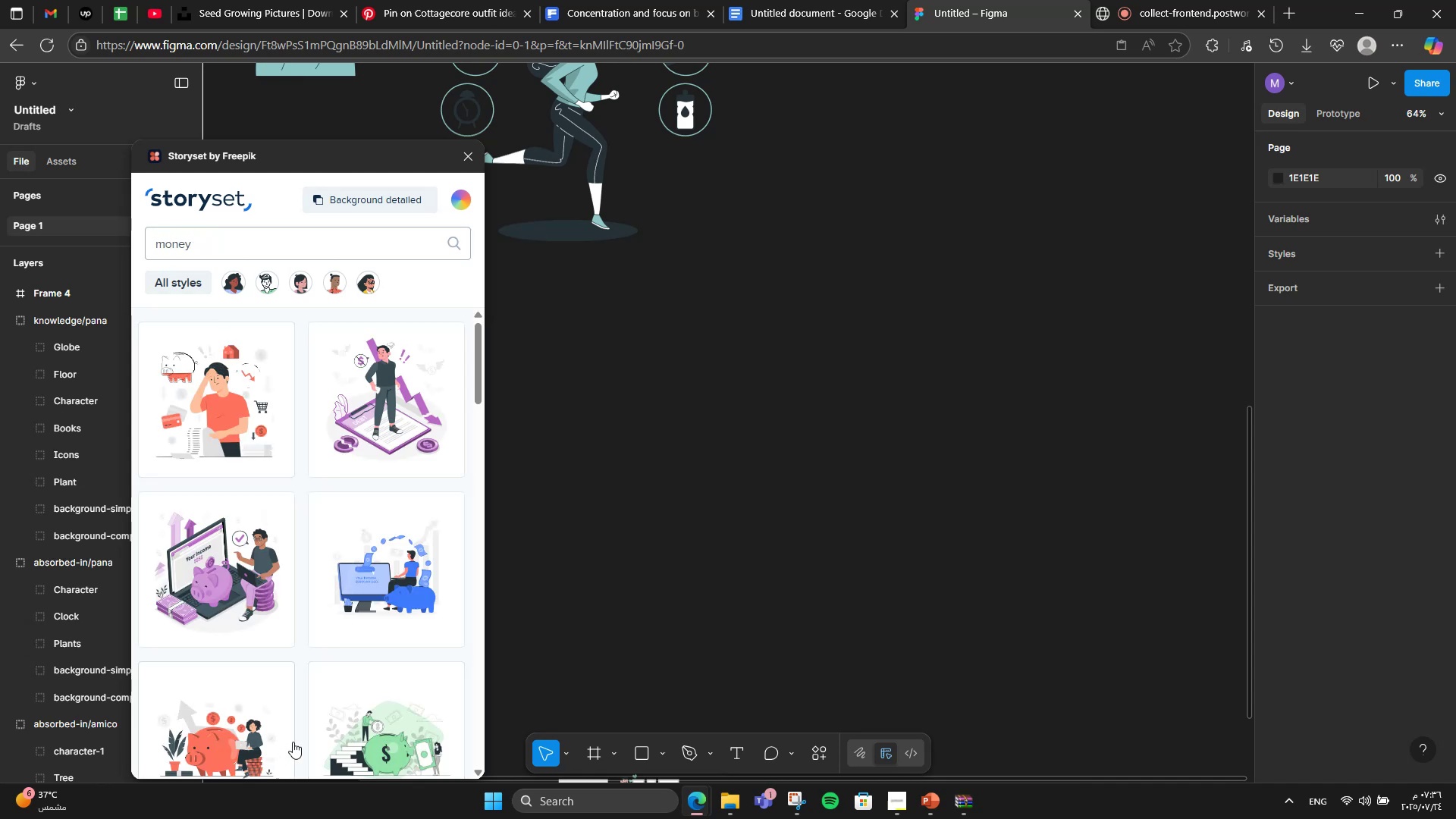 
wait(8.47)
 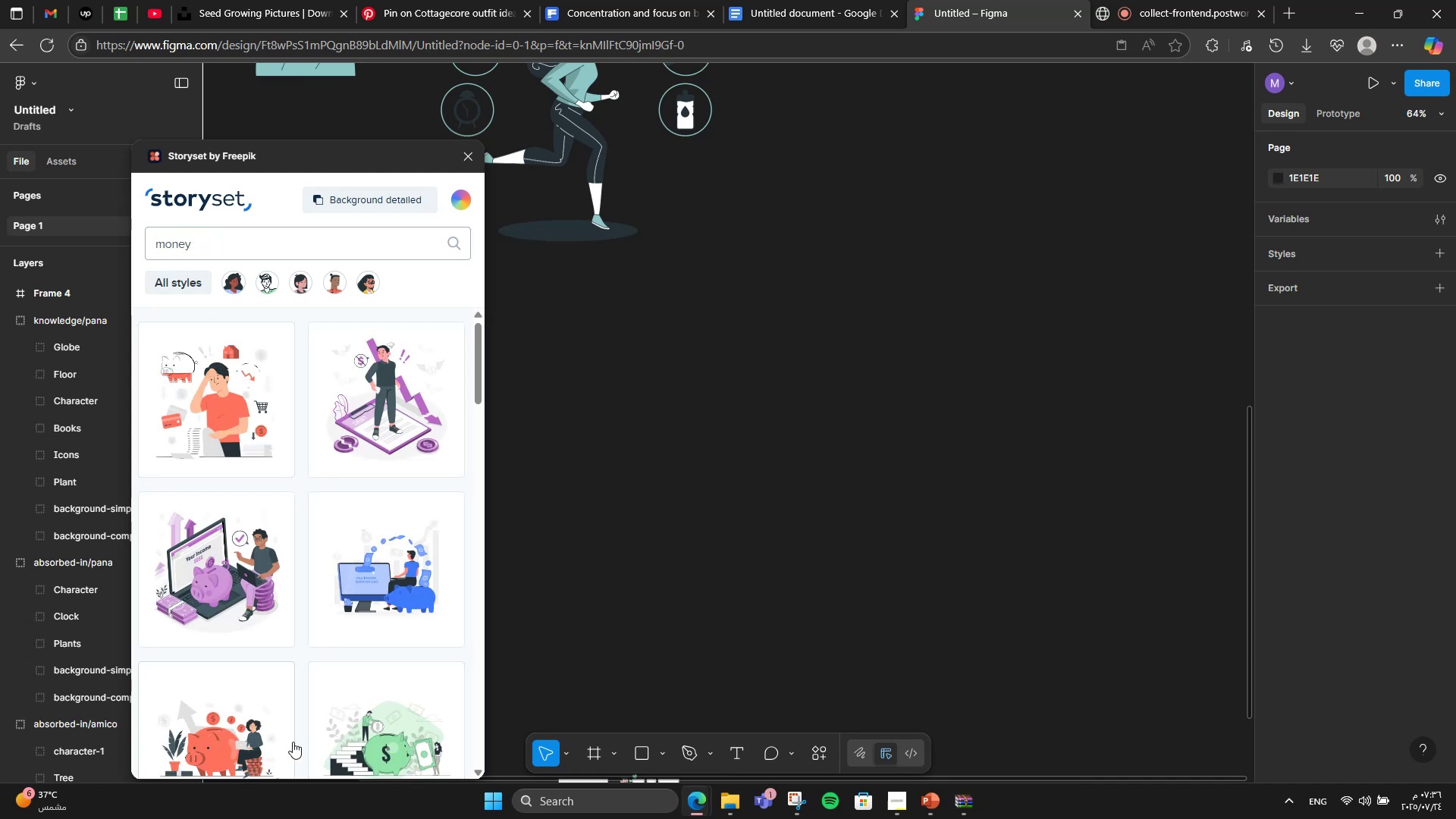 
hold_key(key=ControlLeft, duration=1.71)
scroll: coordinate [826, 541], scroll_direction: up, amount: 5.0
 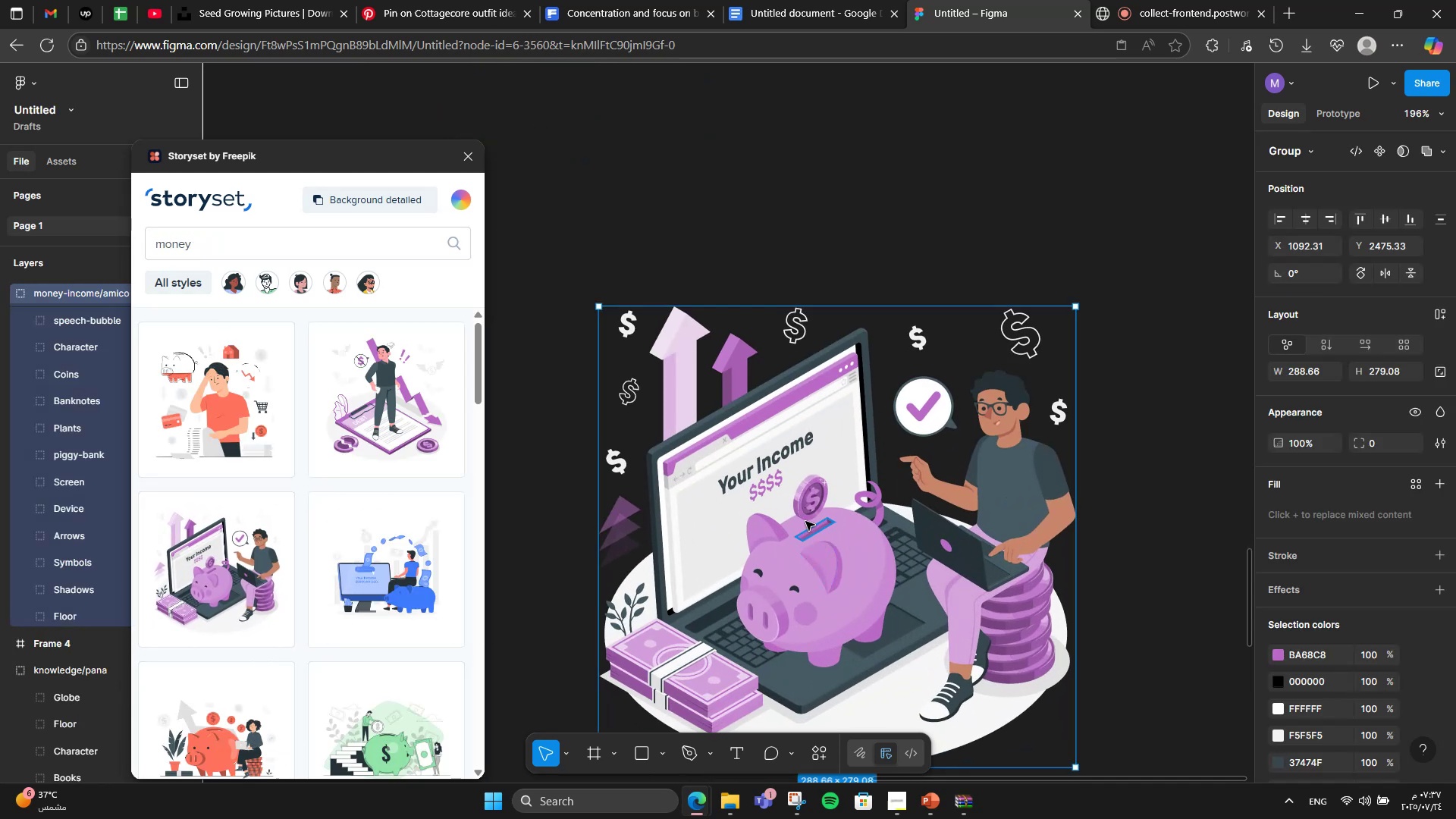 
scroll: coordinate [749, 457], scroll_direction: down, amount: 8.0
 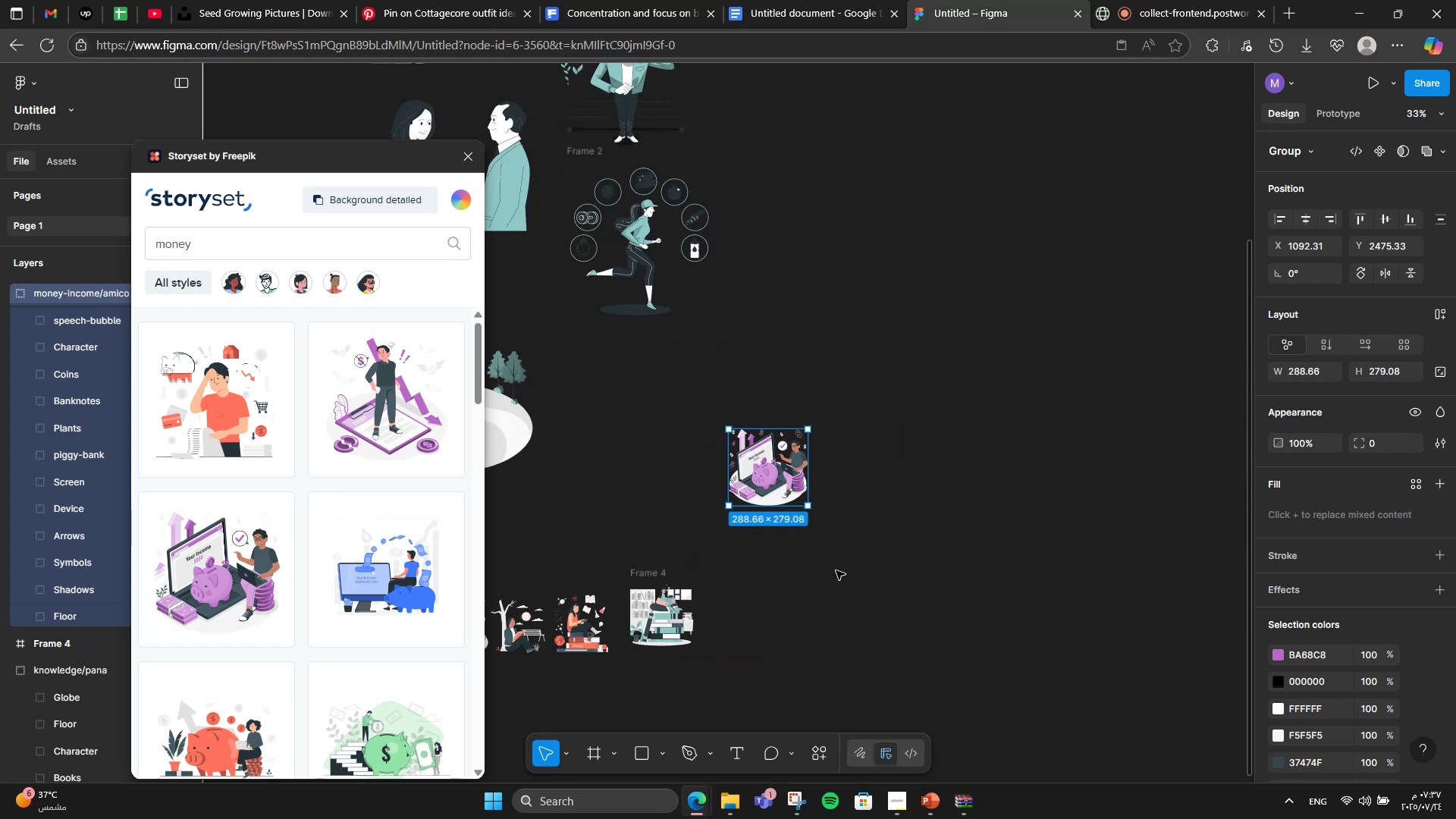 
left_click([836, 570])
 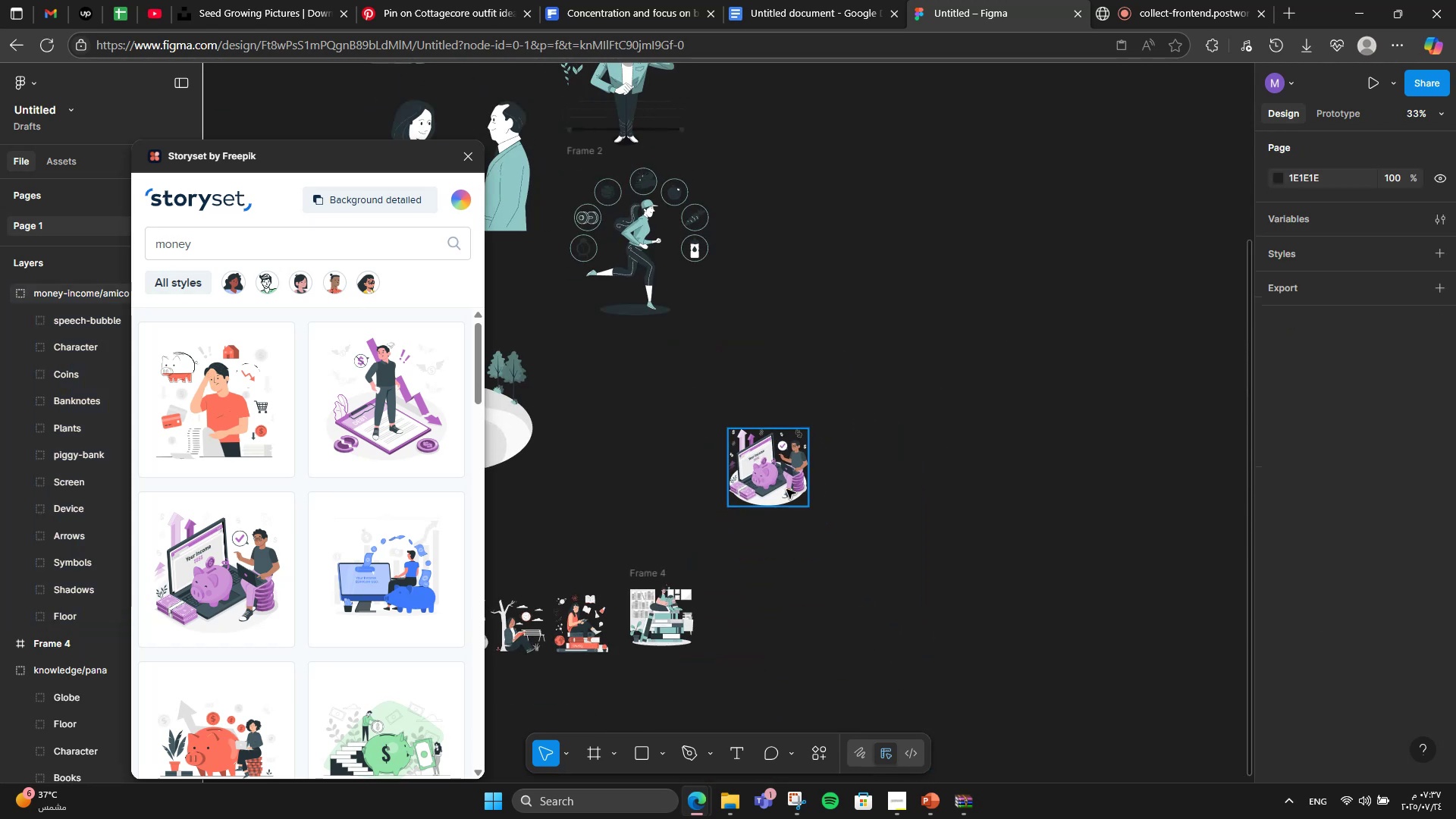 
hold_key(key=ControlLeft, duration=0.52)
scroll: coordinate [744, 452], scroll_direction: up, amount: 5.0
 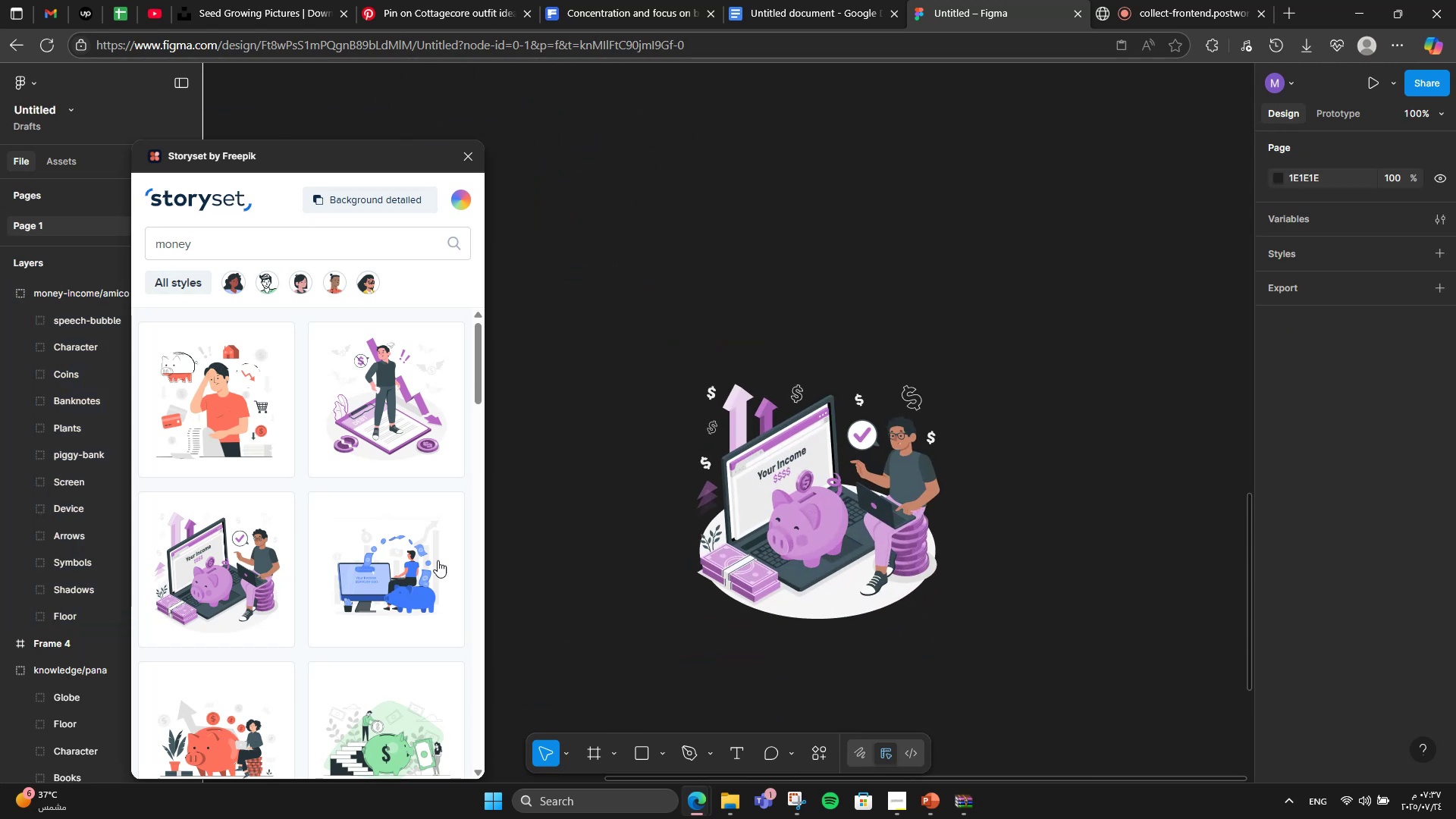 
hold_key(key=ControlLeft, duration=0.56)
scroll: coordinate [334, 485], scroll_direction: down, amount: 15.0
 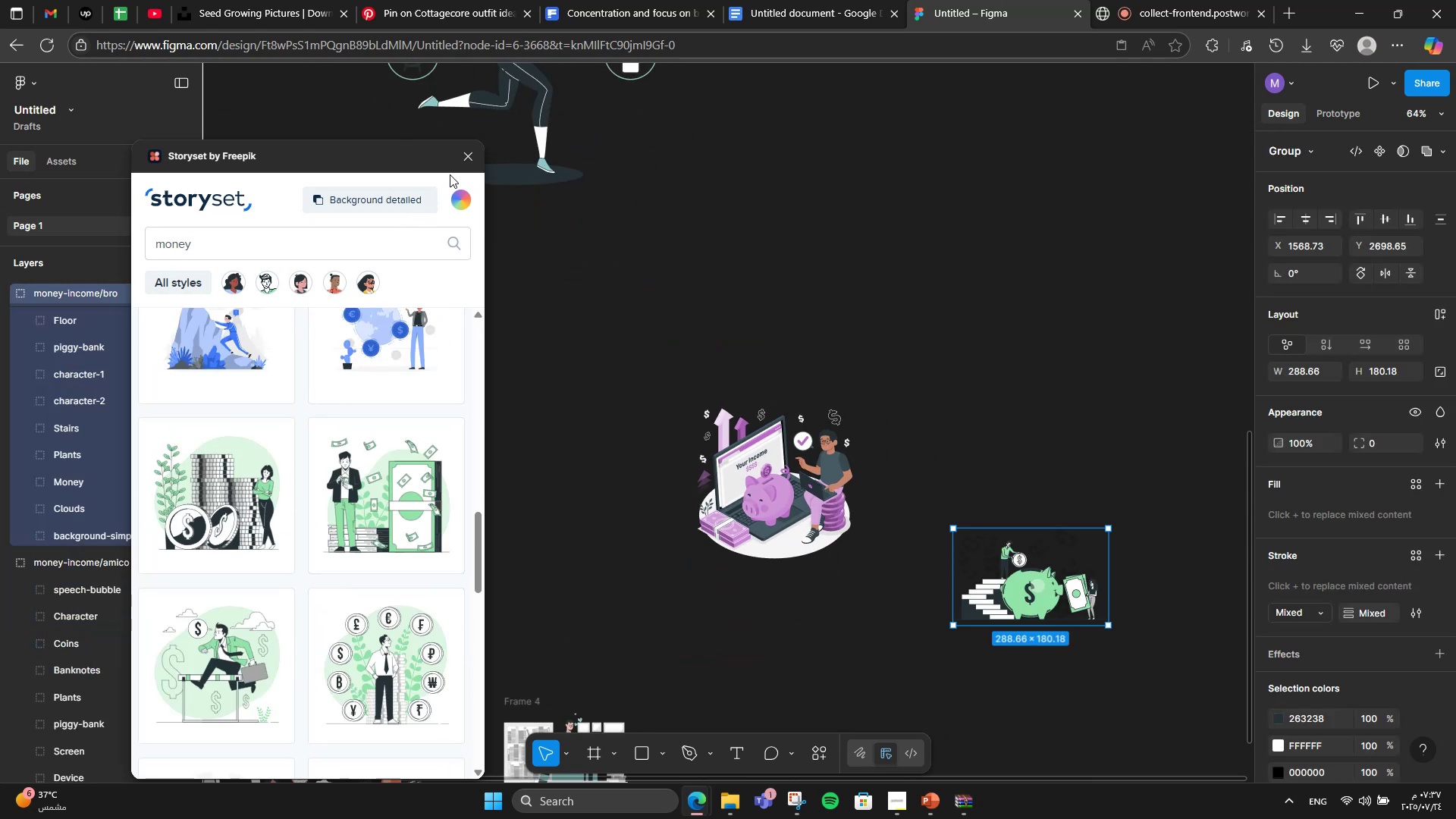 
left_click([462, 165])
 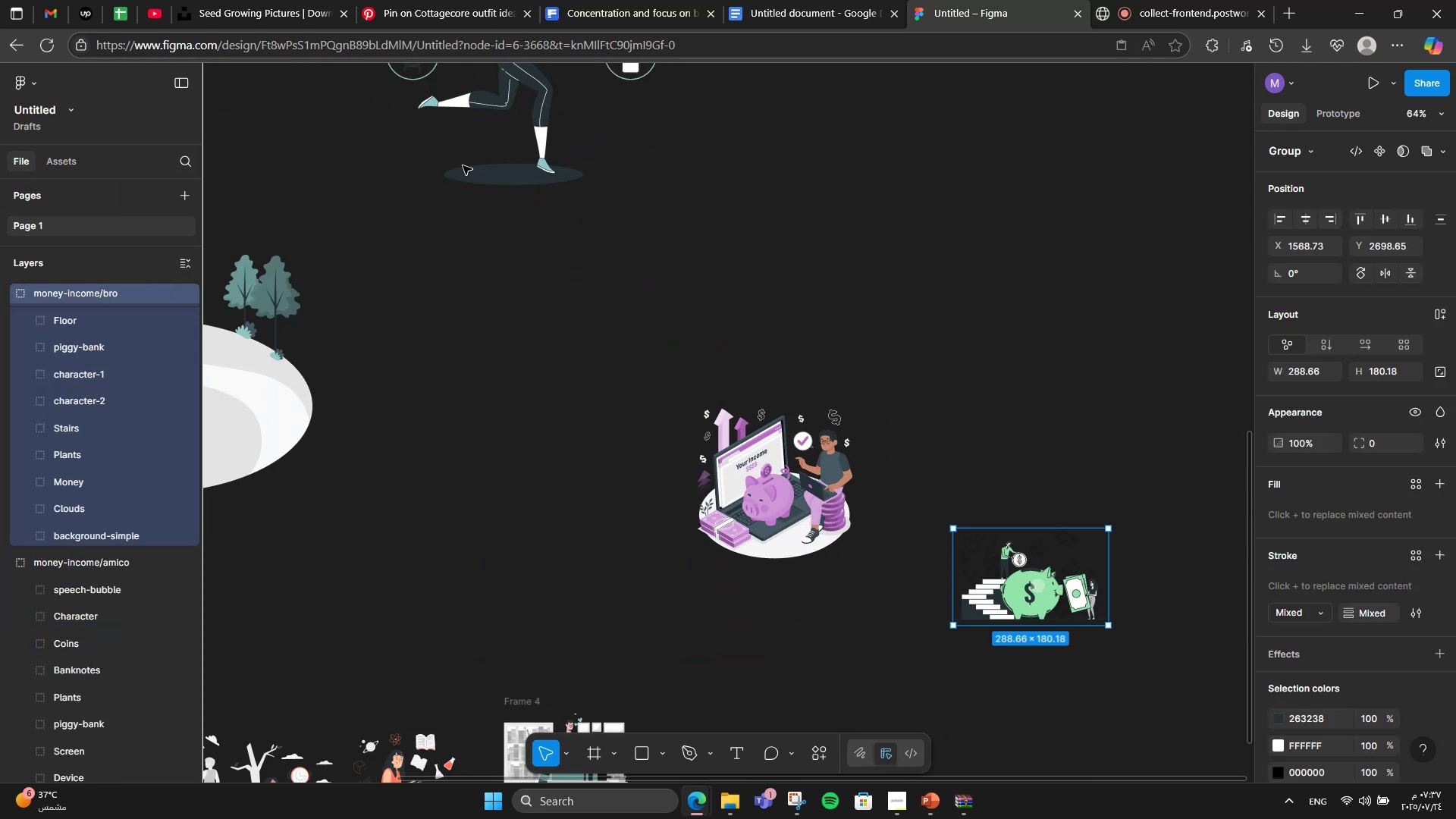 
hold_key(key=ControlLeft, duration=2.25)
scroll: coordinate [1185, 714], scroll_direction: up, amount: 7.0
 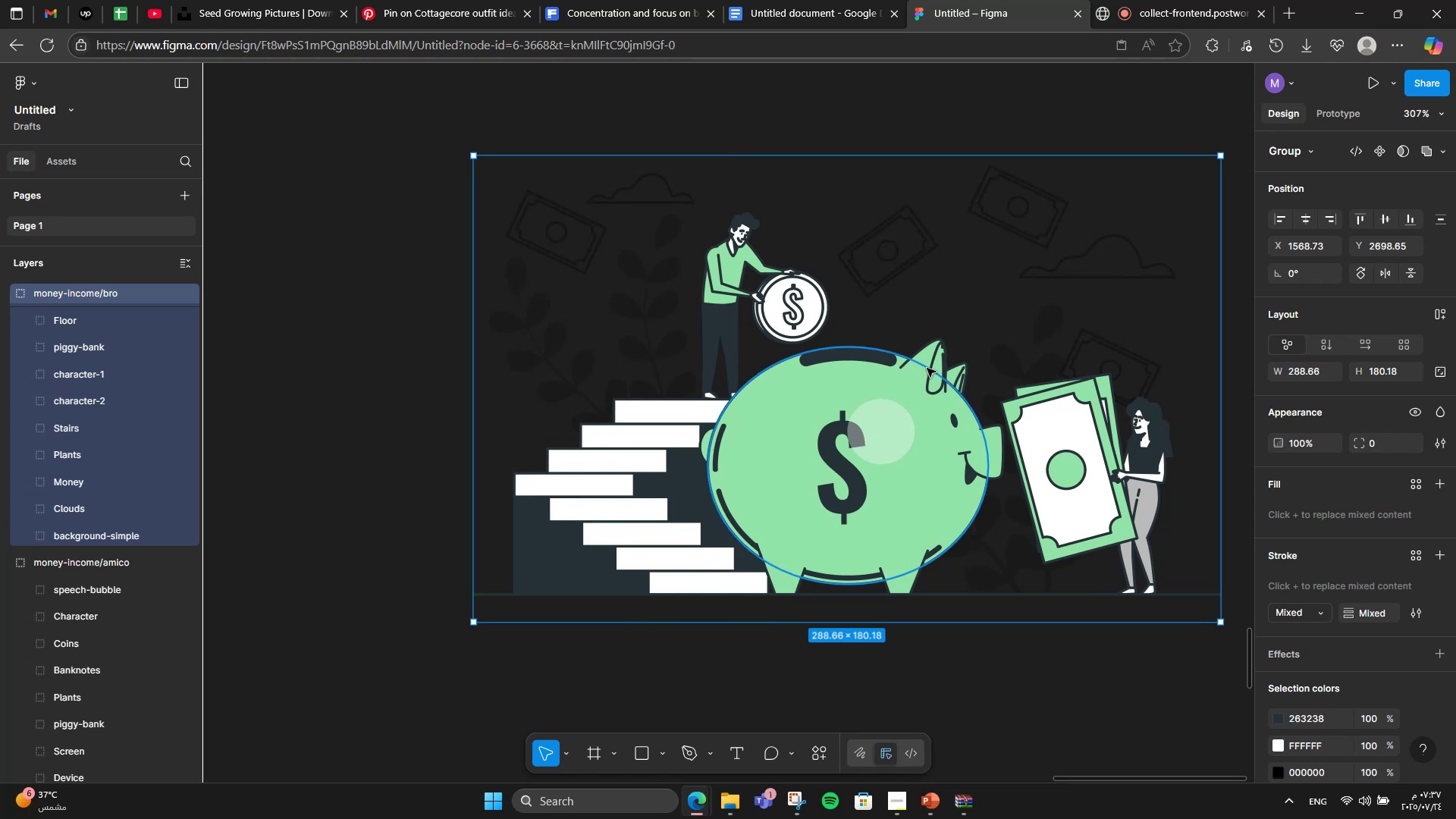 
scroll: coordinate [674, 651], scroll_direction: down, amount: 8.0
 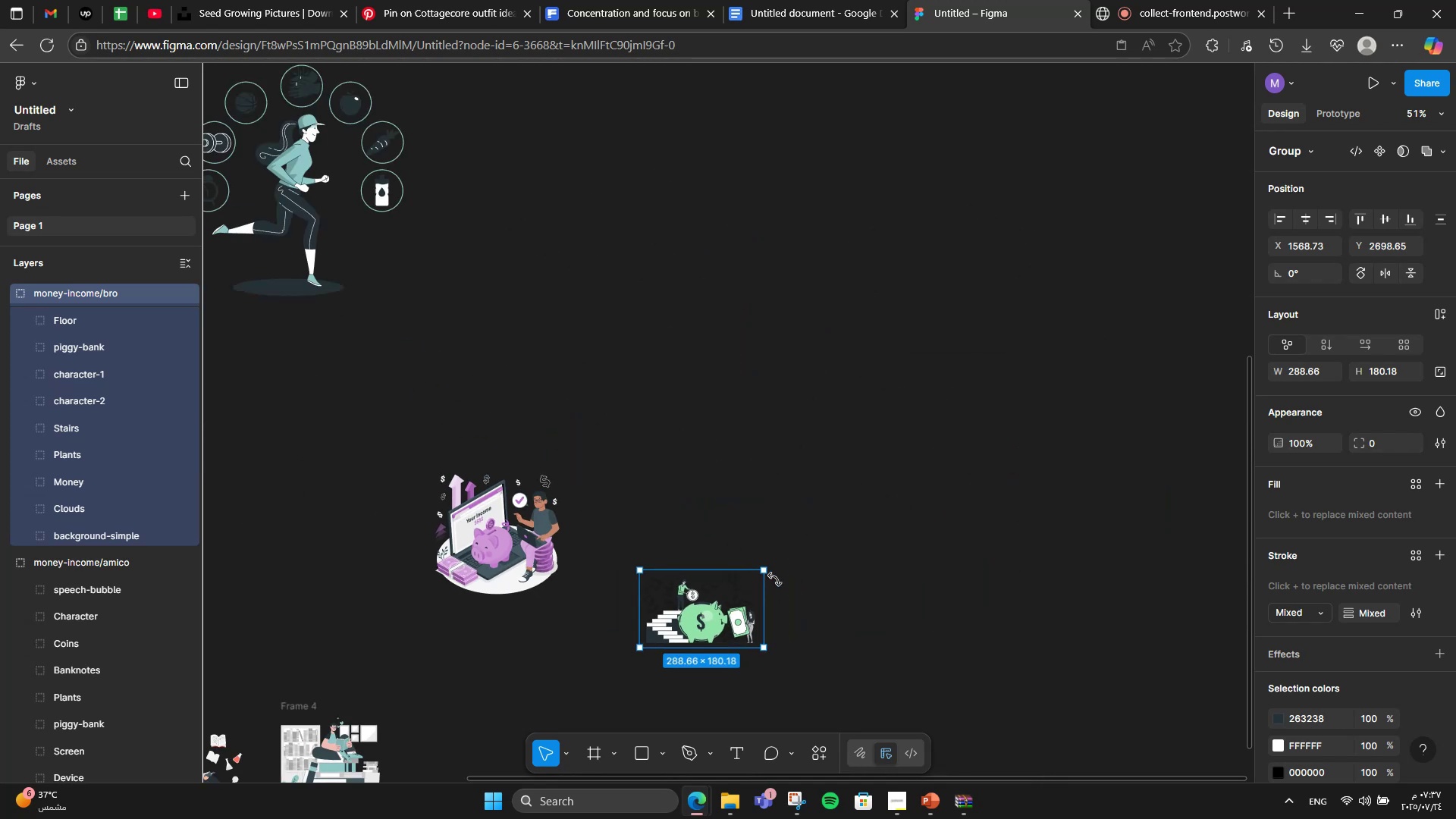 
hold_key(key=ShiftLeft, duration=1.24)
 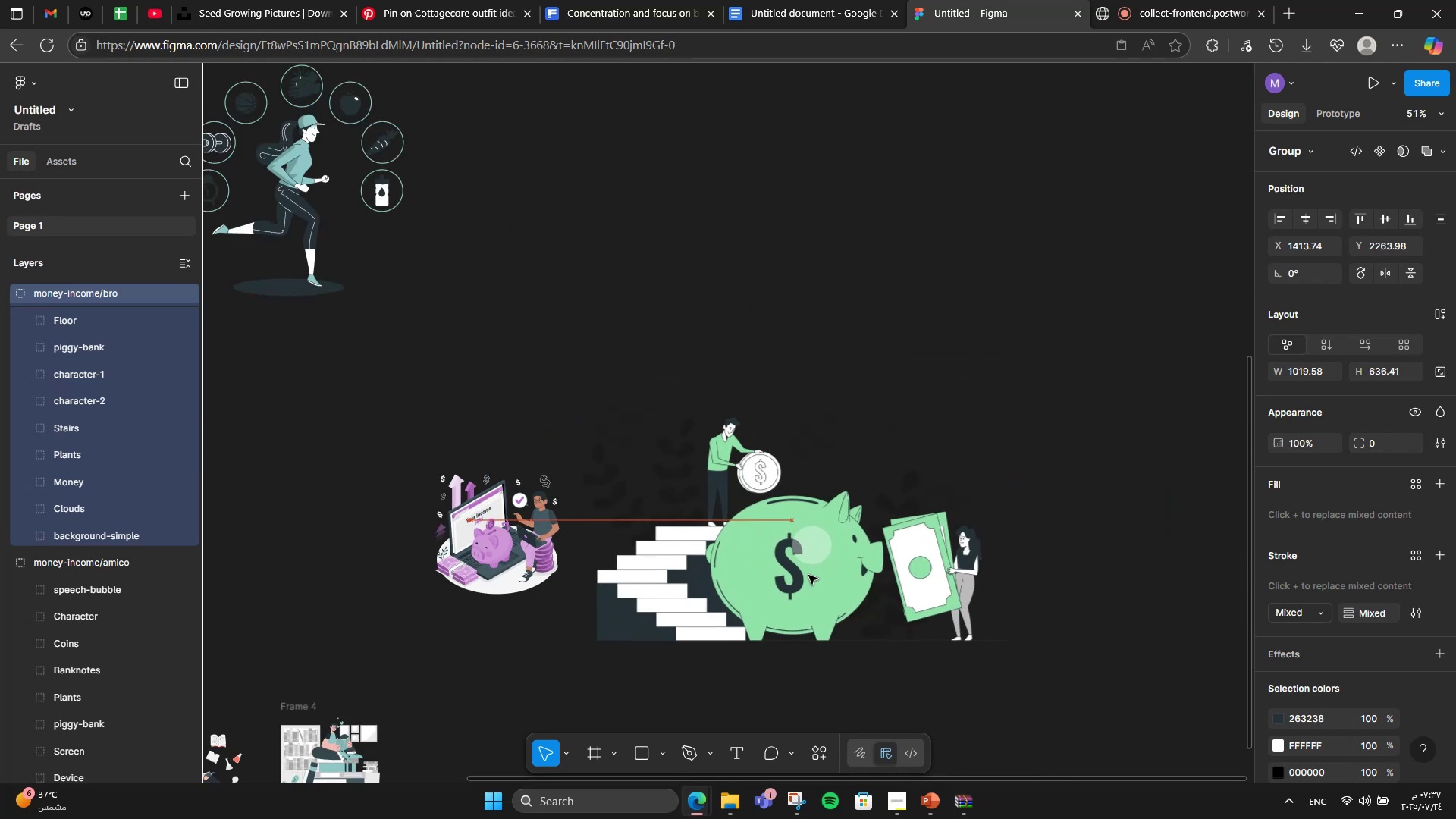 
hold_key(key=ControlLeft, duration=0.79)
scroll: coordinate [1354, 604], scroll_direction: down, amount: 1.0
 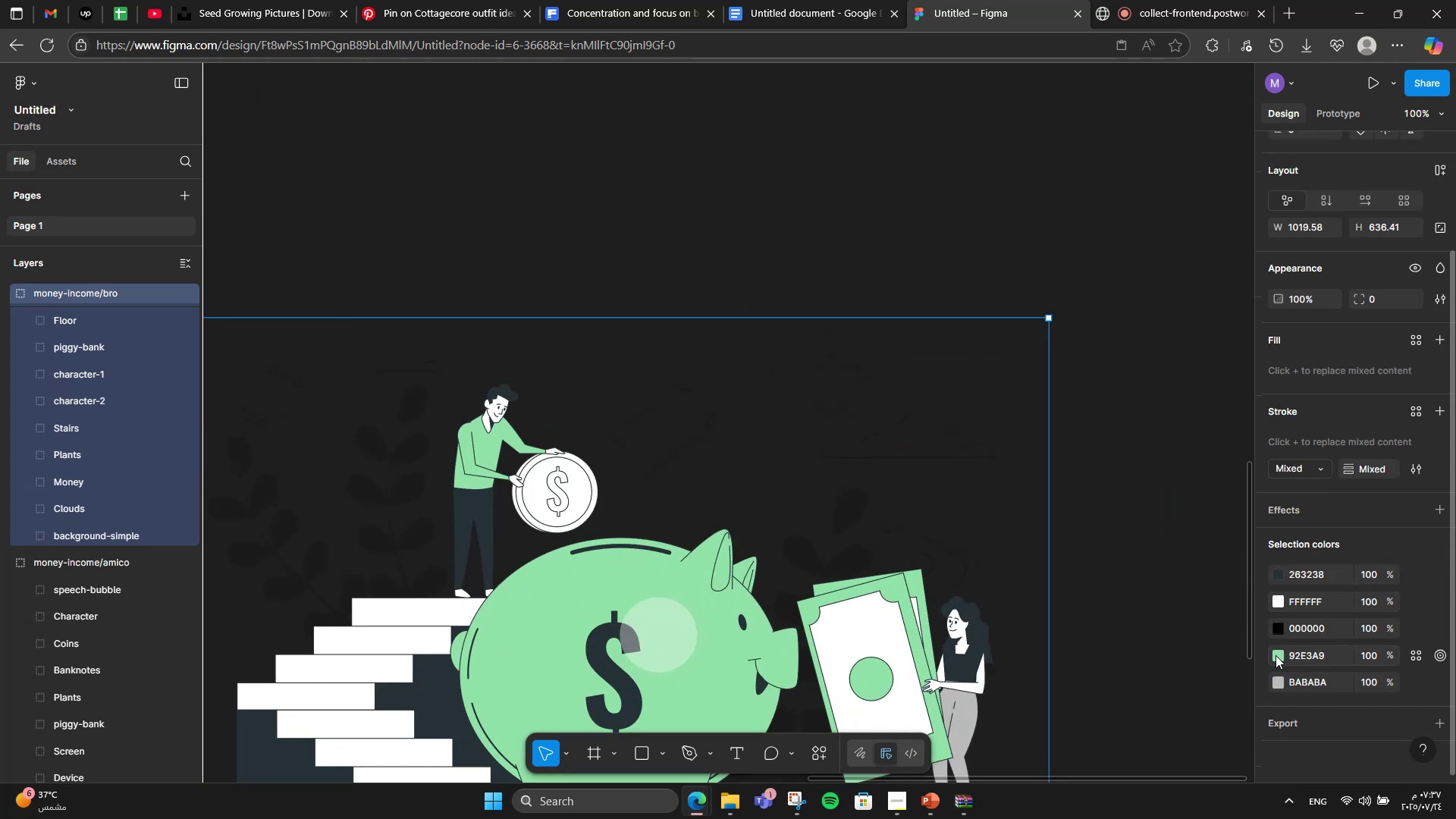 
left_click([1276, 656])
 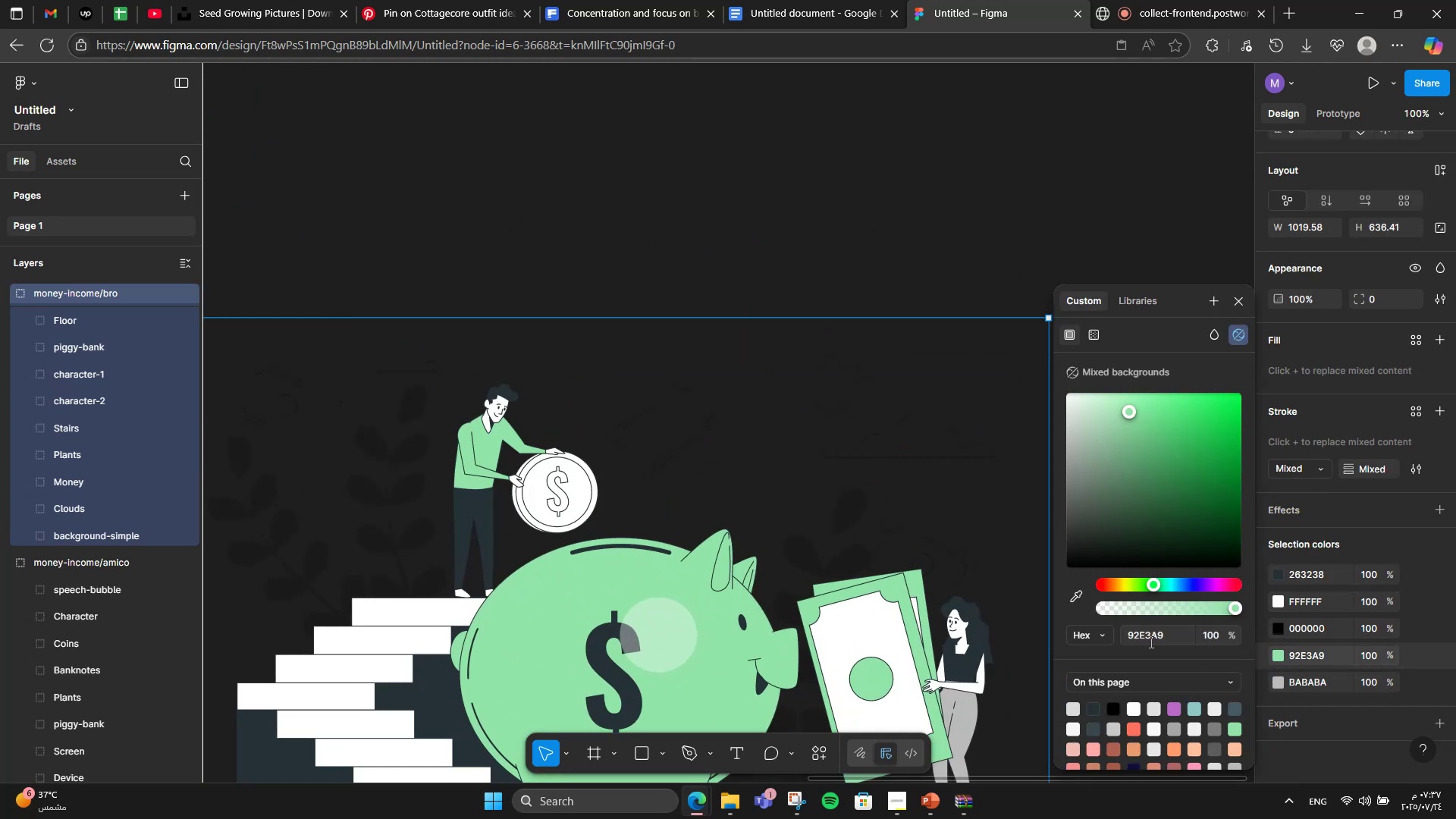 
hold_key(key=ControlLeft, duration=1.07)
scroll: coordinate [548, 445], scroll_direction: down, amount: 5.0
 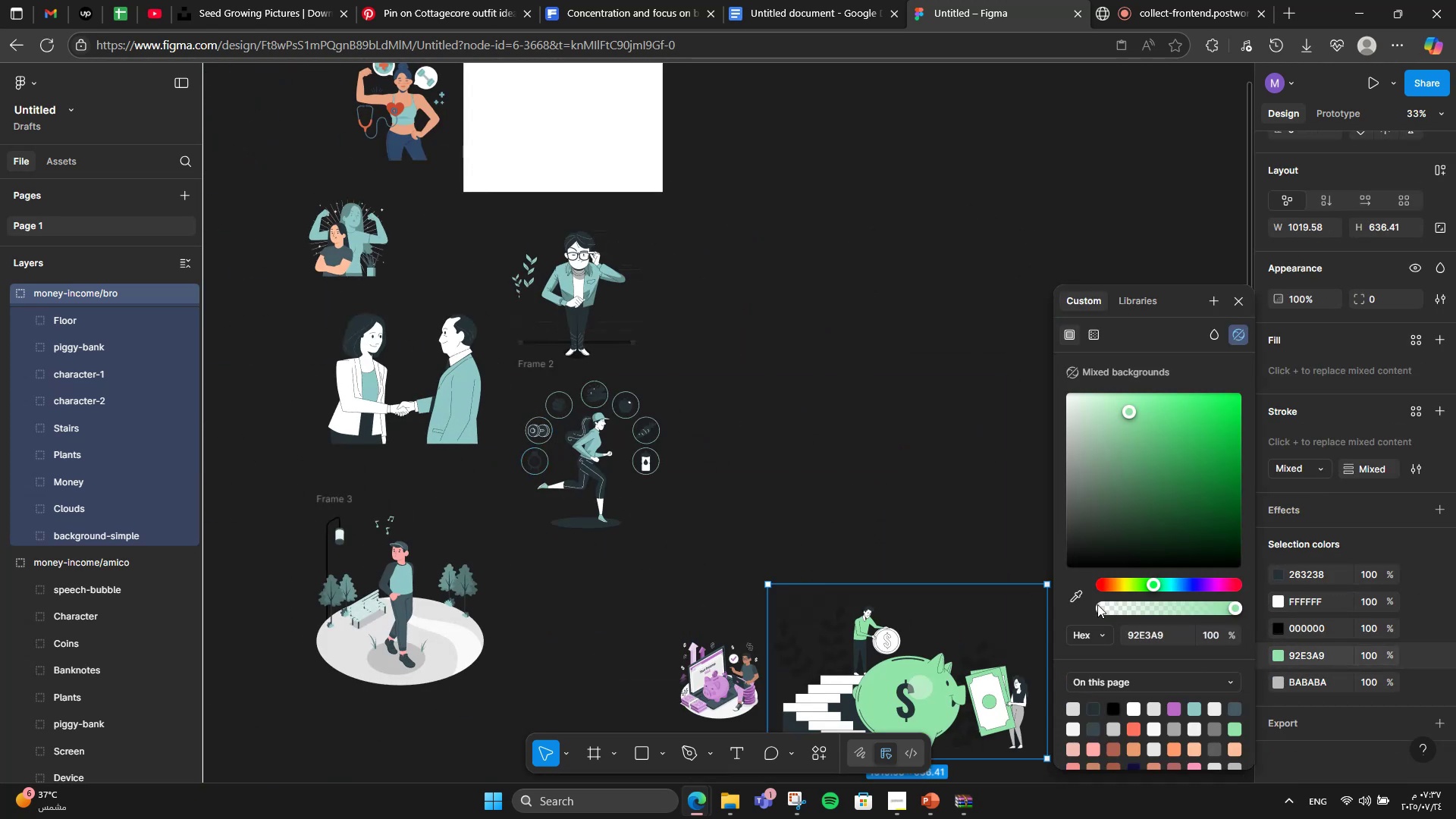 
left_click([1081, 593])
 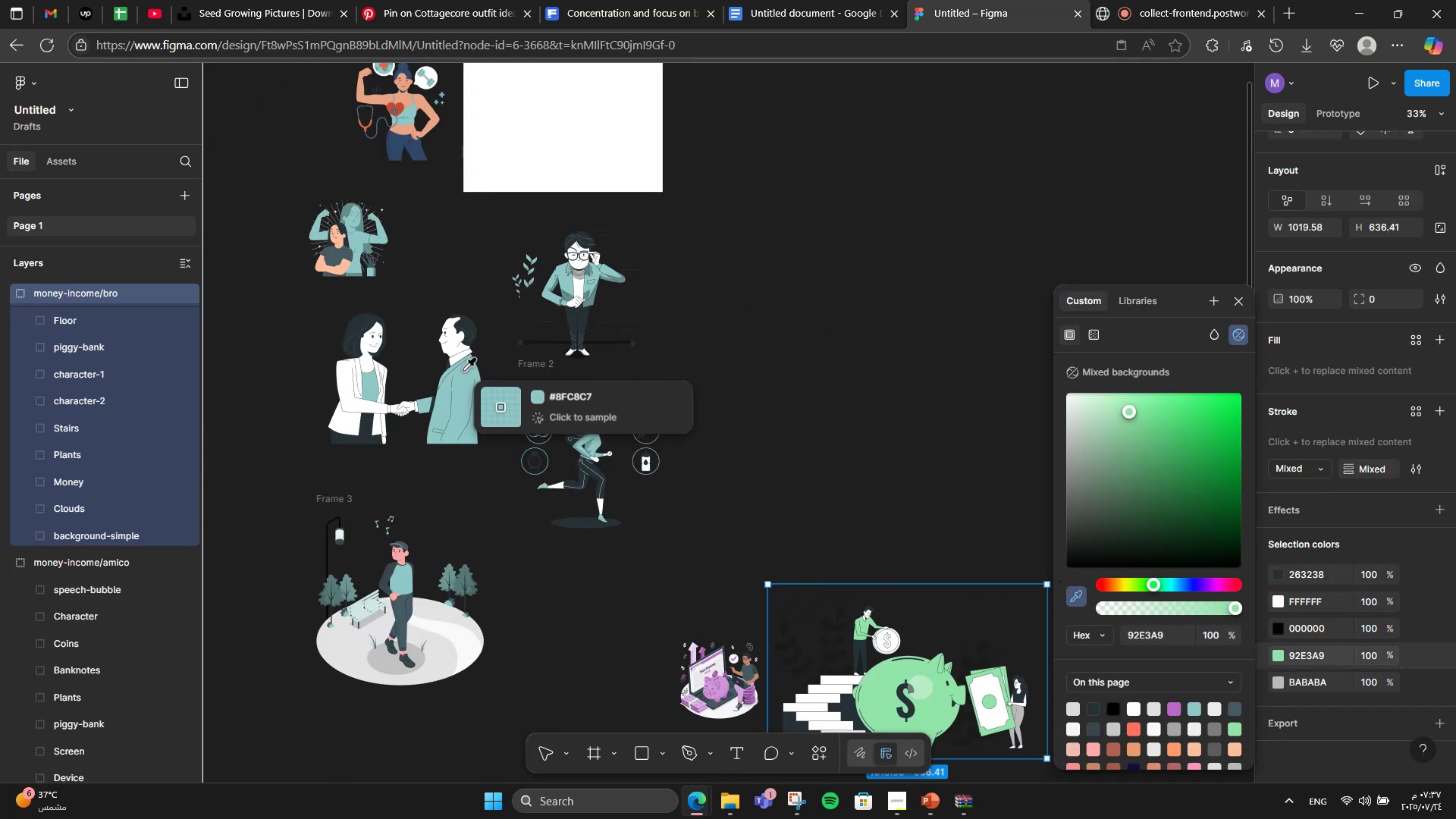 
left_click([464, 371])
 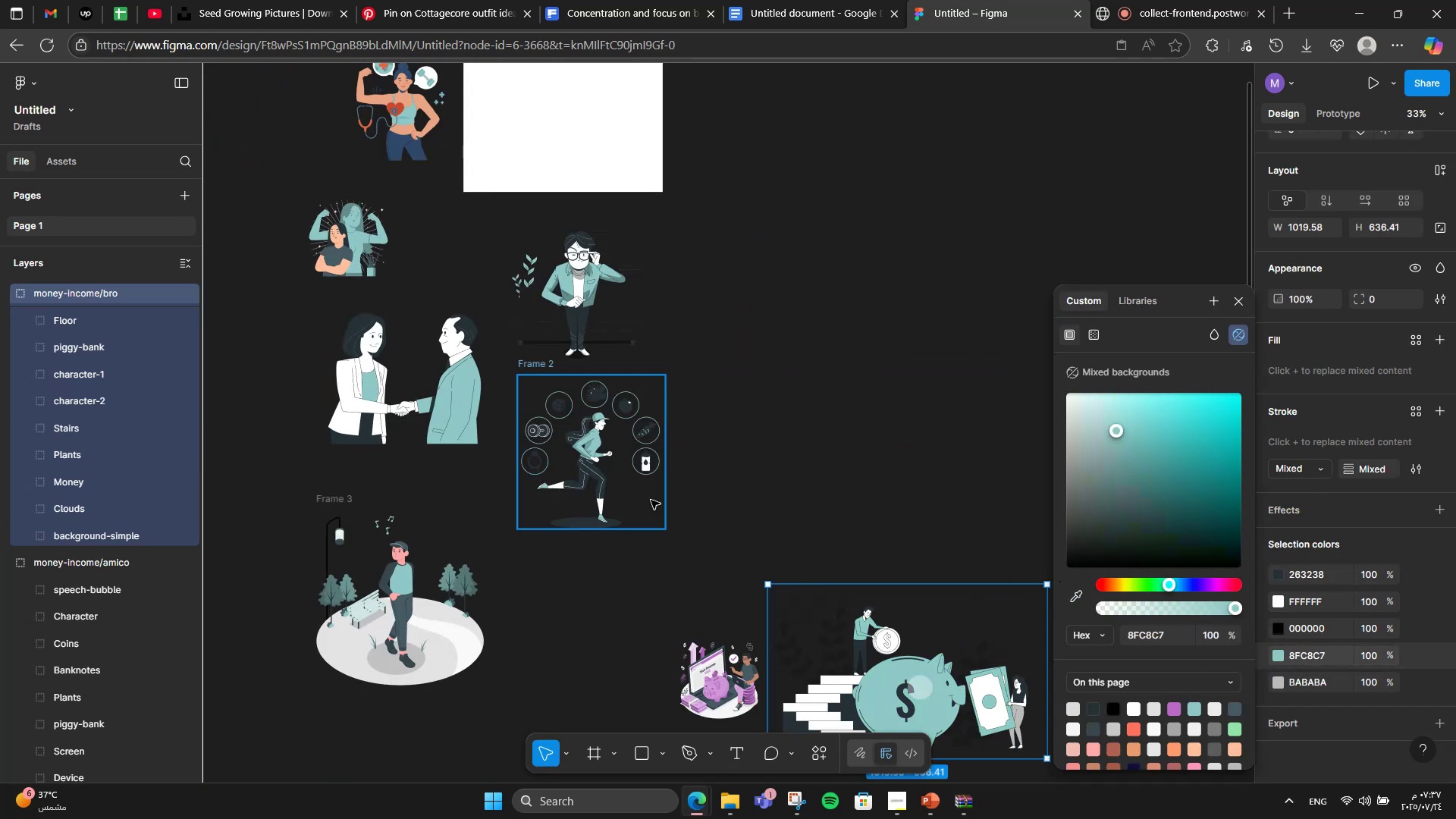 
hold_key(key=ControlLeft, duration=1.31)
scroll: coordinate [656, 585], scroll_direction: none, amount: 0.0
 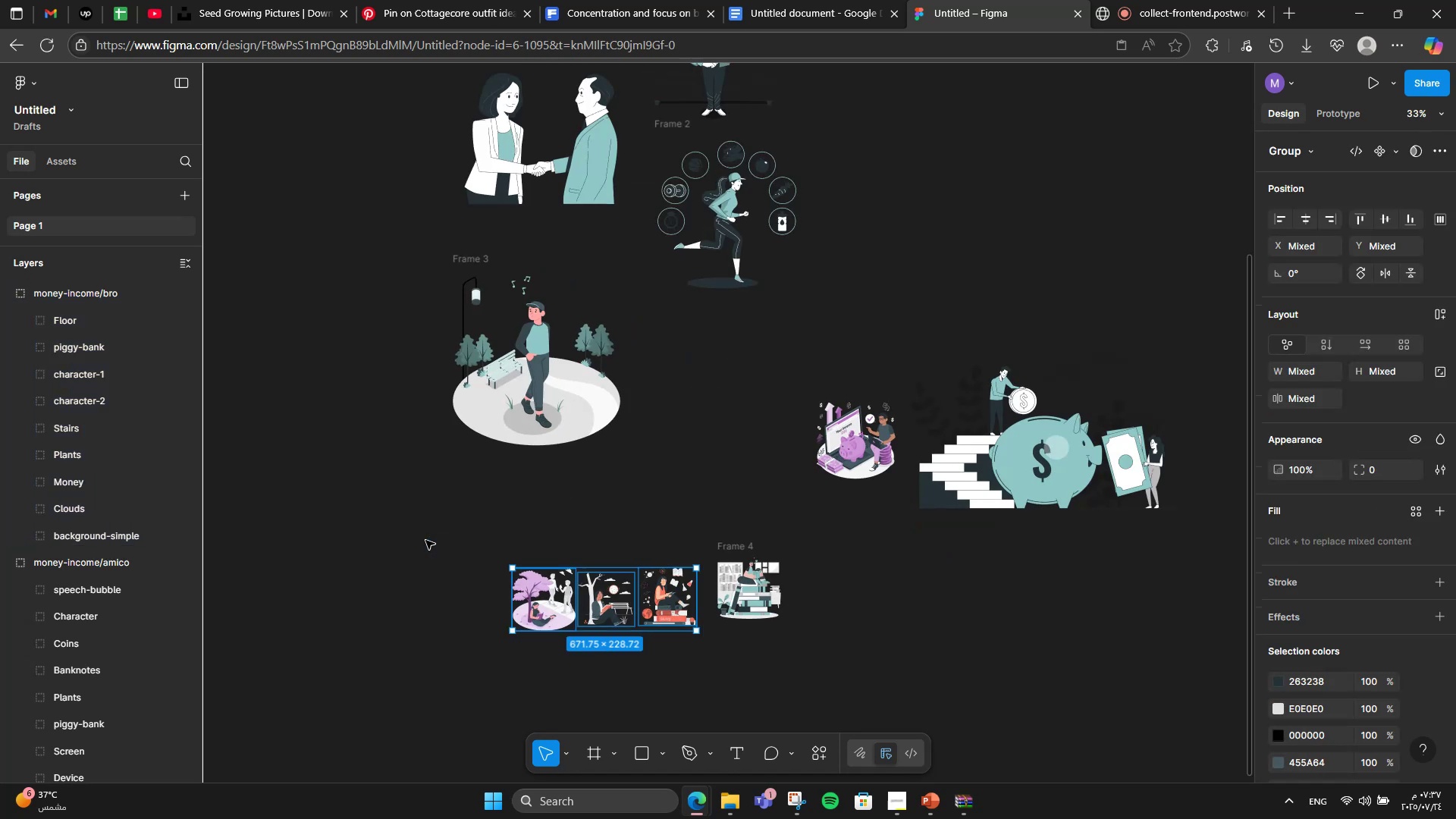 
key(Delete)
 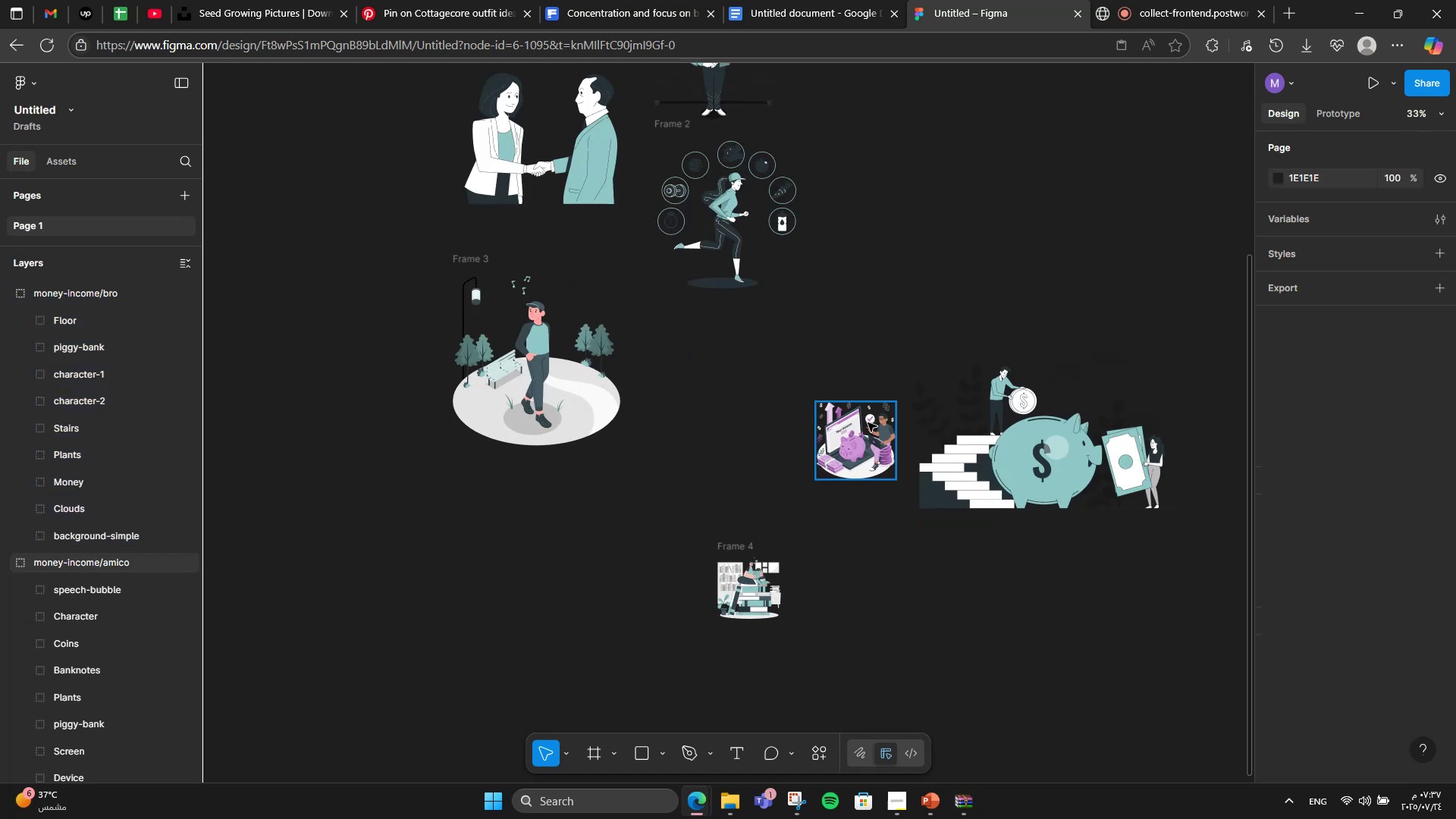 
key(Delete)
 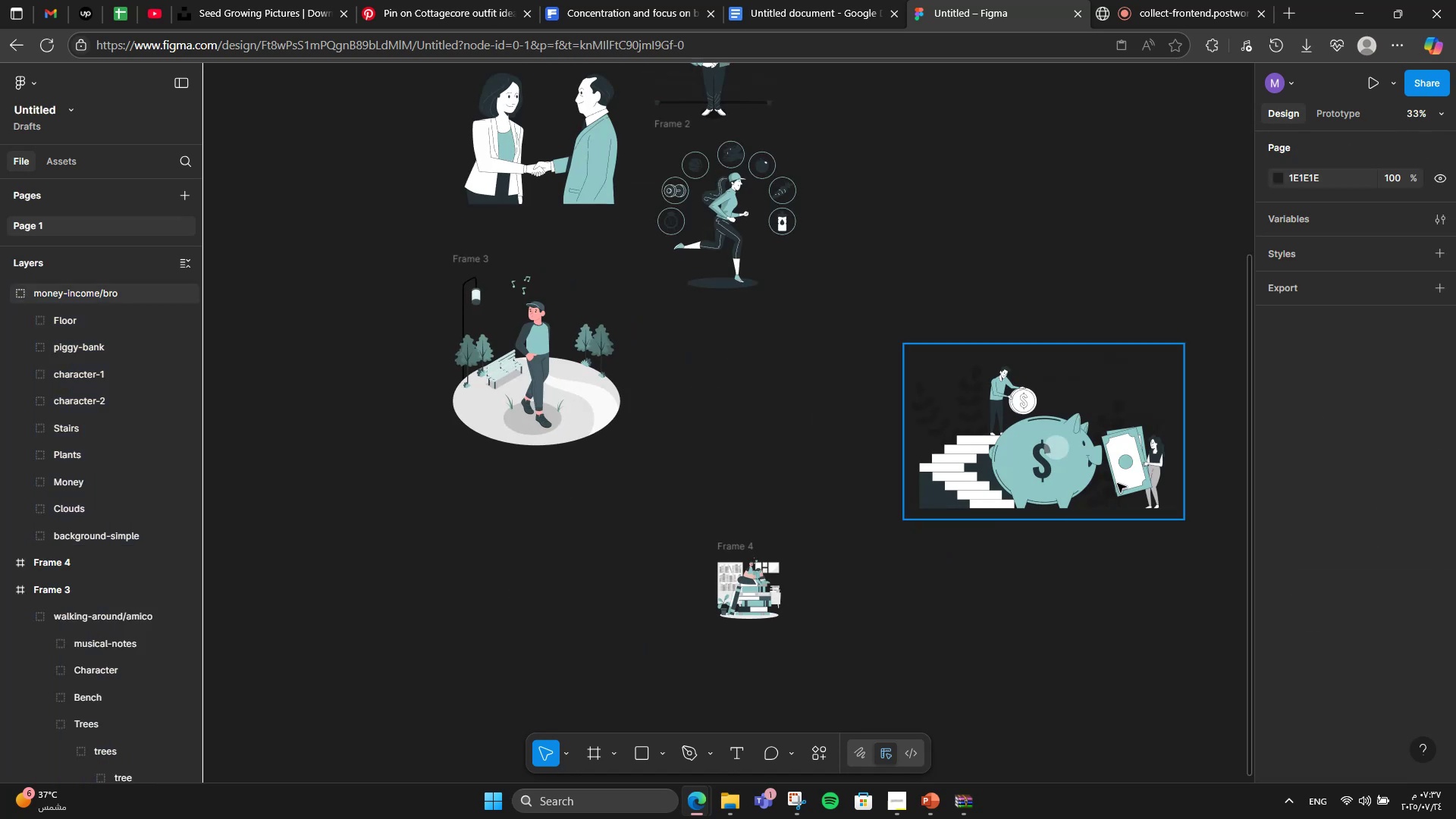 
hold_key(key=ControlLeft, duration=1.82)
scroll: coordinate [606, 523], scroll_direction: up, amount: 2.0
 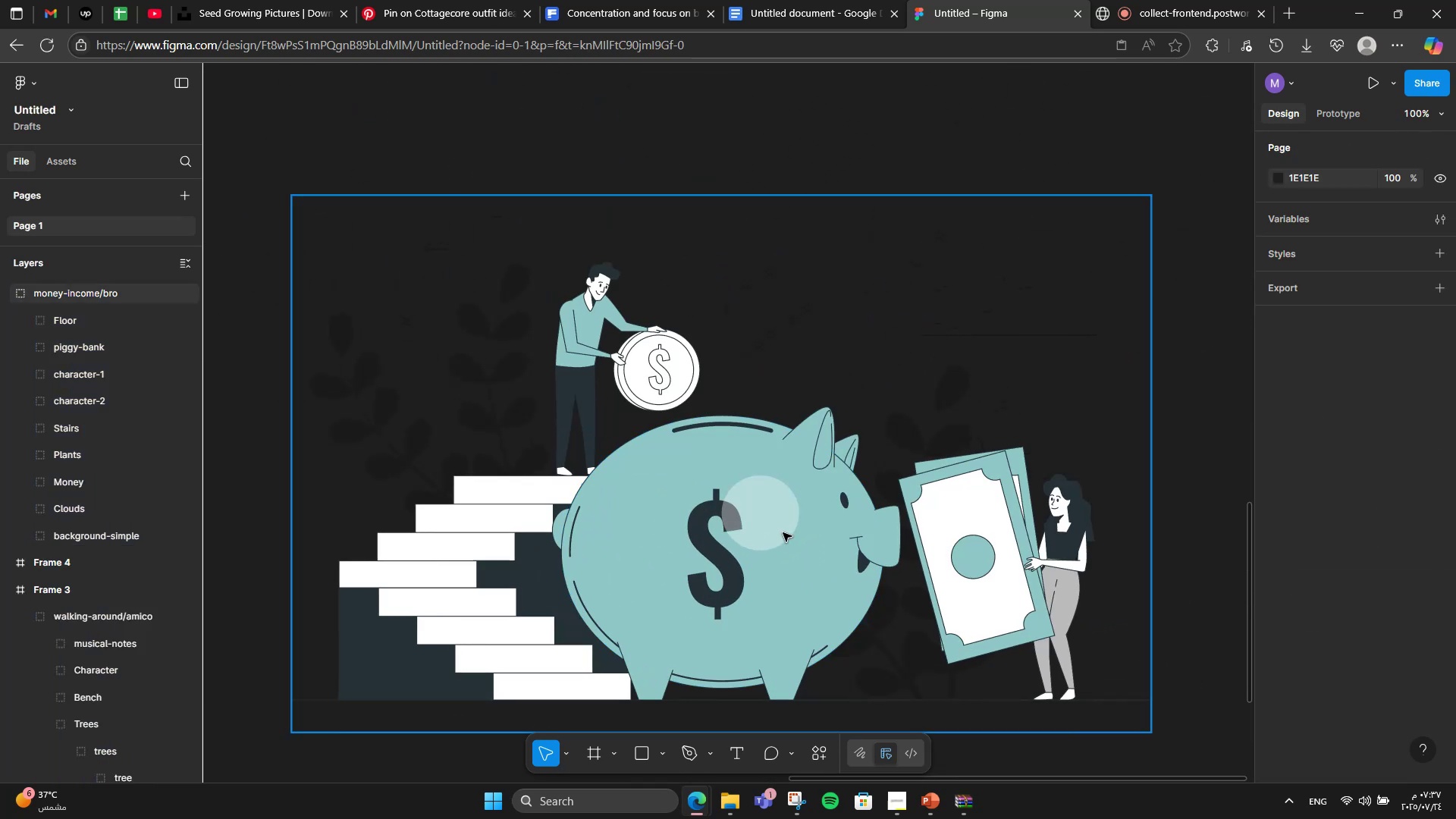 
left_click([784, 531])
 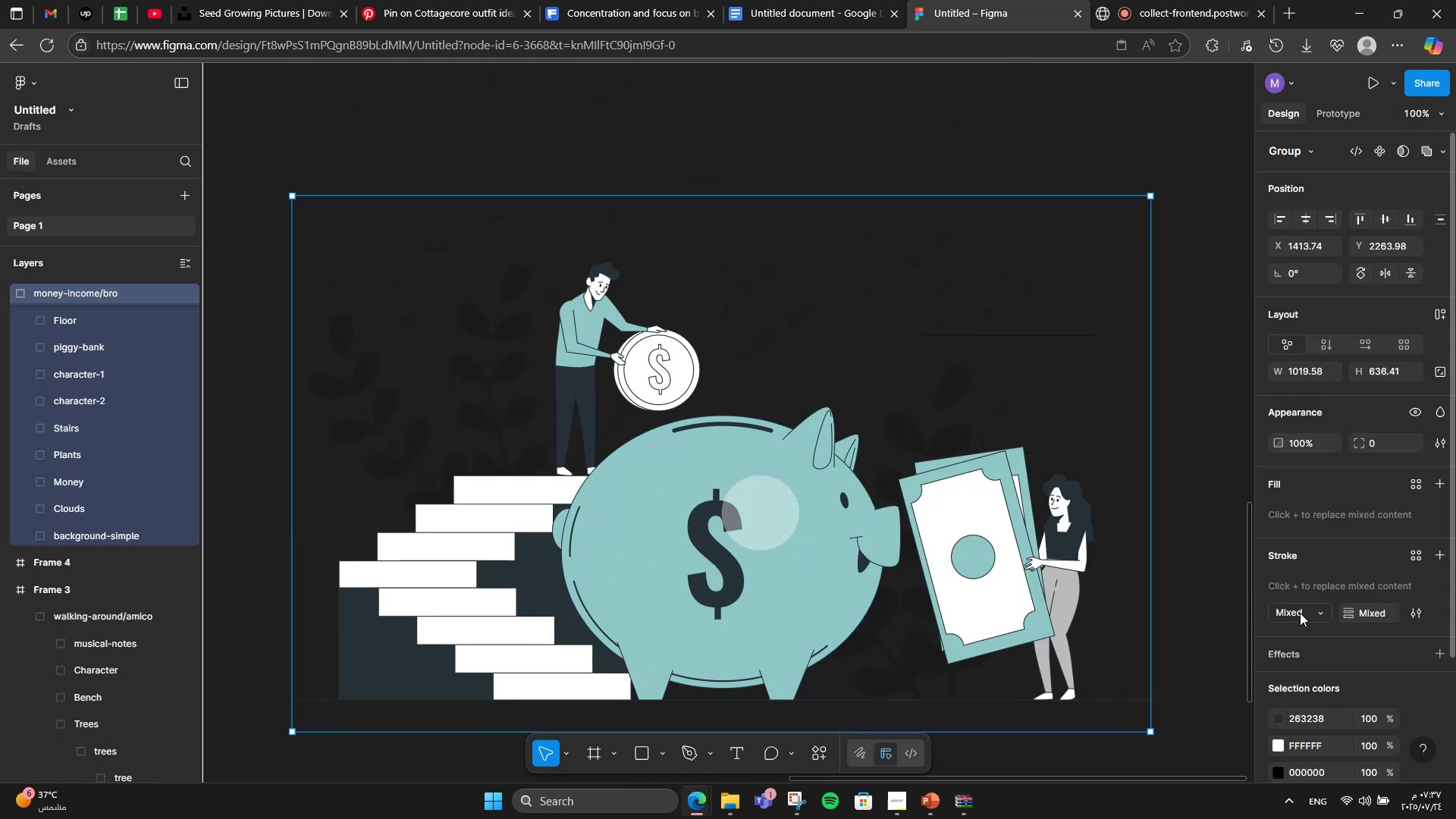 
scroll: coordinate [1352, 623], scroll_direction: down, amount: 6.0
 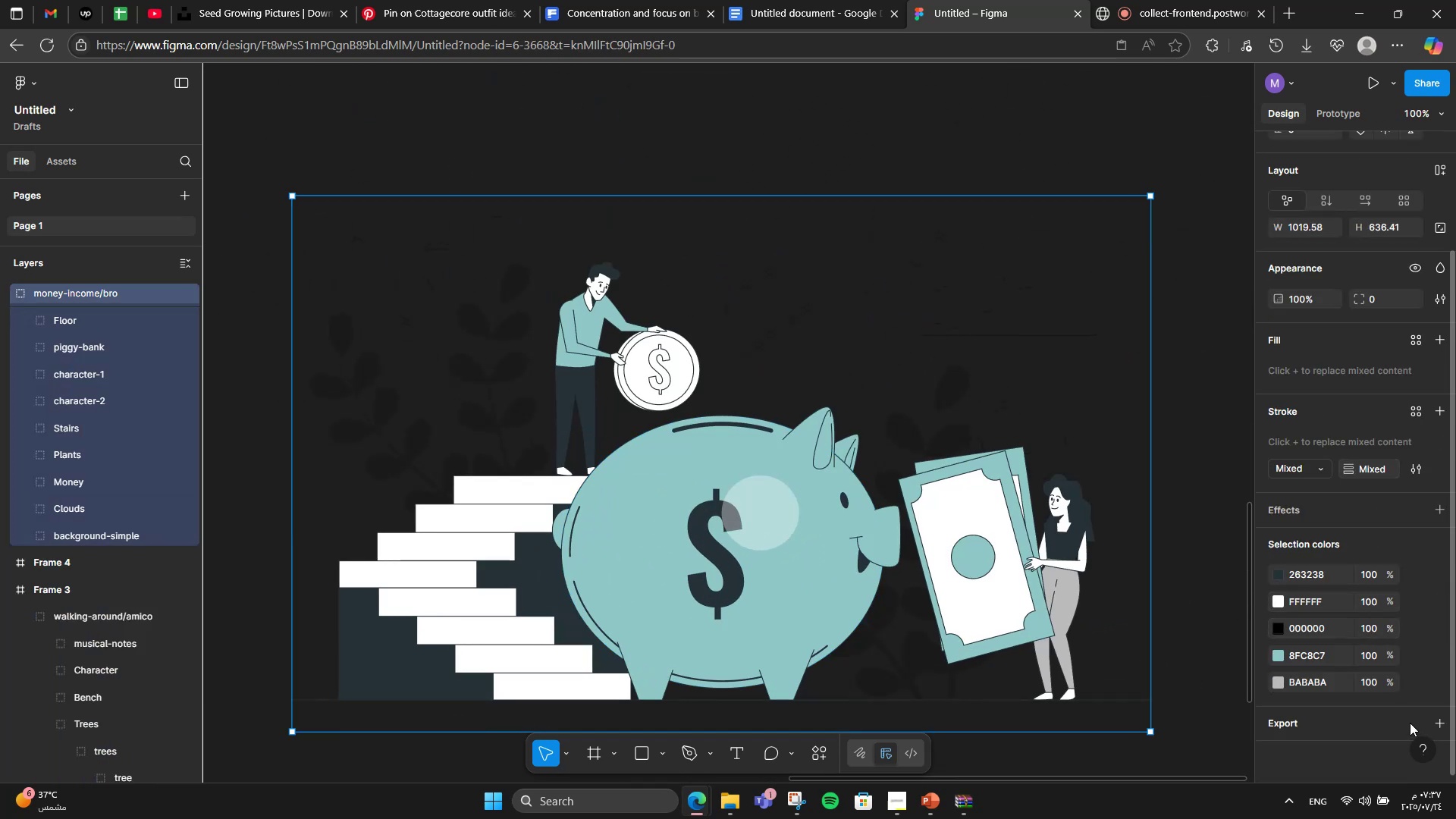 
left_click([1405, 720])
 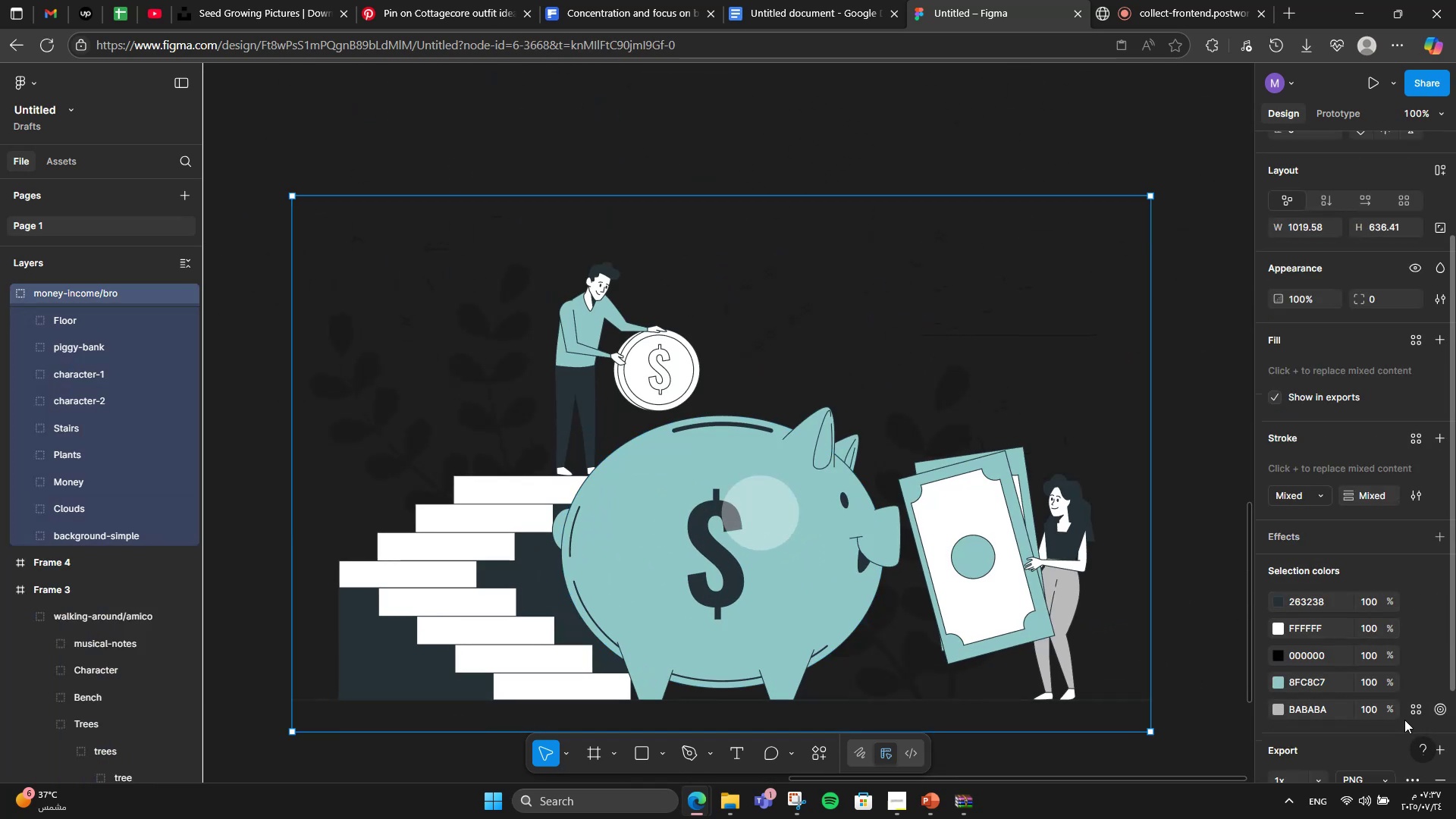 
scroll: coordinate [1404, 720], scroll_direction: down, amount: 3.0
 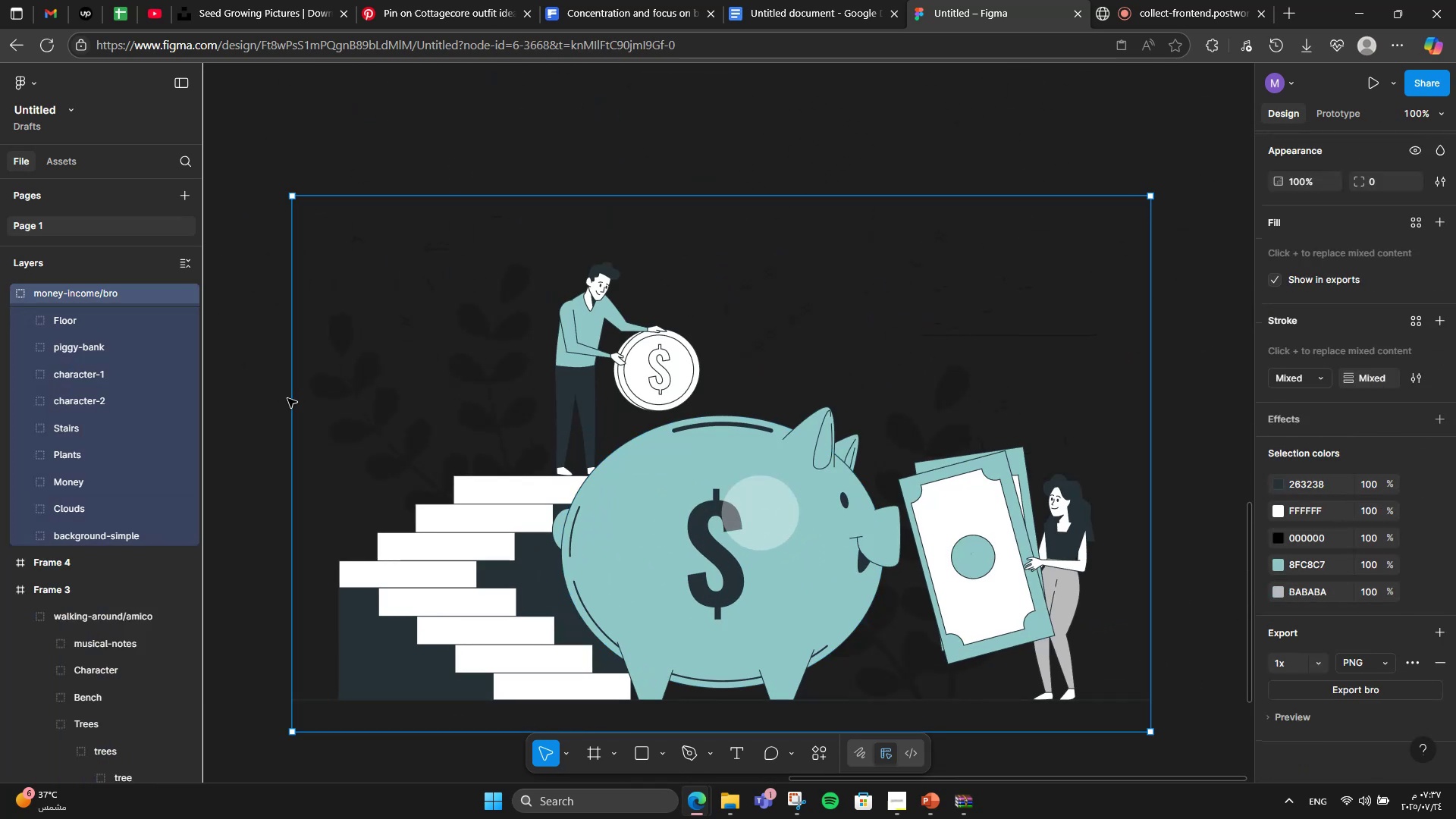 
right_click([554, 527])
 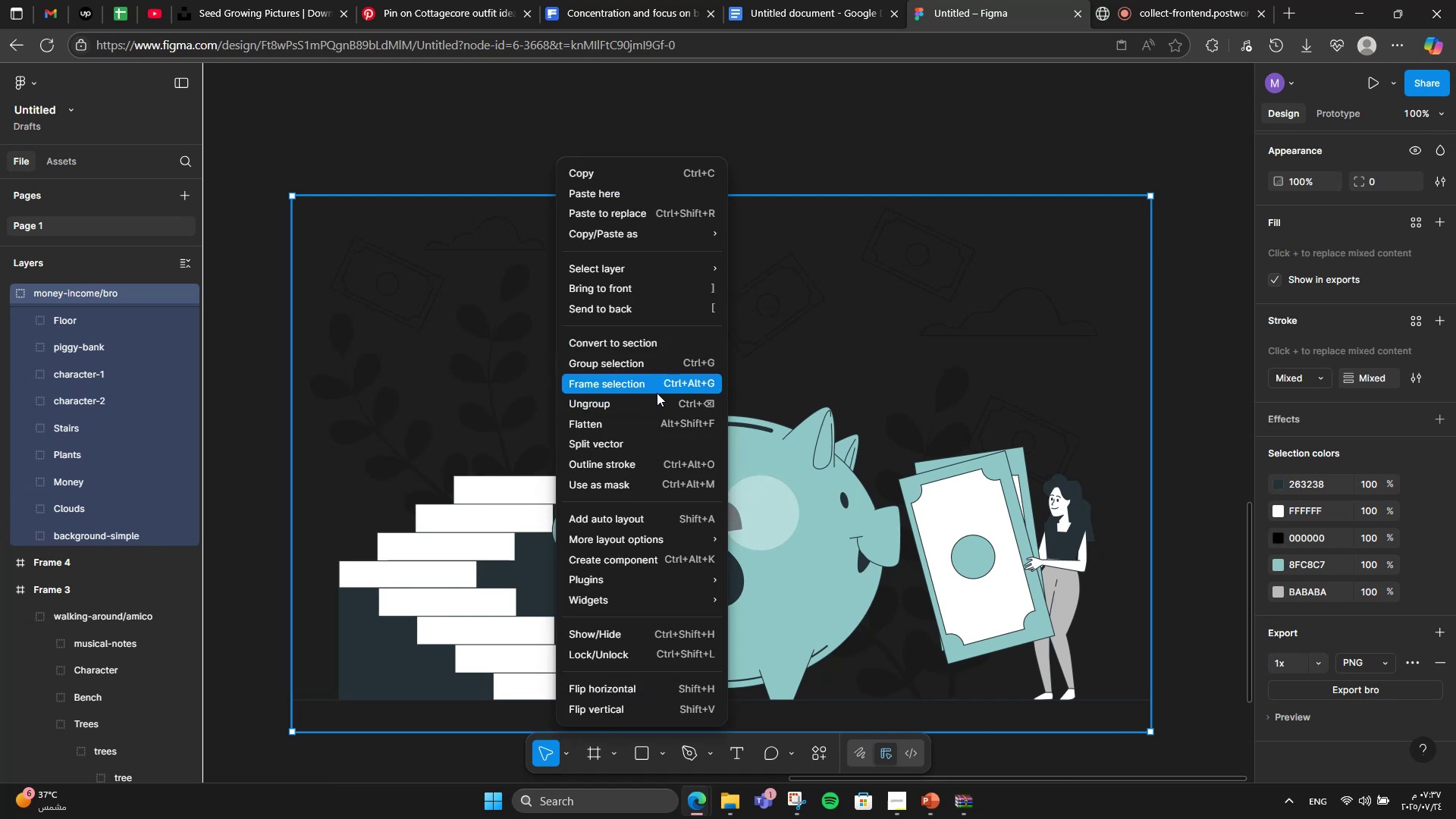 
left_click([657, 388])
 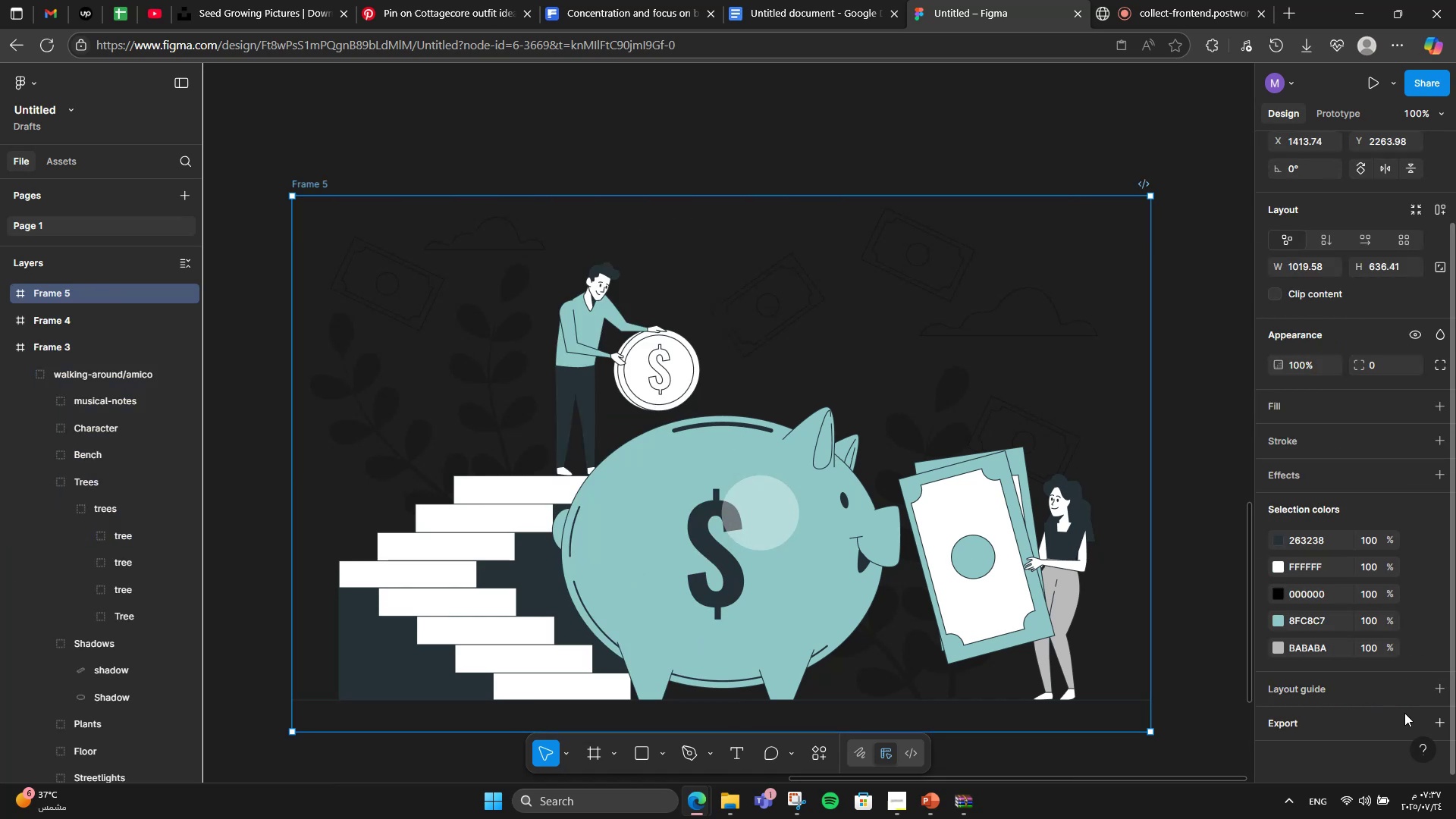 
left_click([1394, 714])
 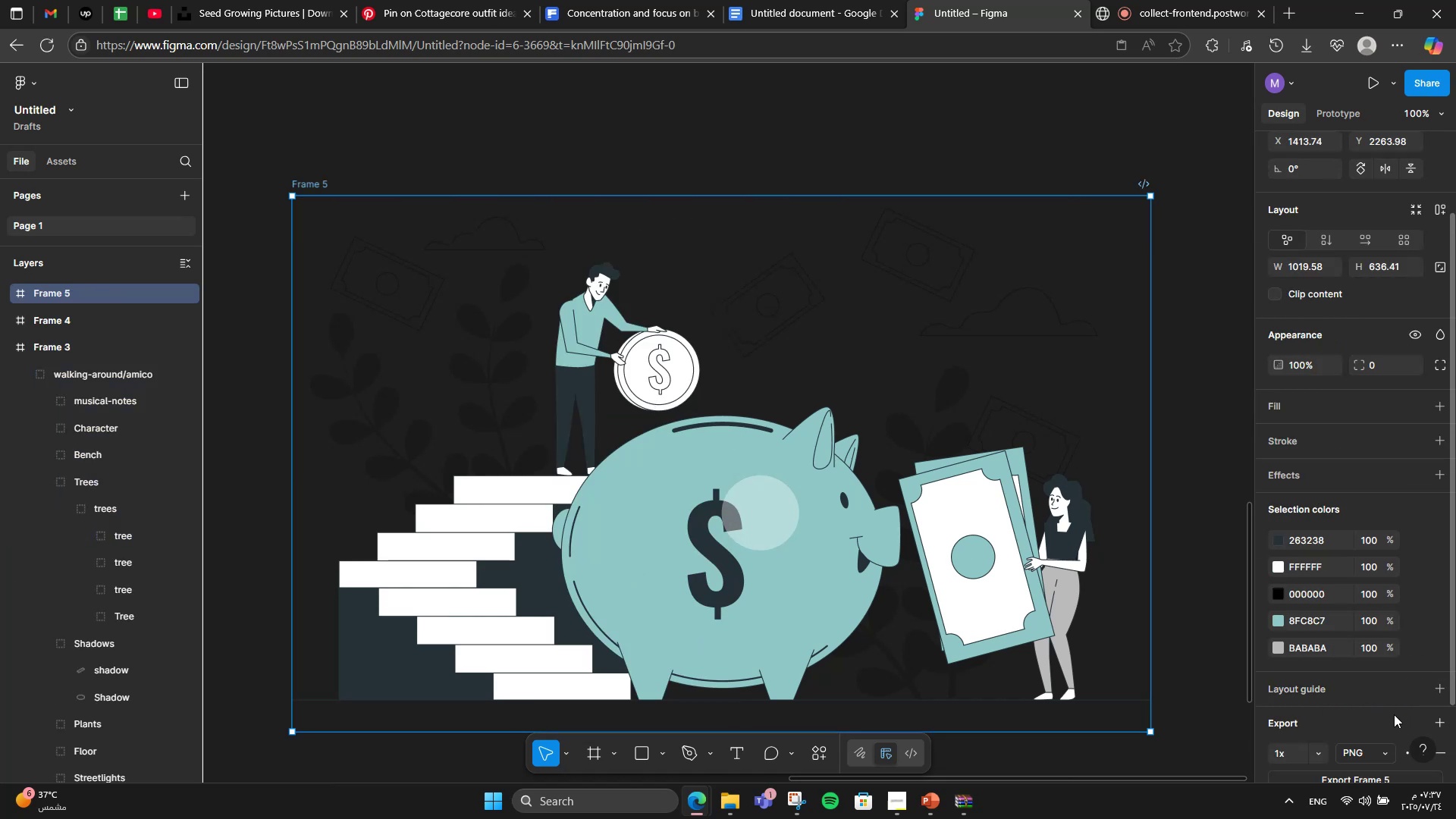 
scroll: coordinate [1394, 714], scroll_direction: down, amount: 4.0
 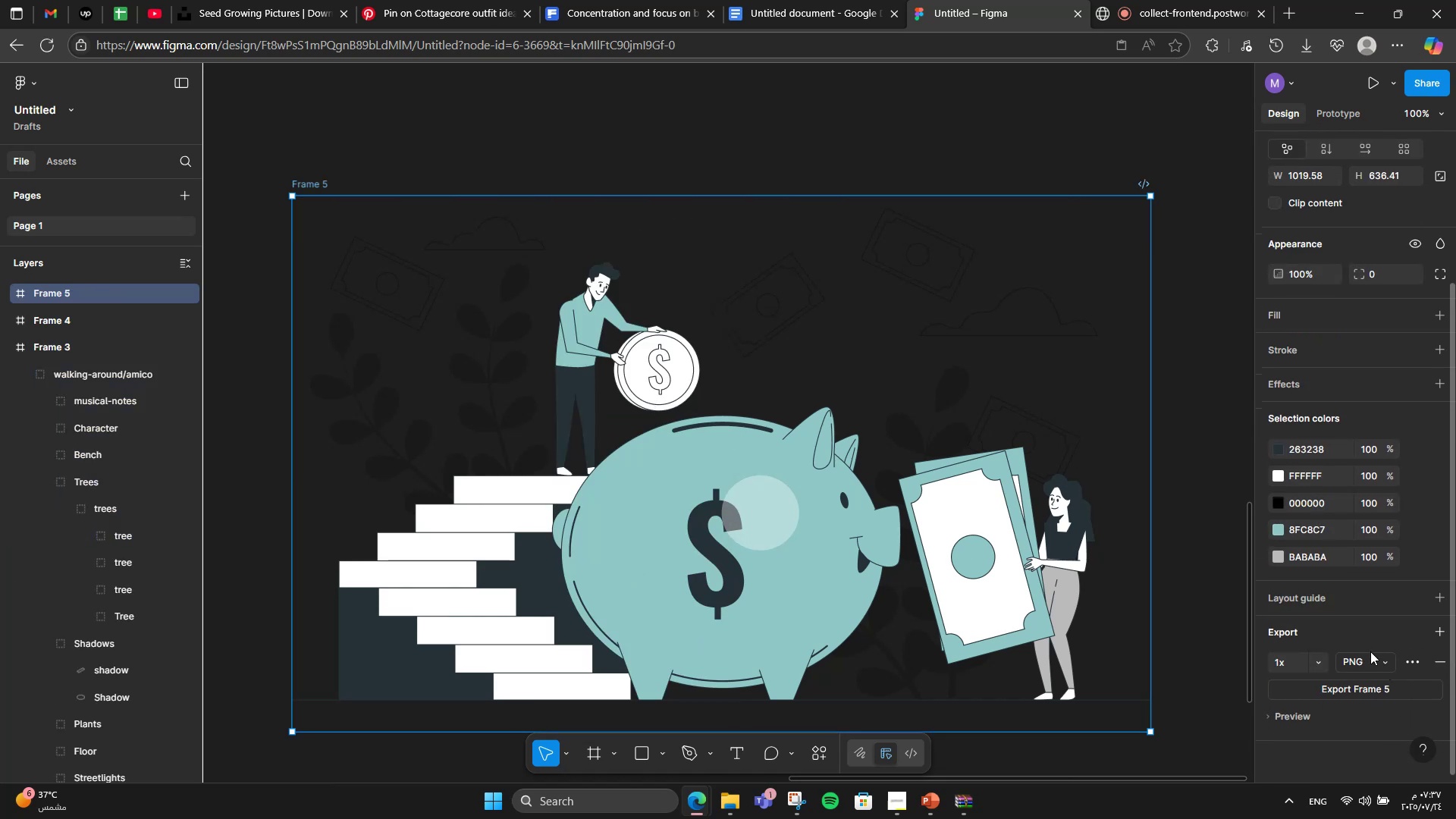 
double_click([1370, 656])
 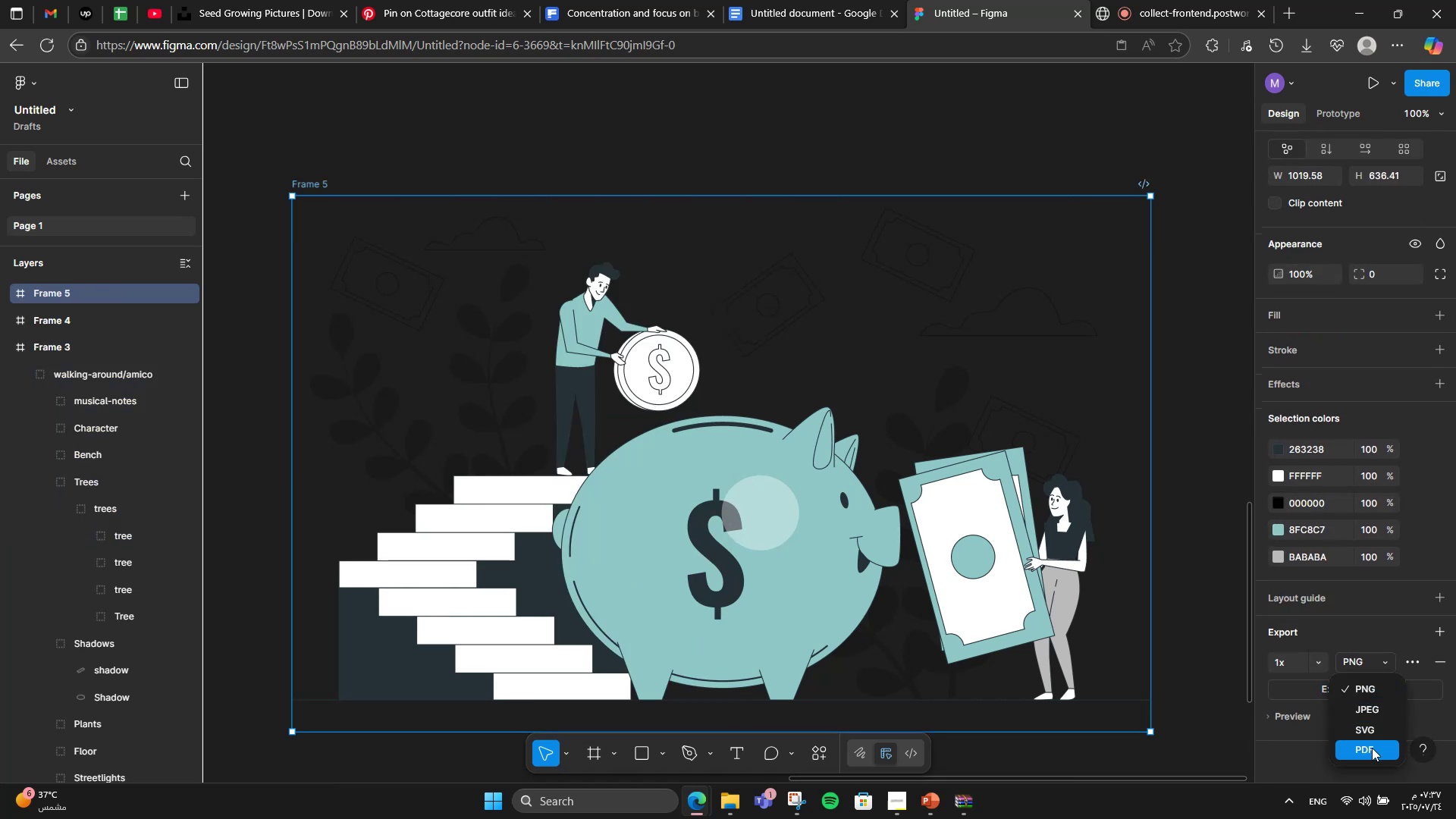 
left_click([1371, 748])
 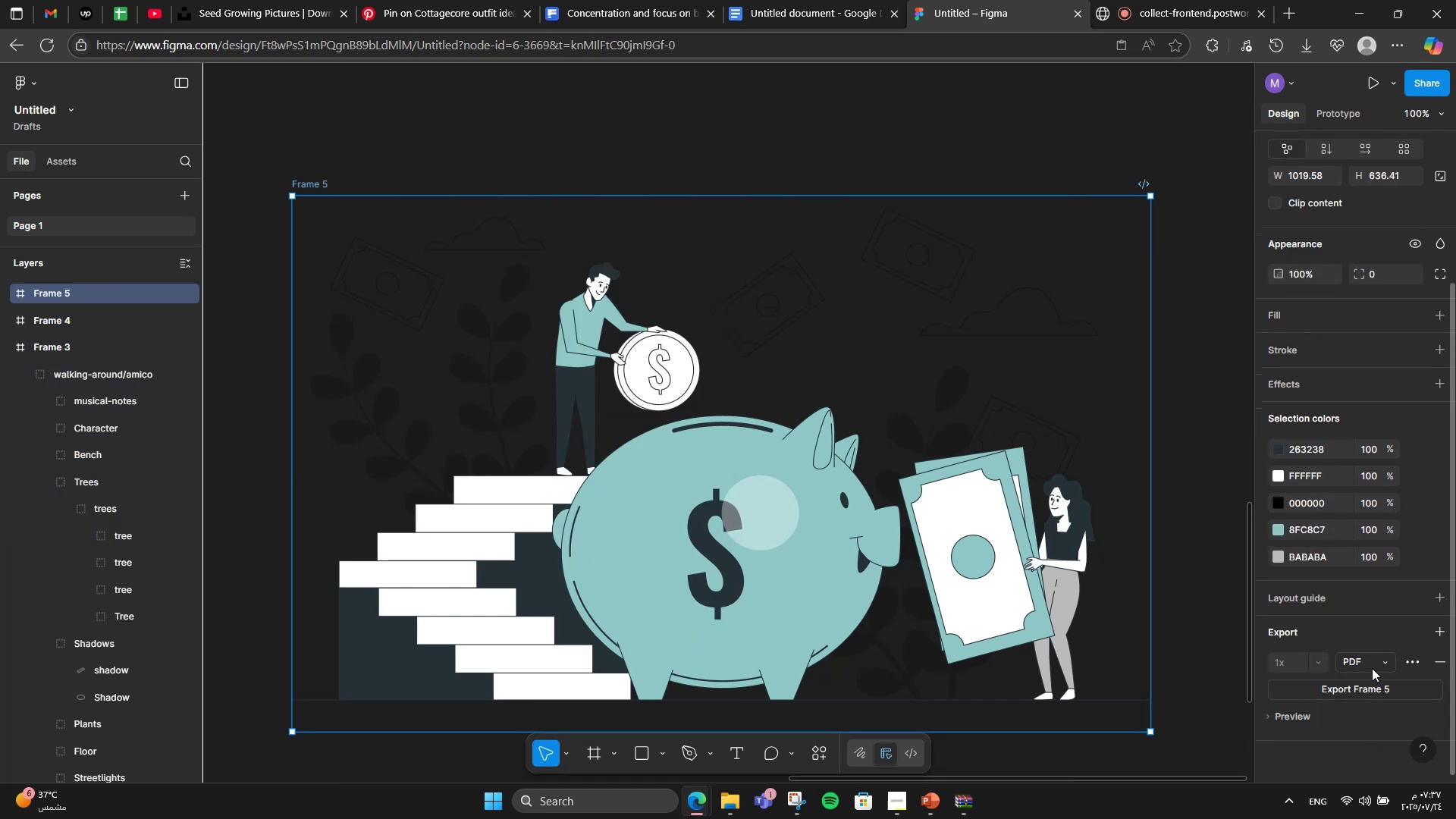 
left_click([1372, 668])
 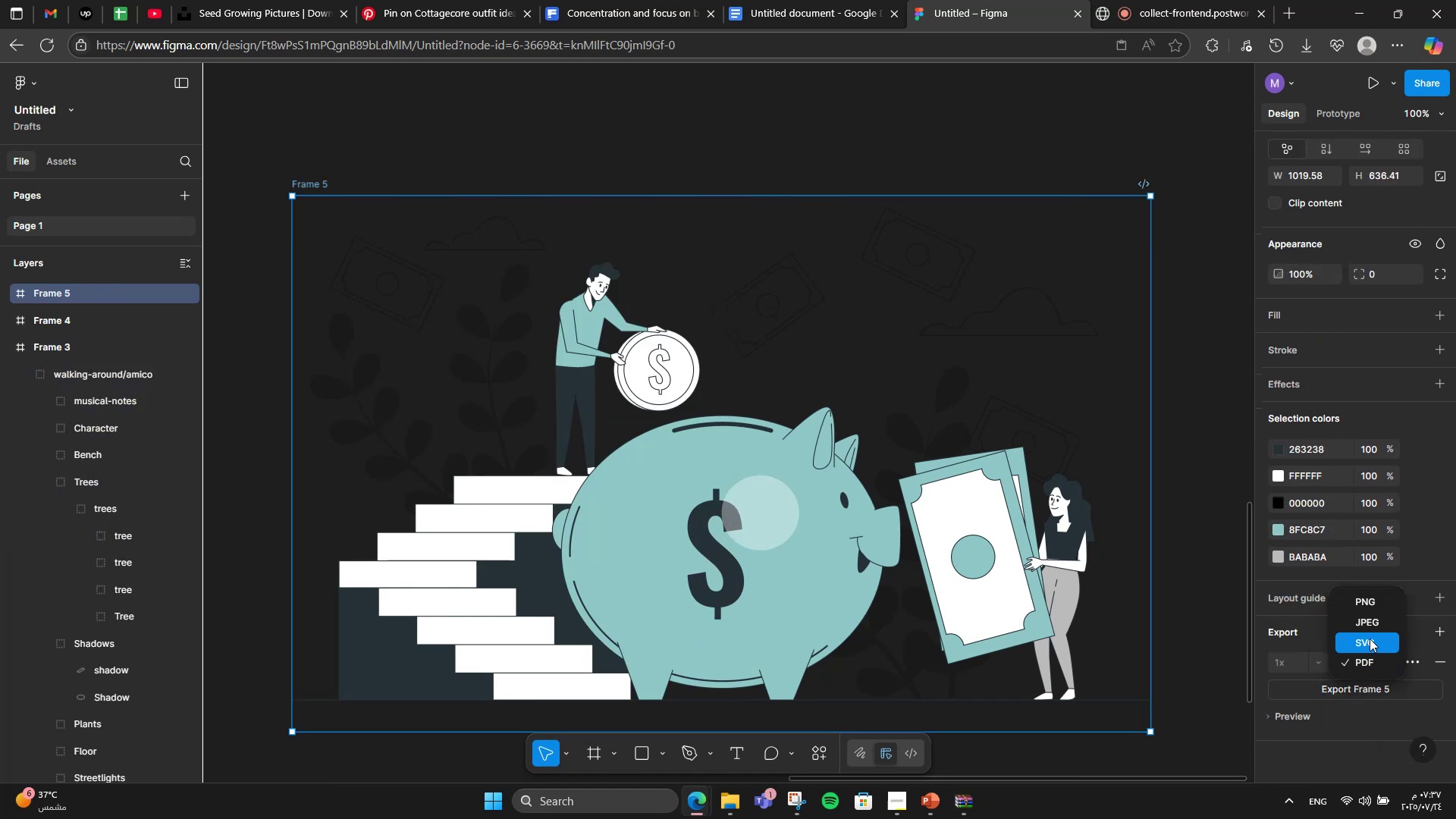 
left_click([1370, 639])
 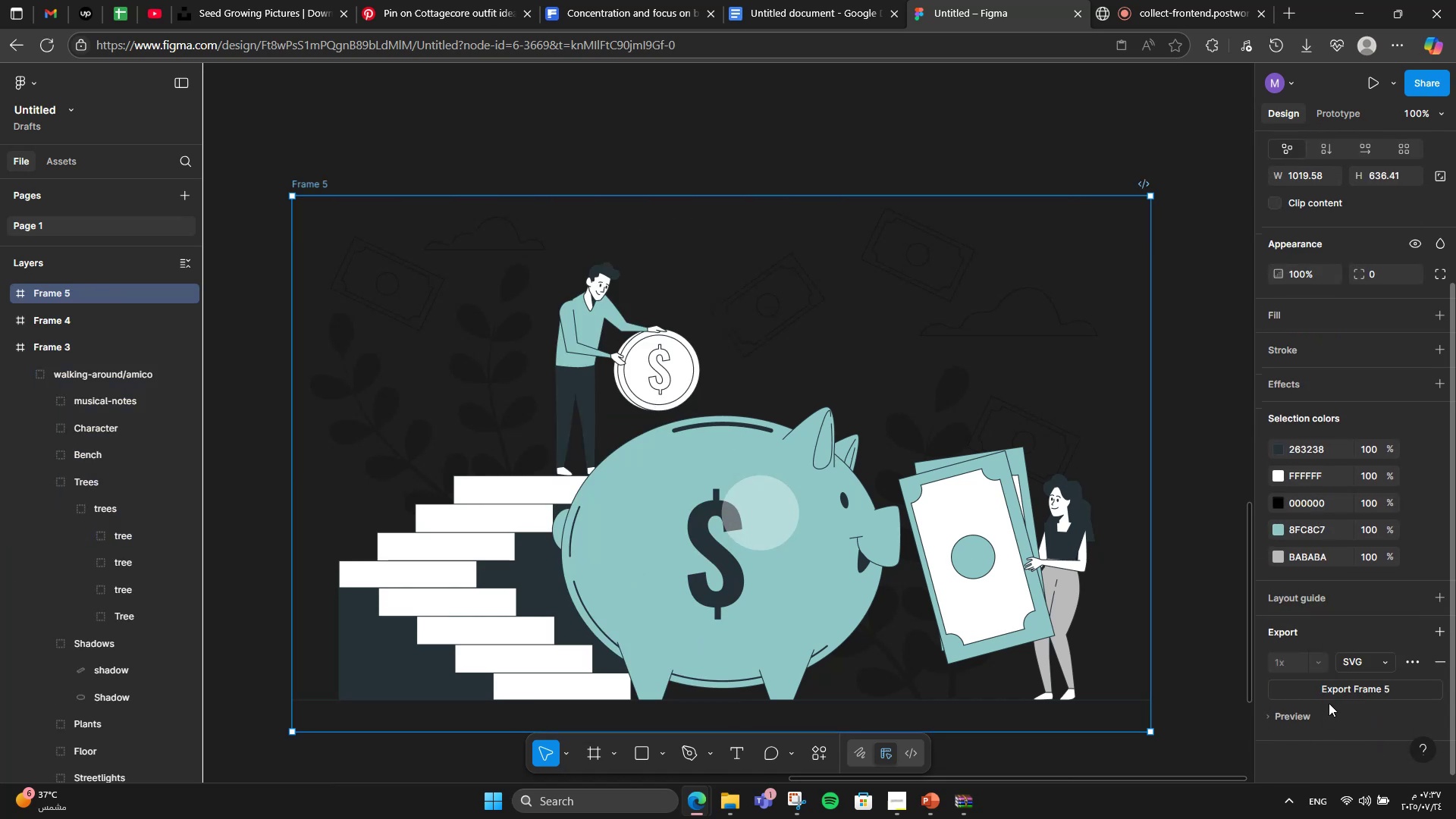 
left_click([1329, 687])
 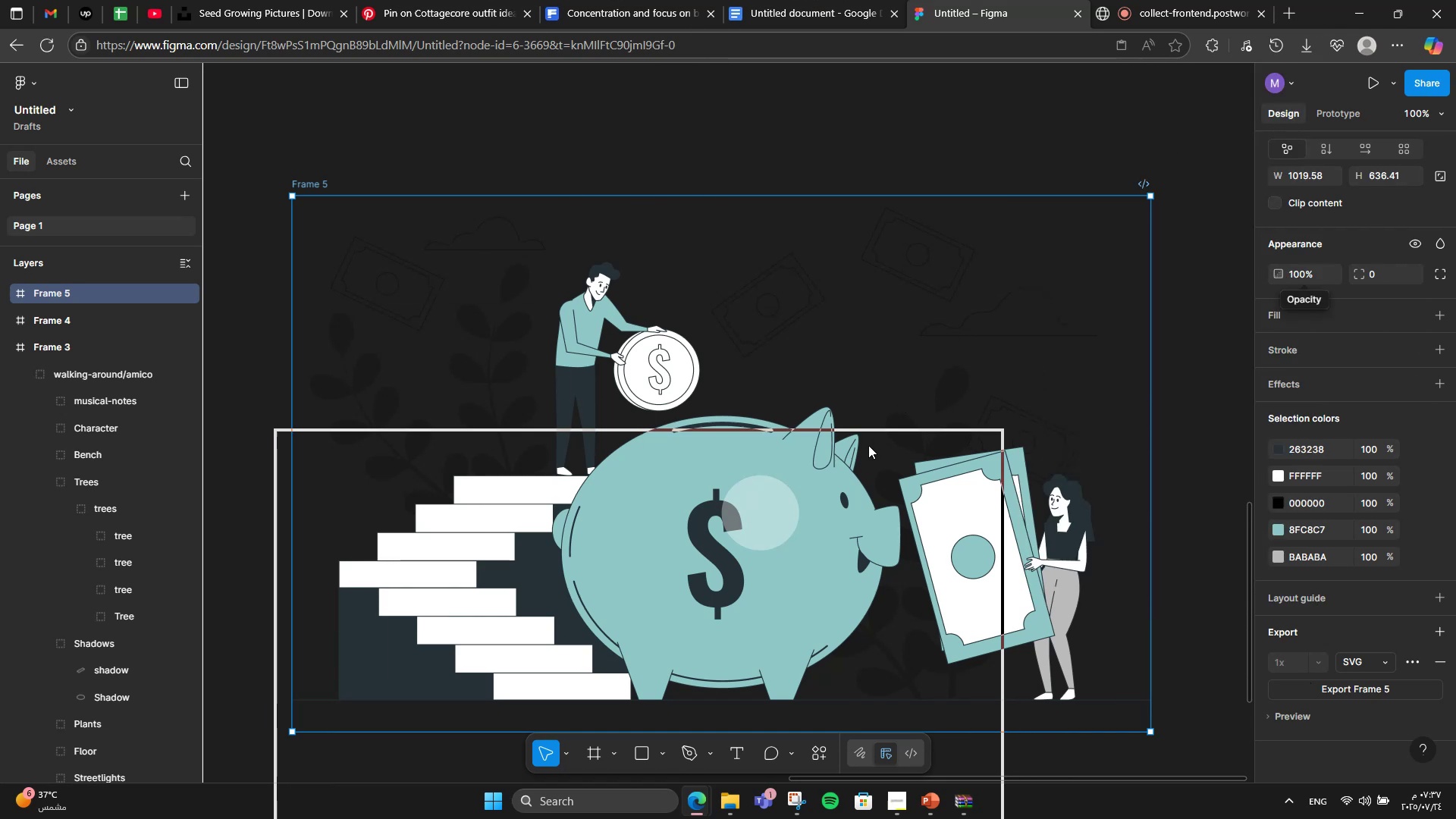 
left_click([858, 487])
 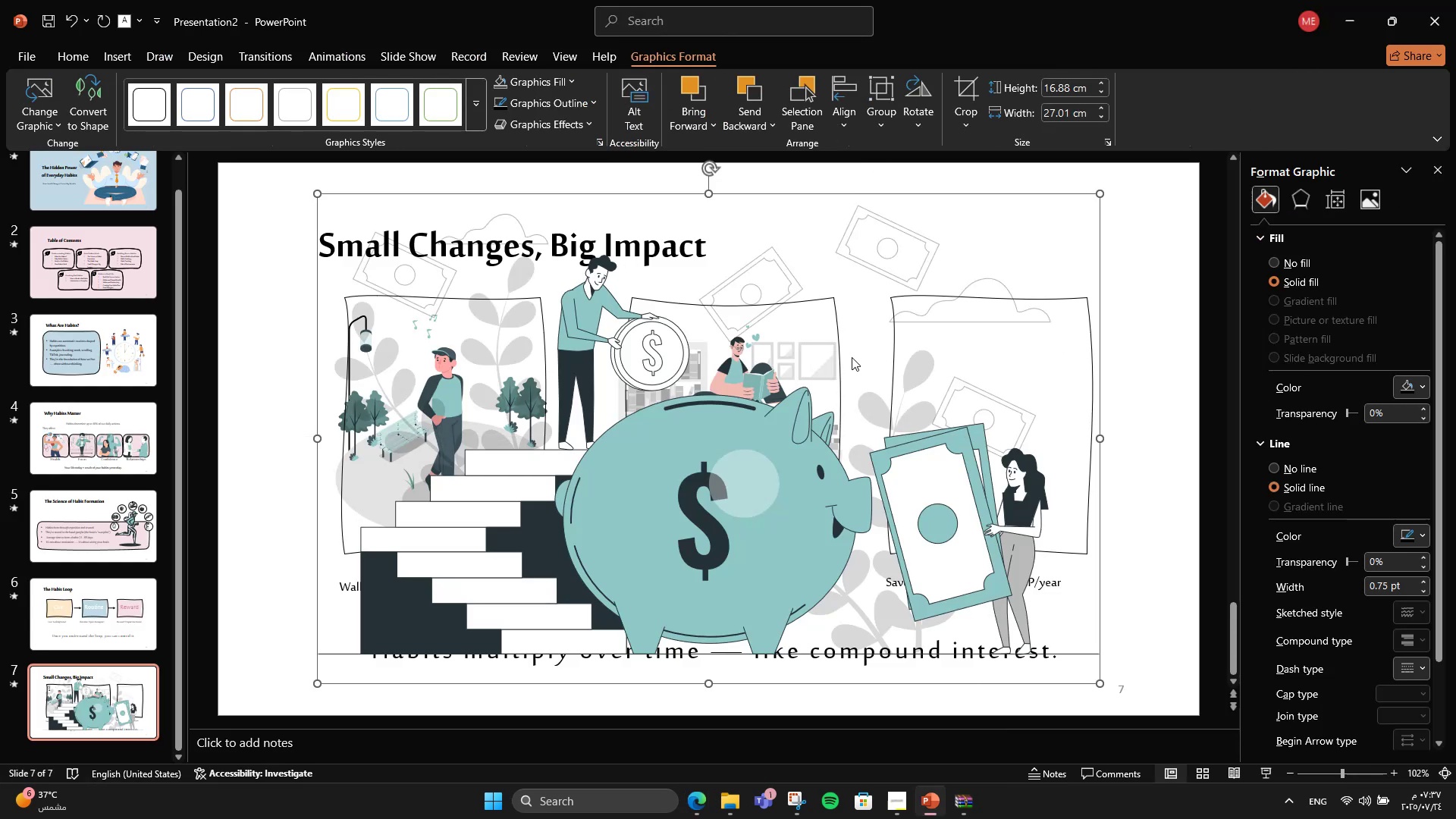 
hold_key(key=ShiftLeft, duration=1.14)
 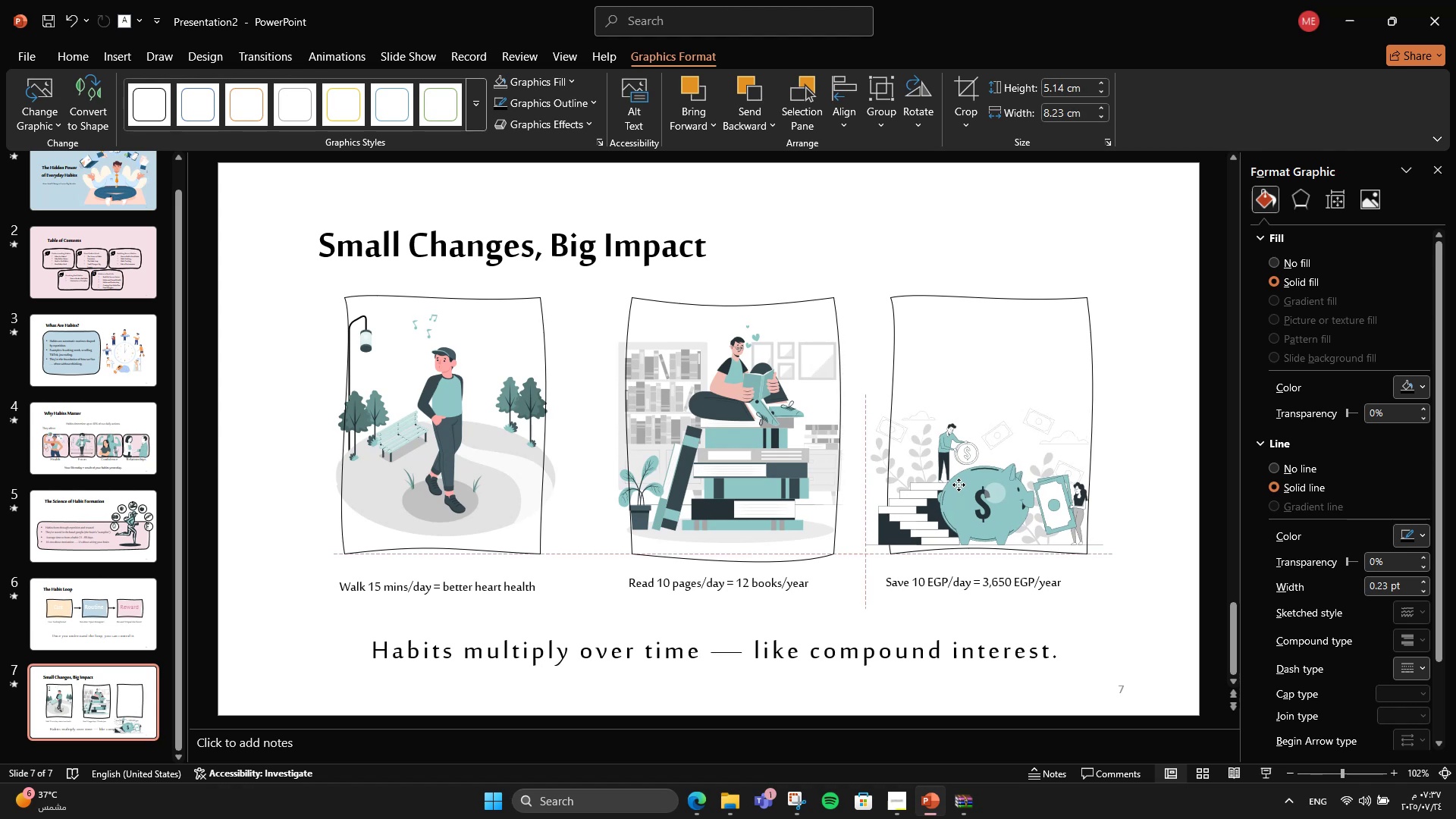 
key(Control+ControlLeft)
 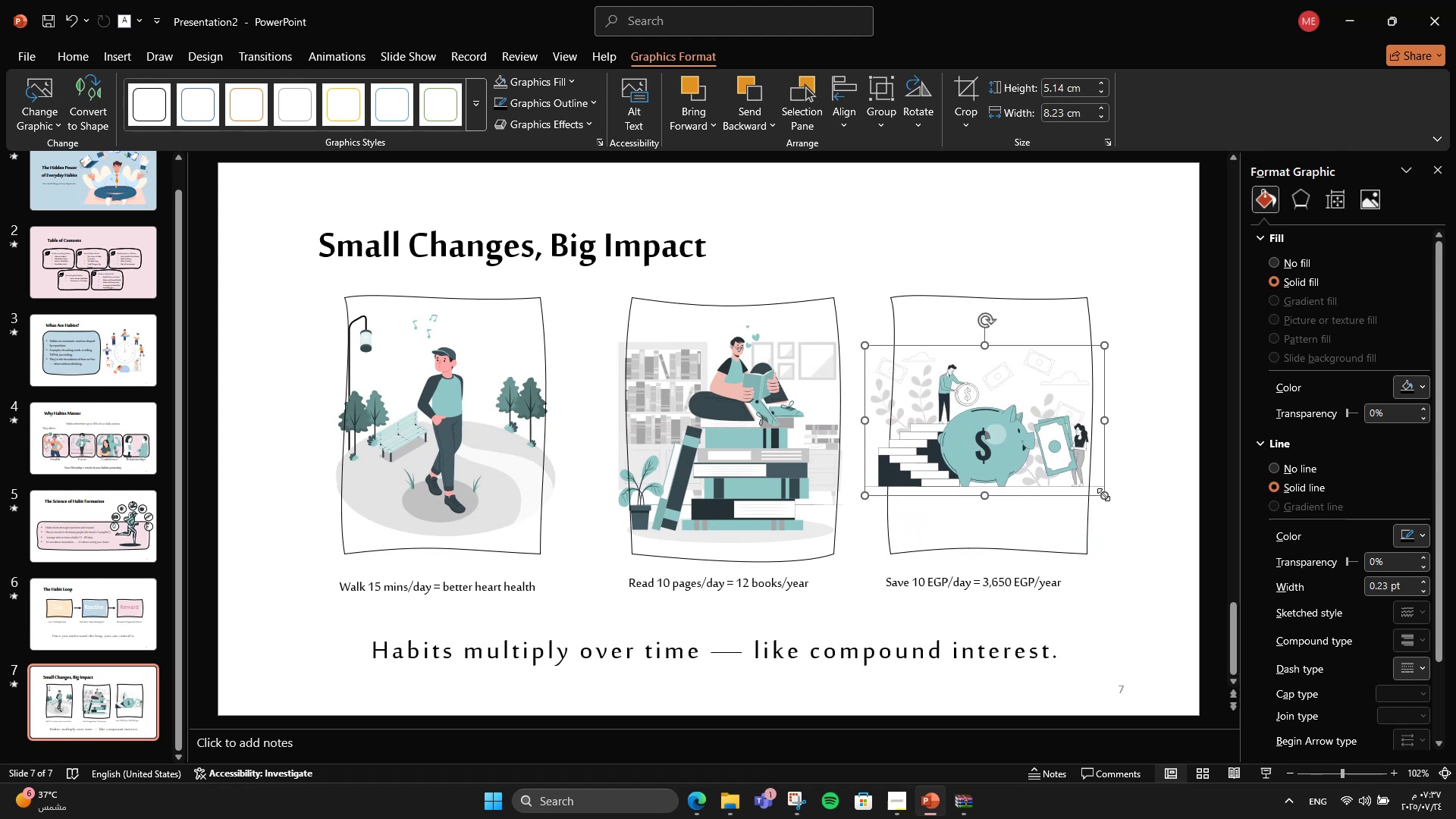 
hold_key(key=ShiftLeft, duration=1.26)
 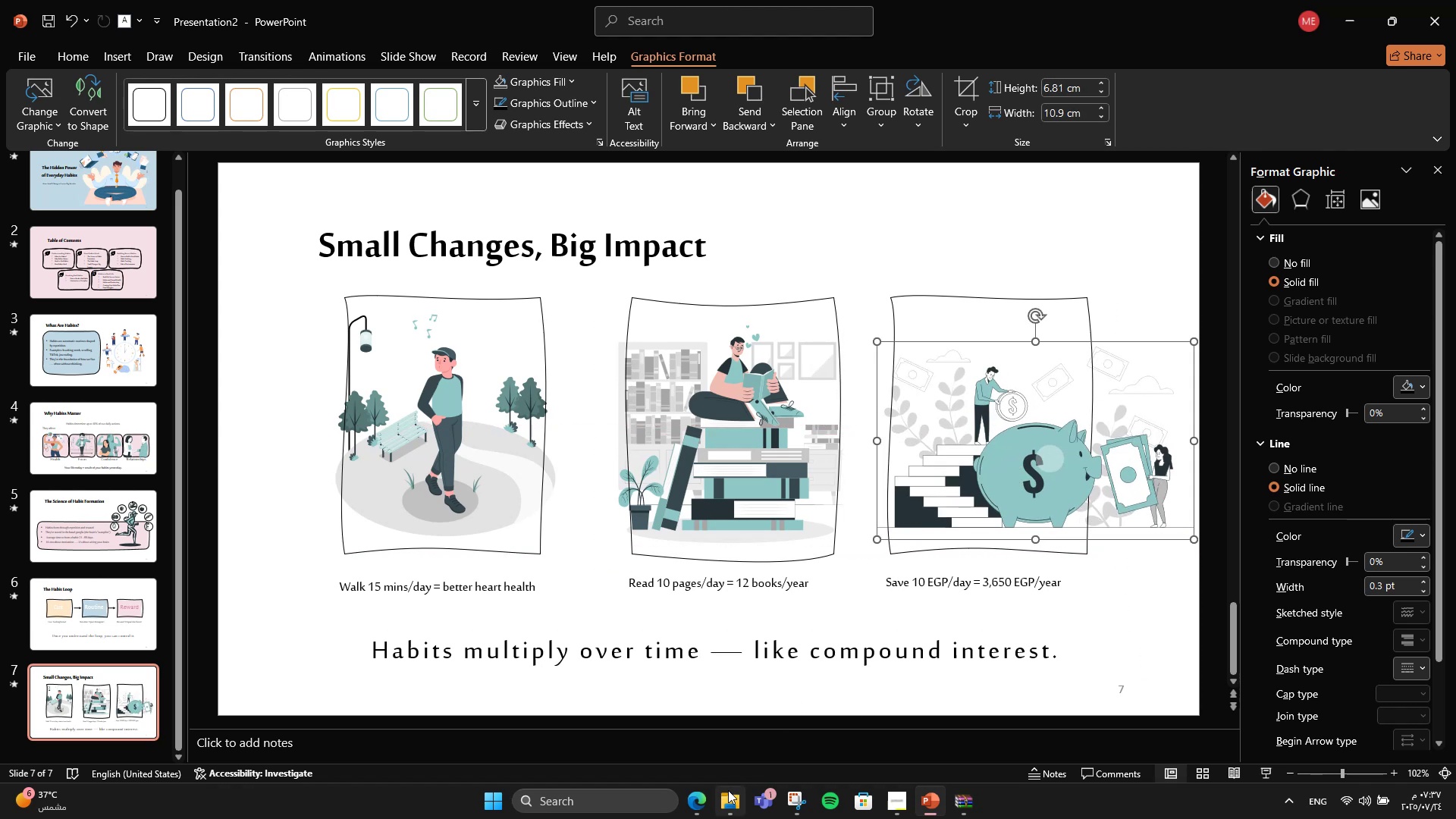 
double_click([645, 742])
 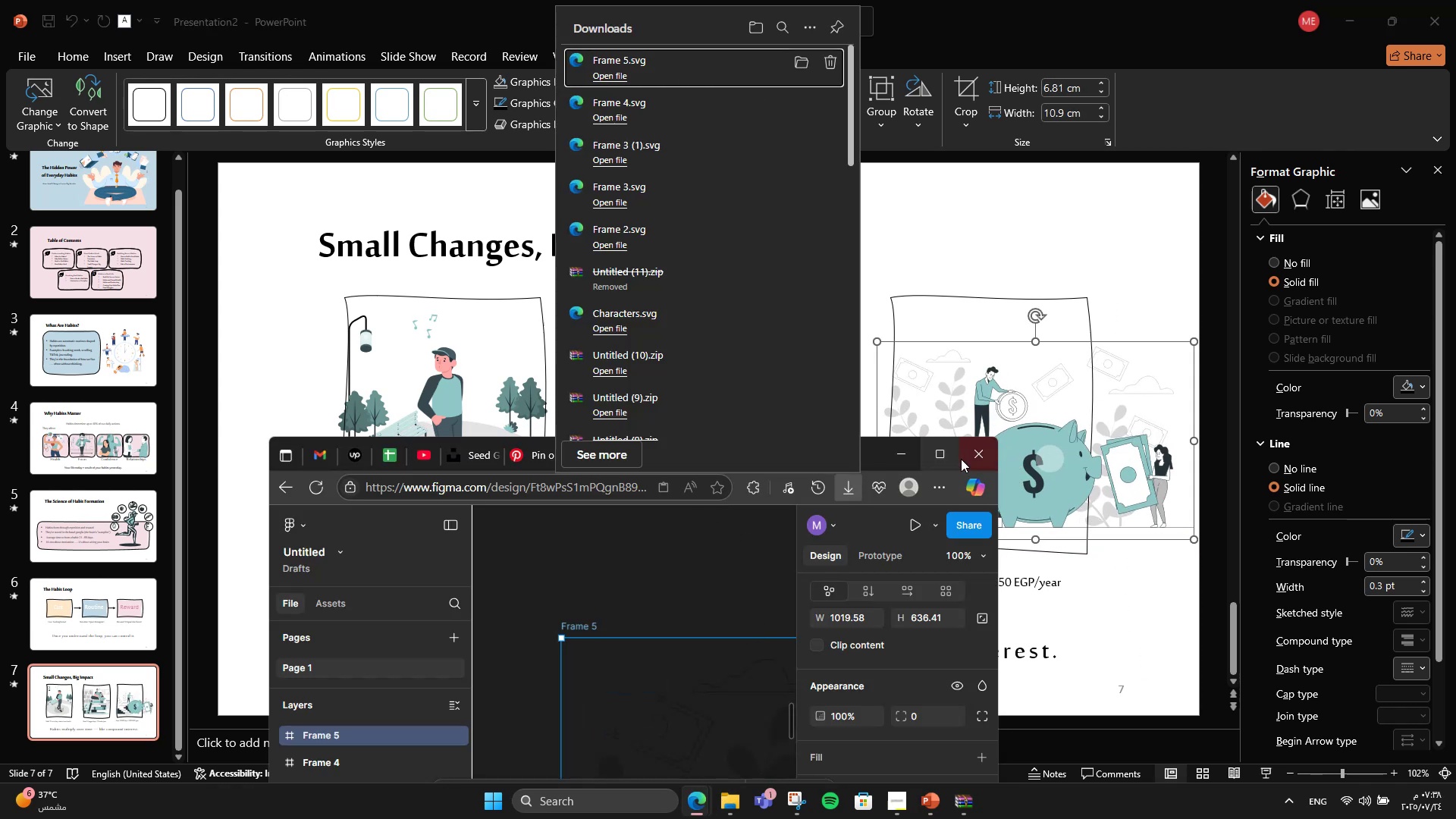 
left_click([933, 458])
 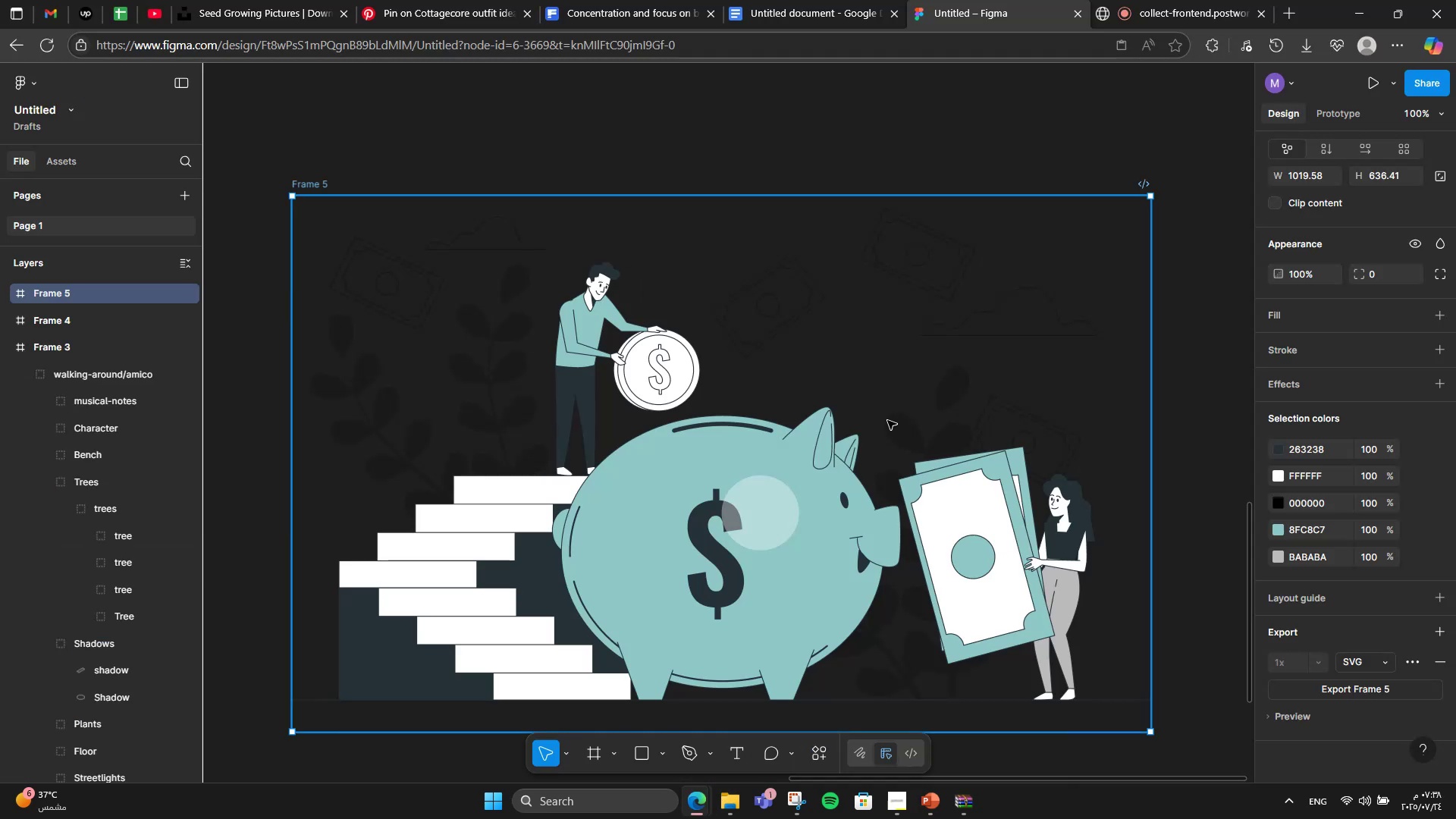 
hold_key(key=ControlLeft, duration=0.73)
scroll: coordinate [977, 614], scroll_direction: none, amount: 0.0
 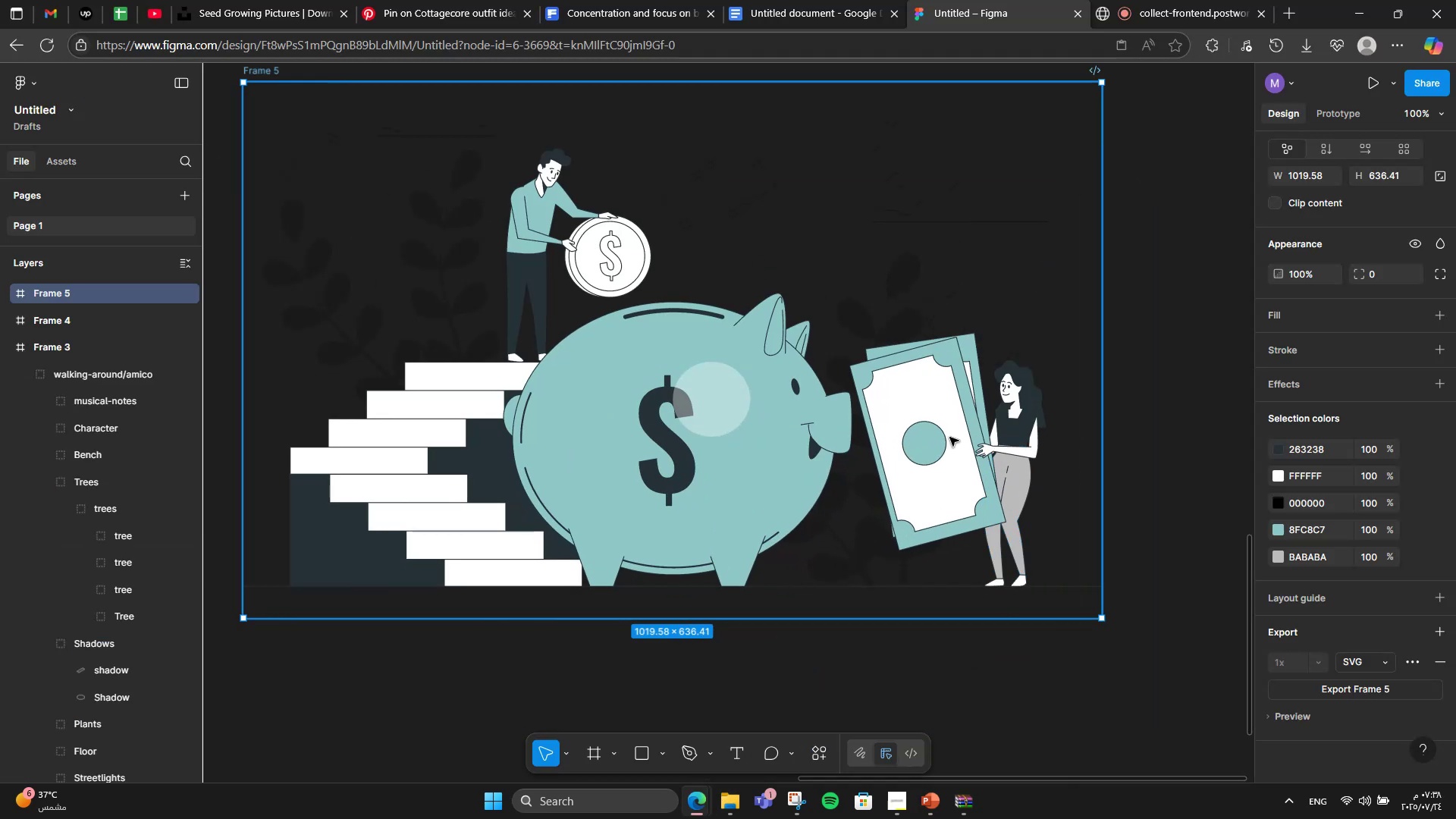 
hold_key(key=ControlLeft, duration=0.6)
scroll: coordinate [892, 505], scroll_direction: down, amount: 3.0
 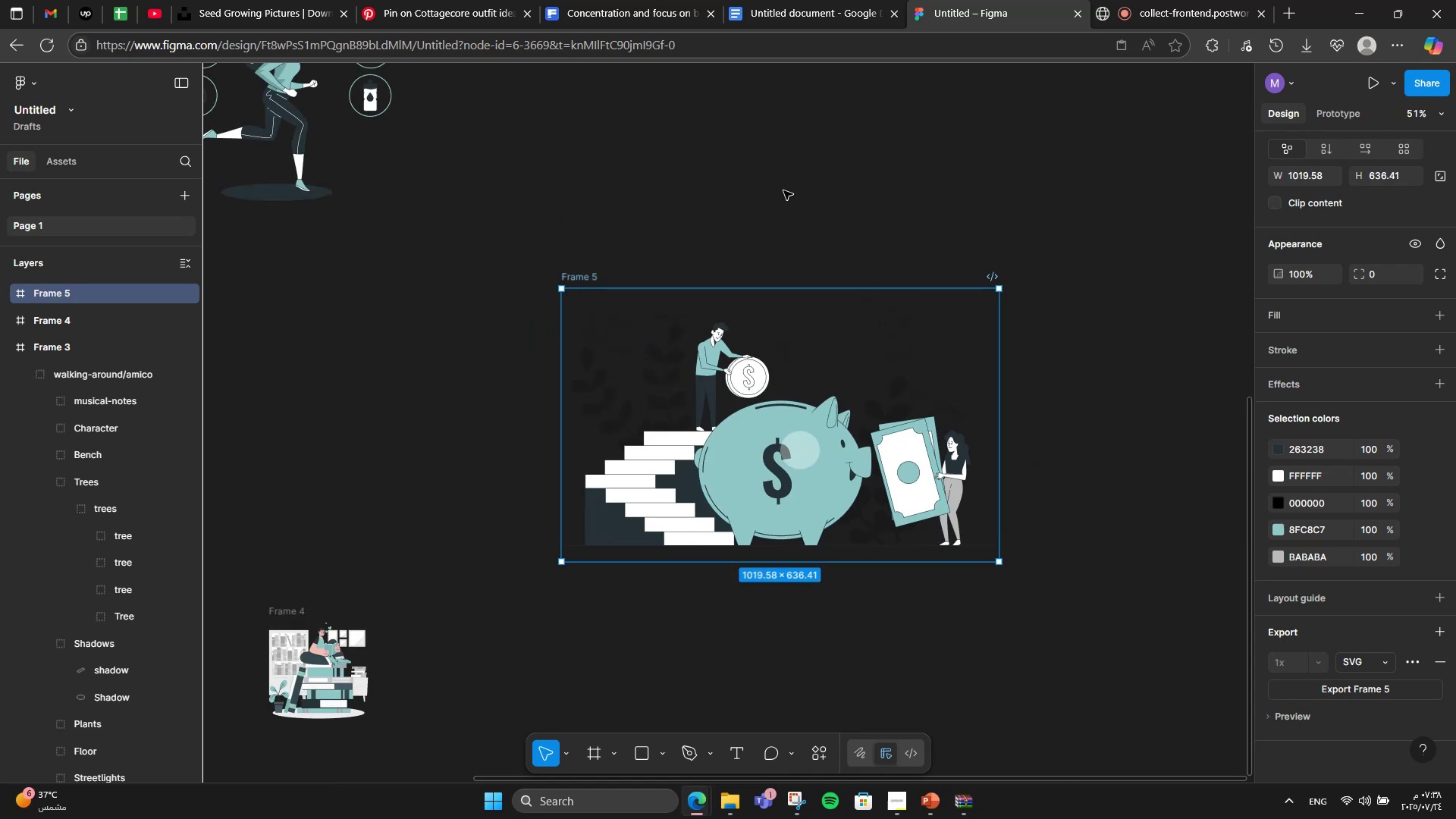 
left_click([782, 190])
 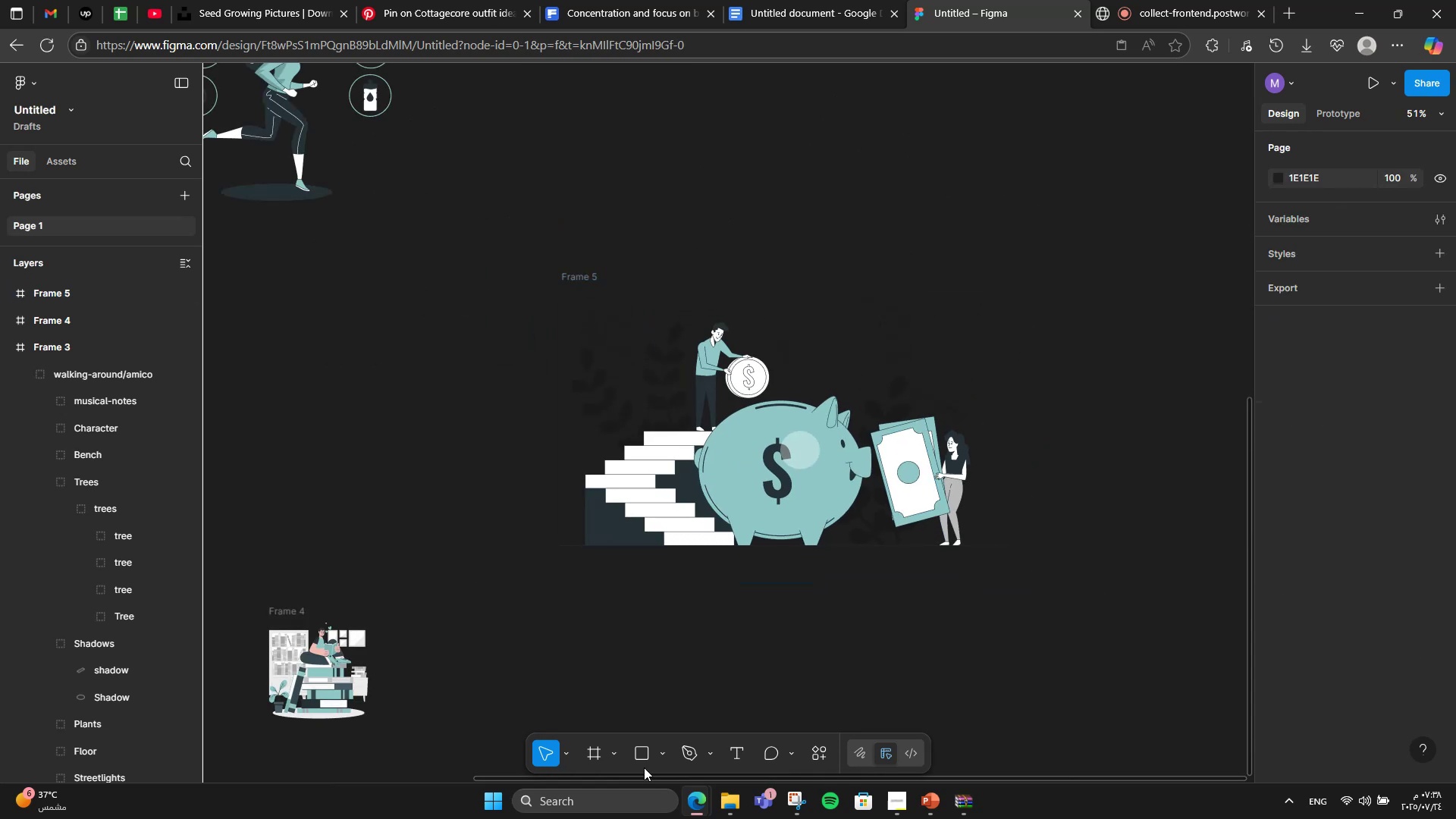 
left_click([646, 764])
 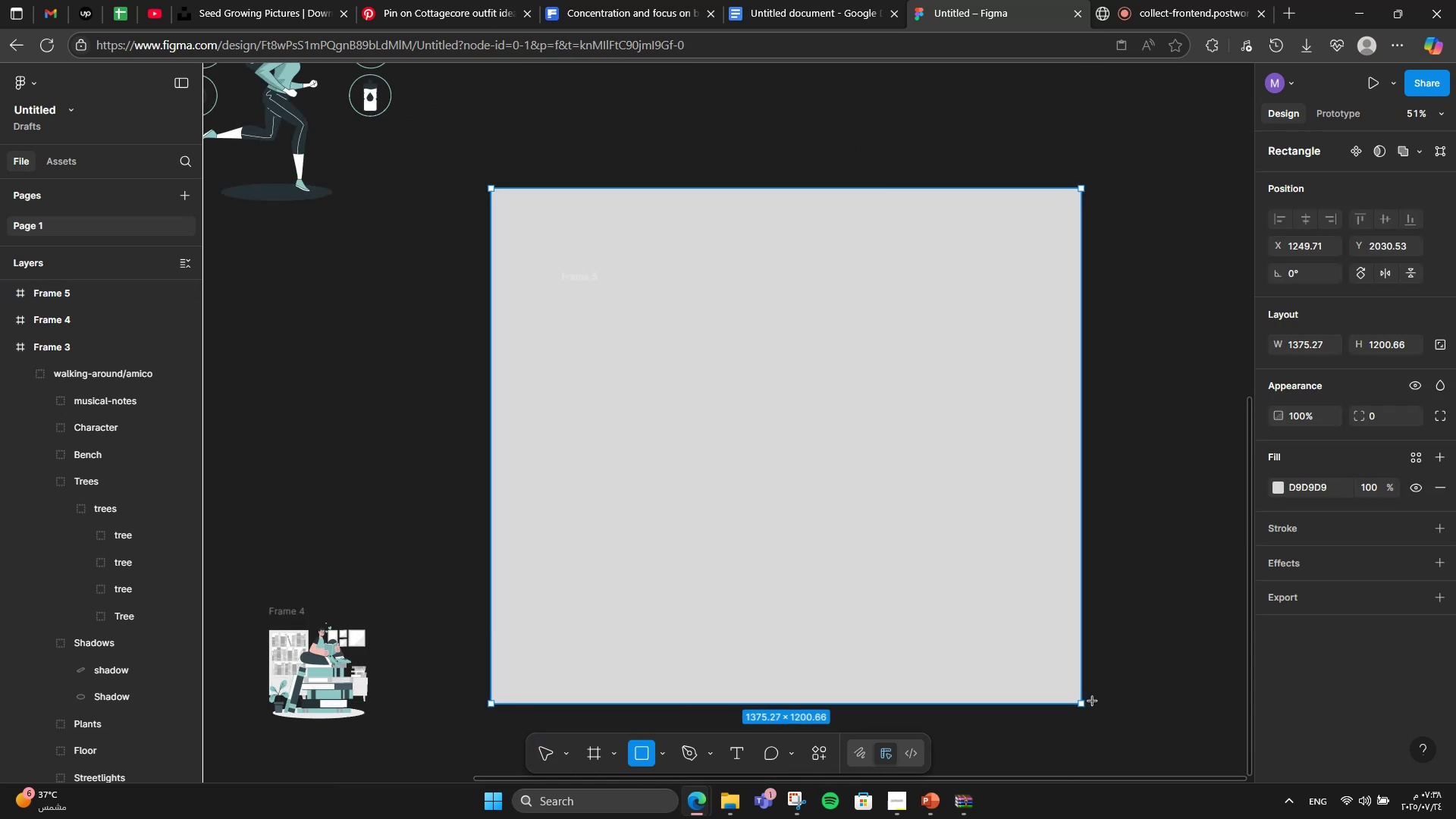 
key(Control+Shift+BracketLeft)
 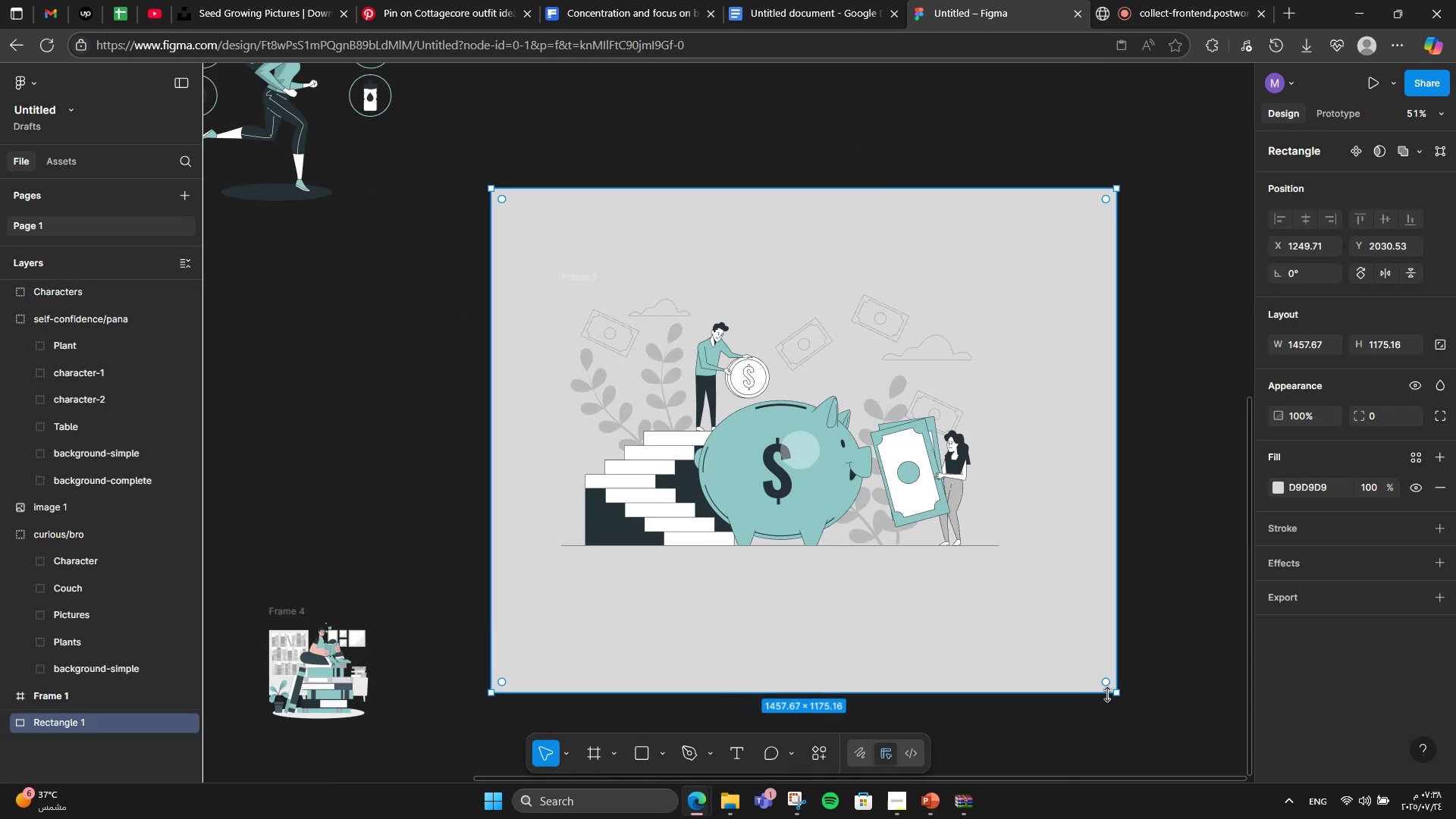 
hold_key(key=ControlLeft, duration=0.86)
scroll: coordinate [811, 365], scroll_direction: up, amount: 3.0
 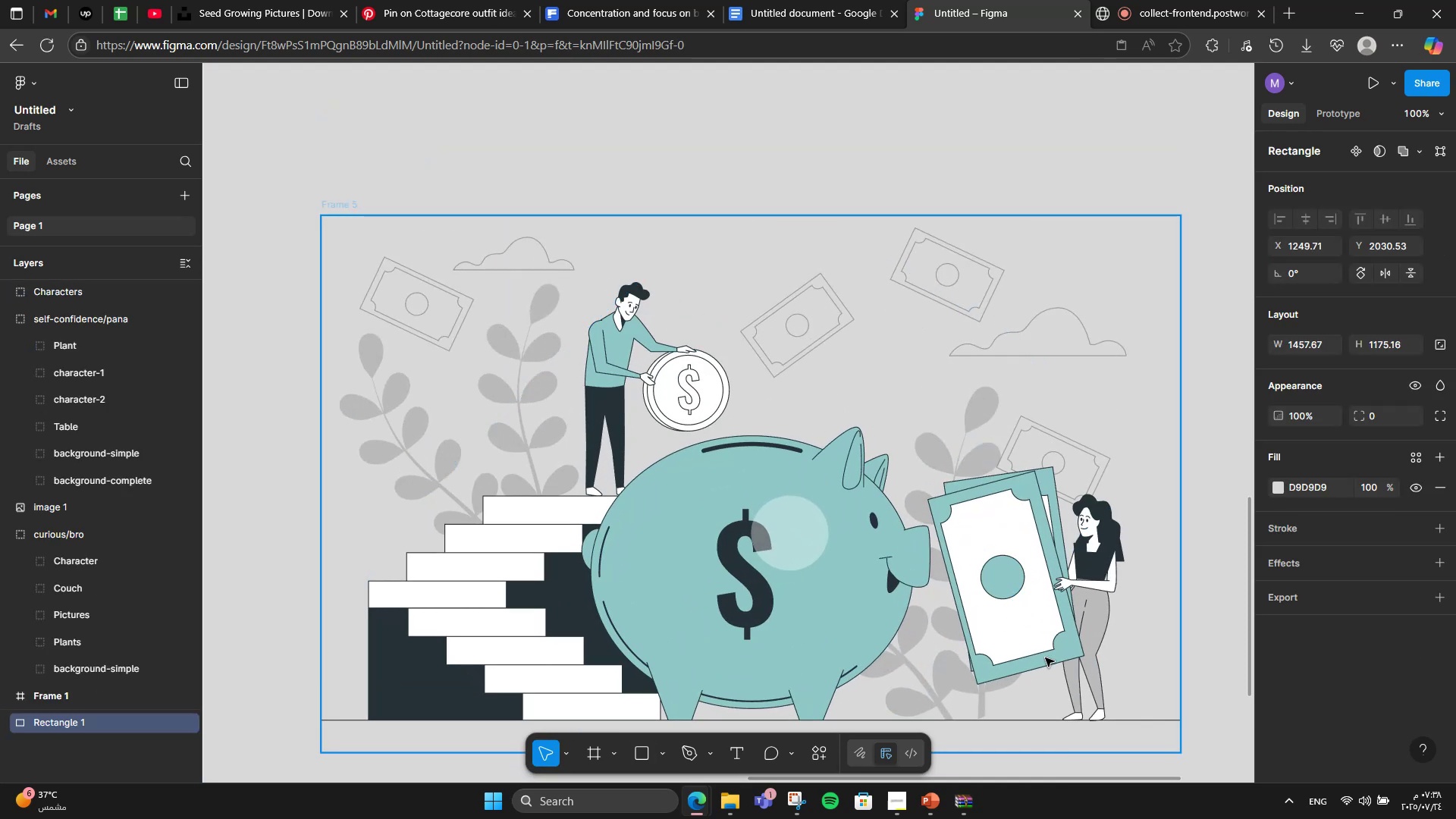 
double_click([1045, 657])
 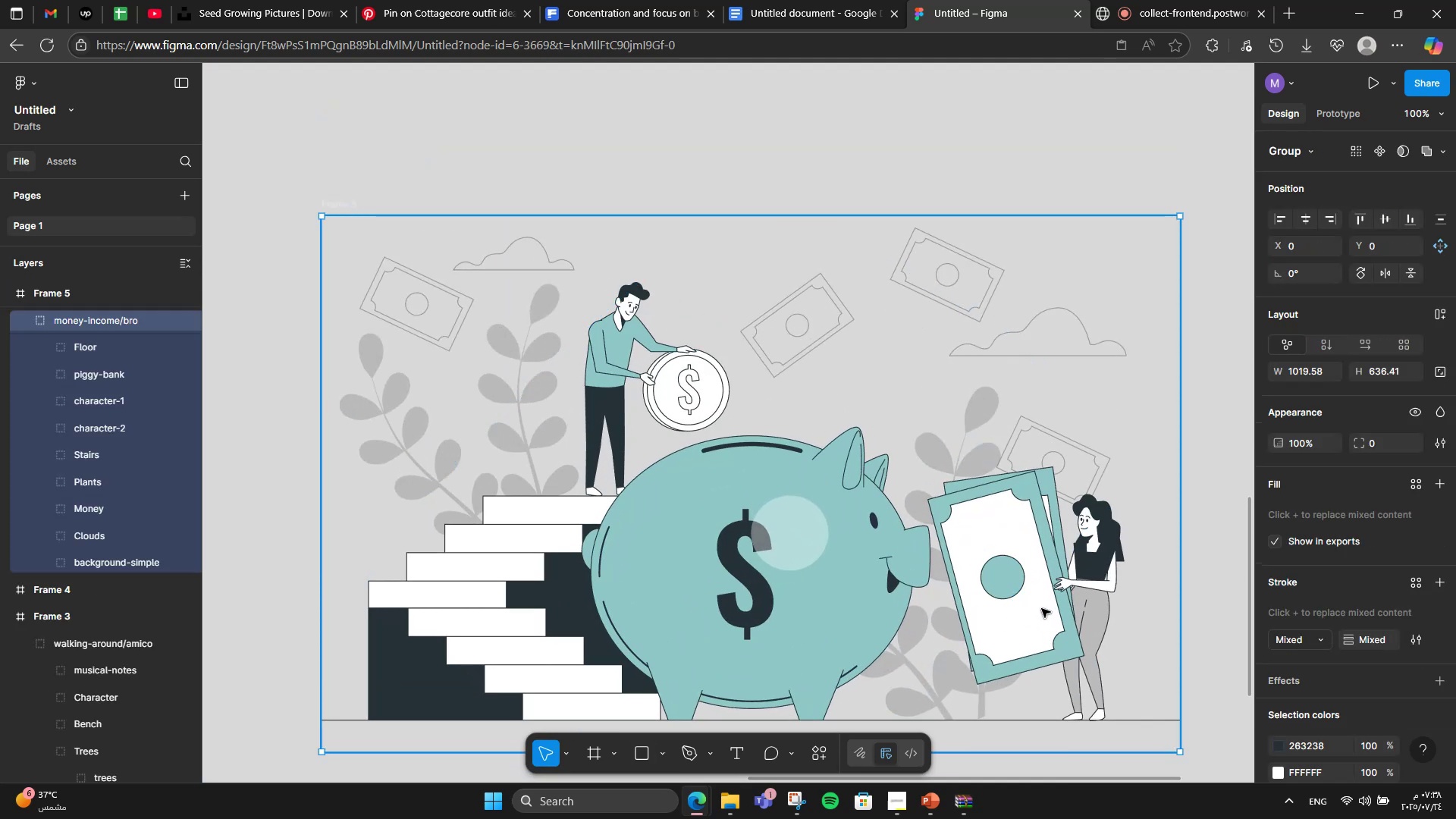 
double_click([1041, 608])
 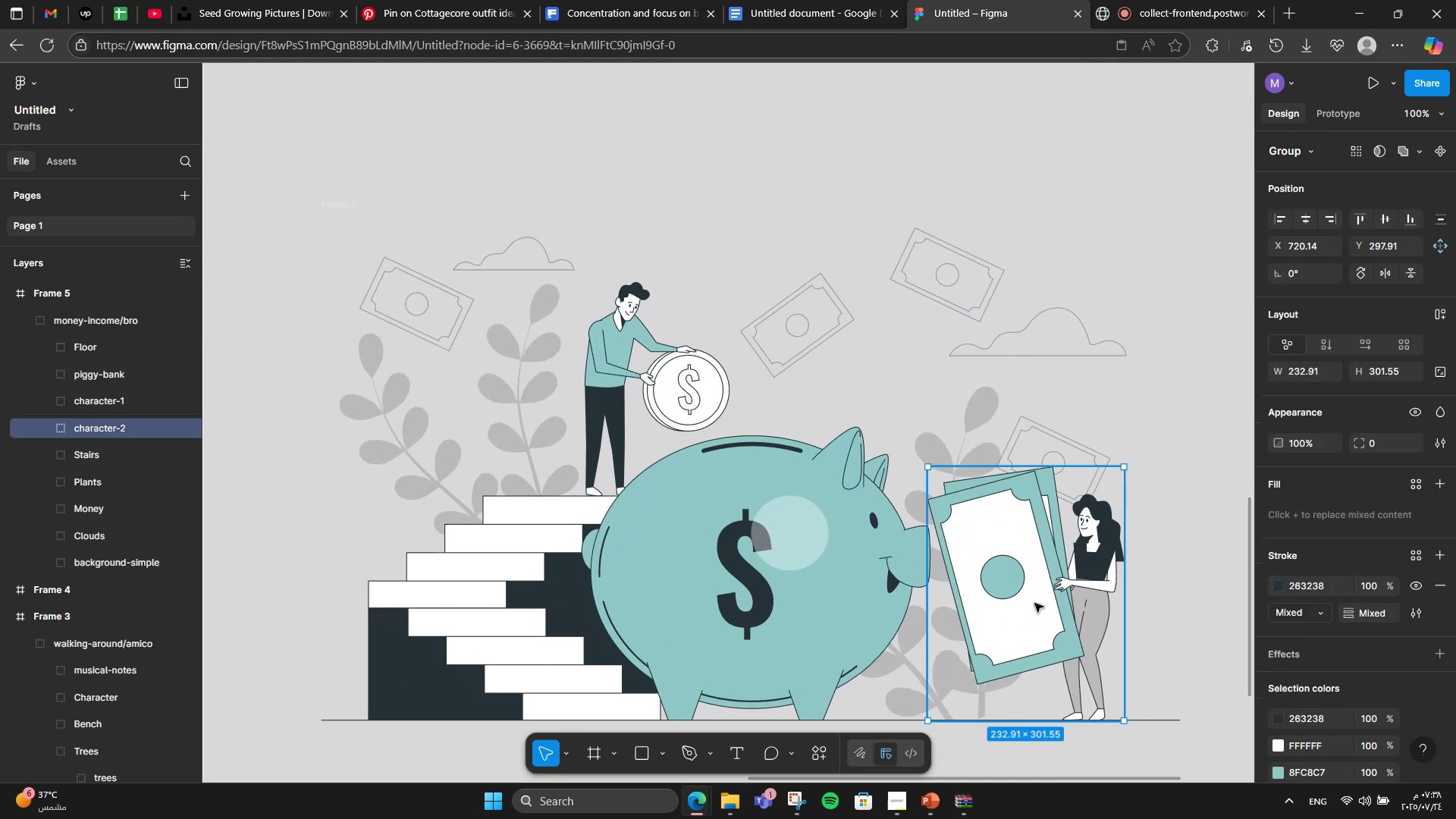 
key(Delete)
 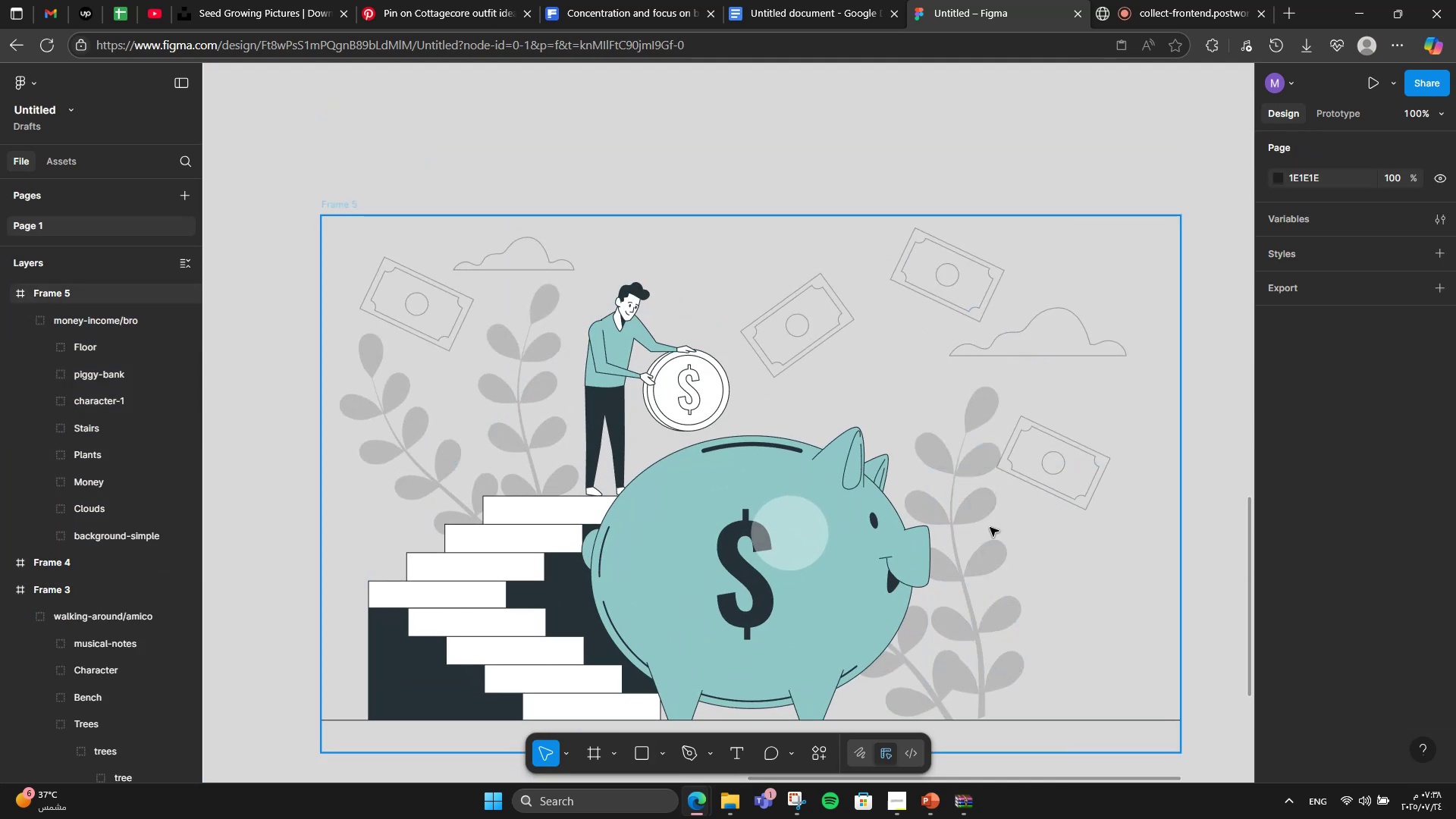 
double_click([990, 527])
 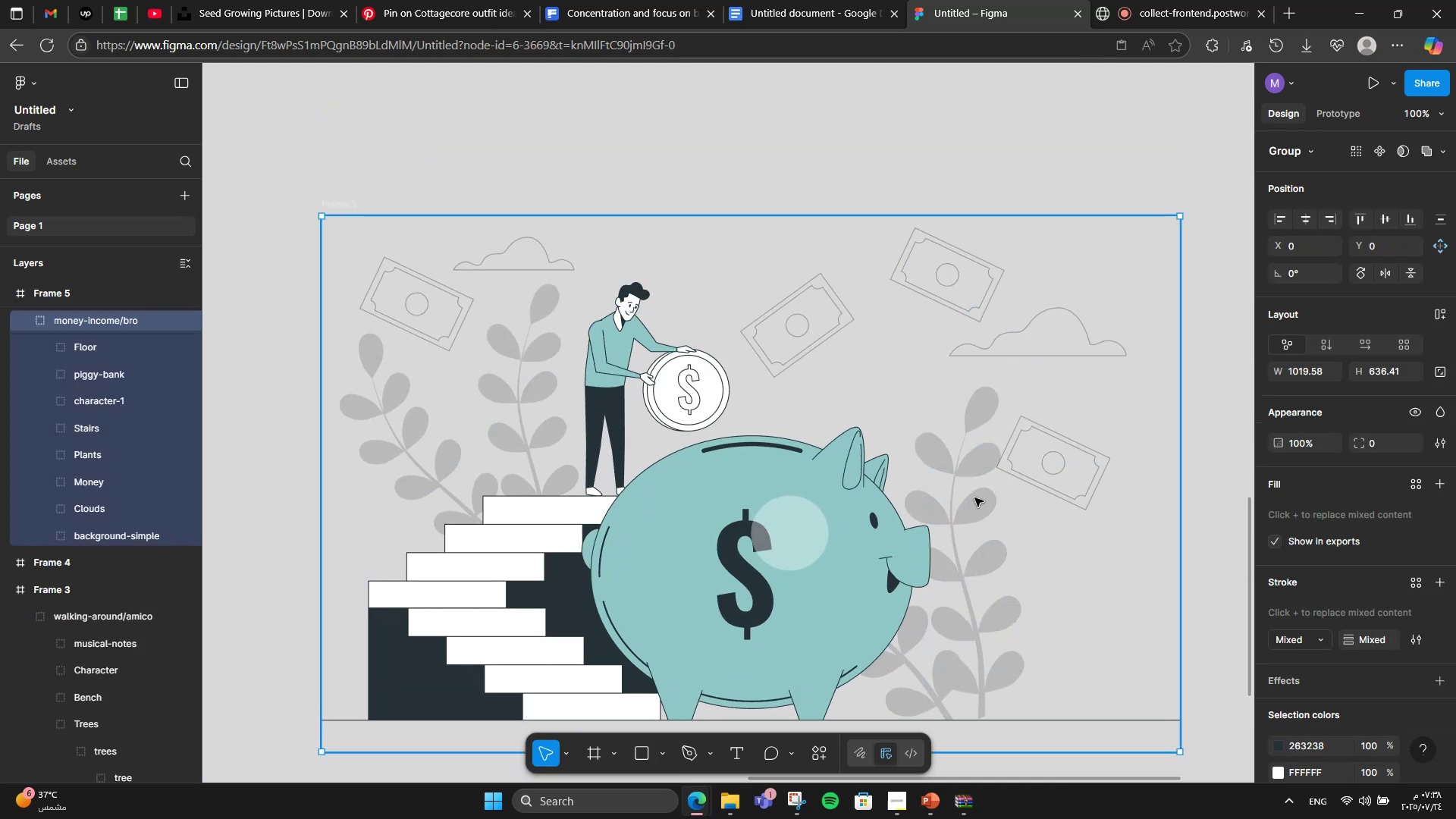 
double_click([973, 497])
 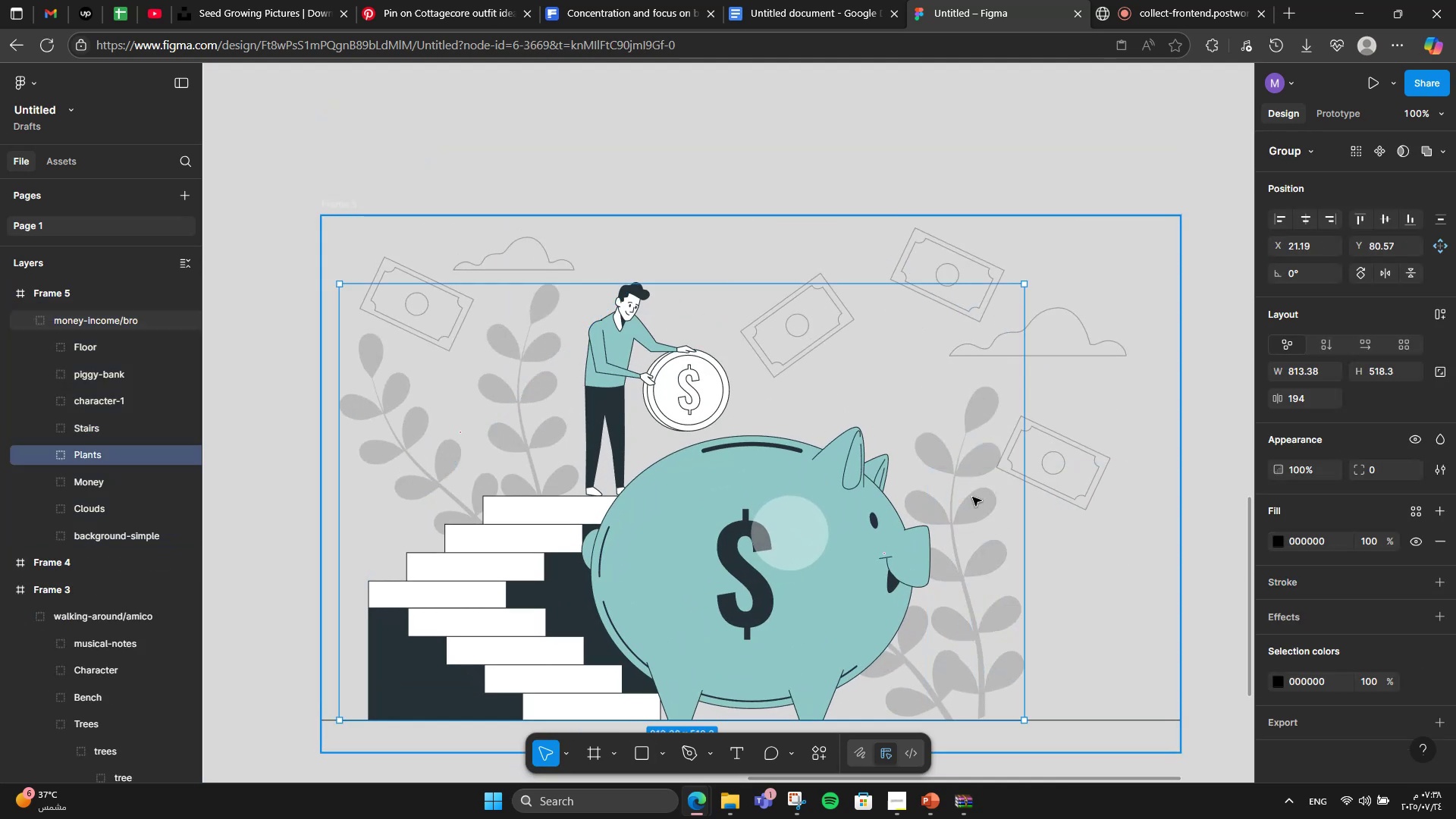 
triple_click([972, 497])
 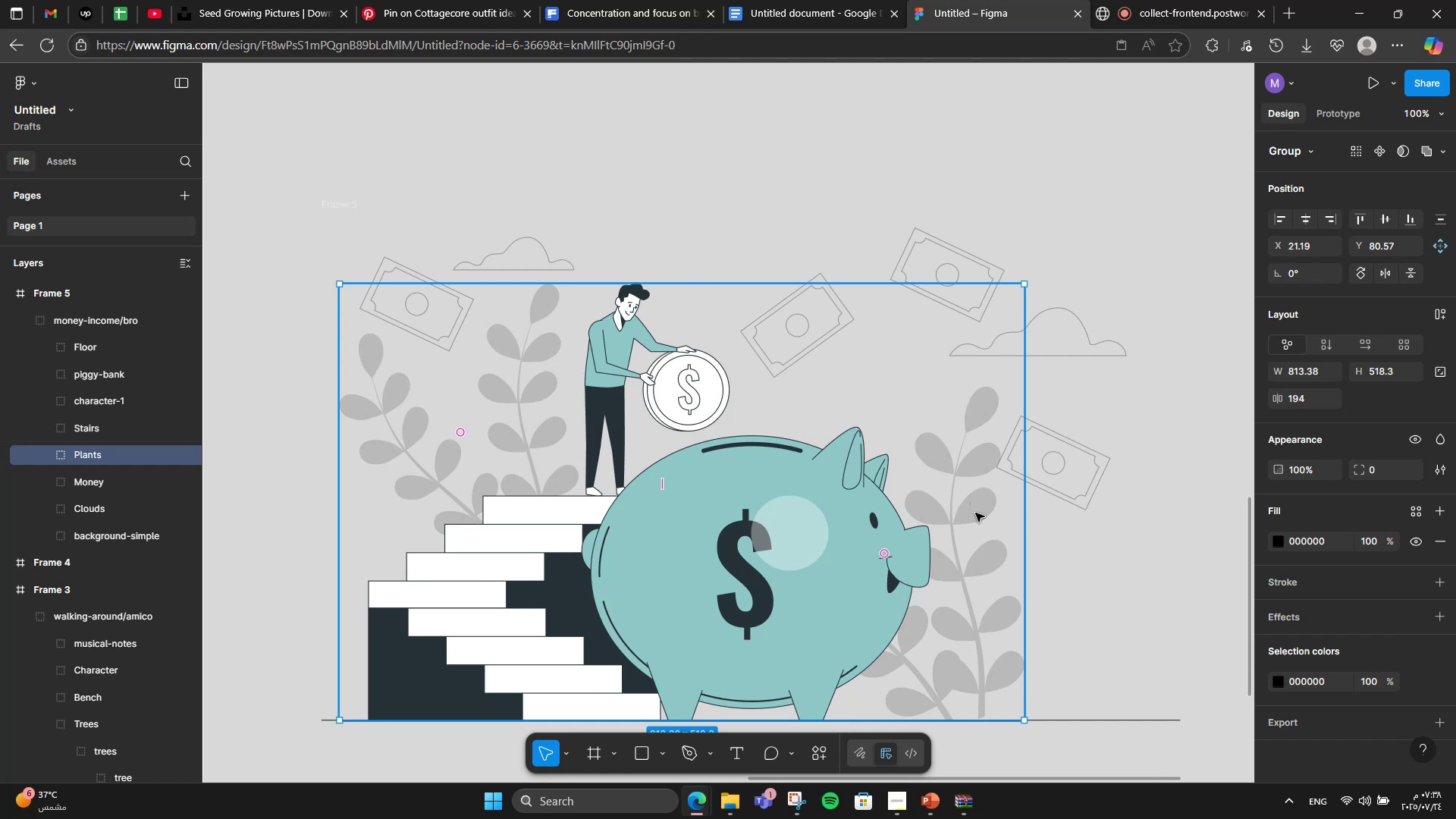 
double_click([975, 513])
 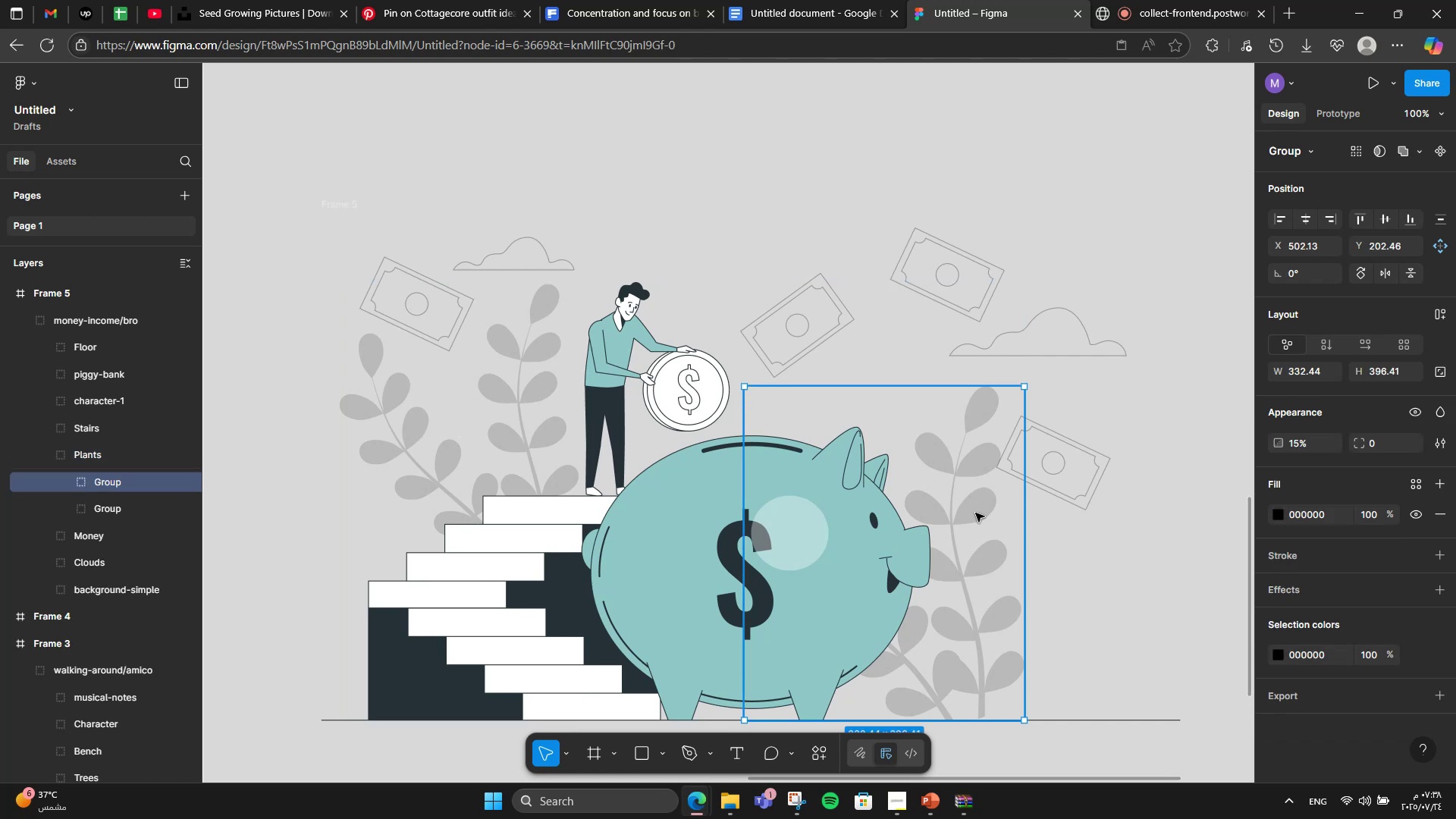 
key(Delete)
 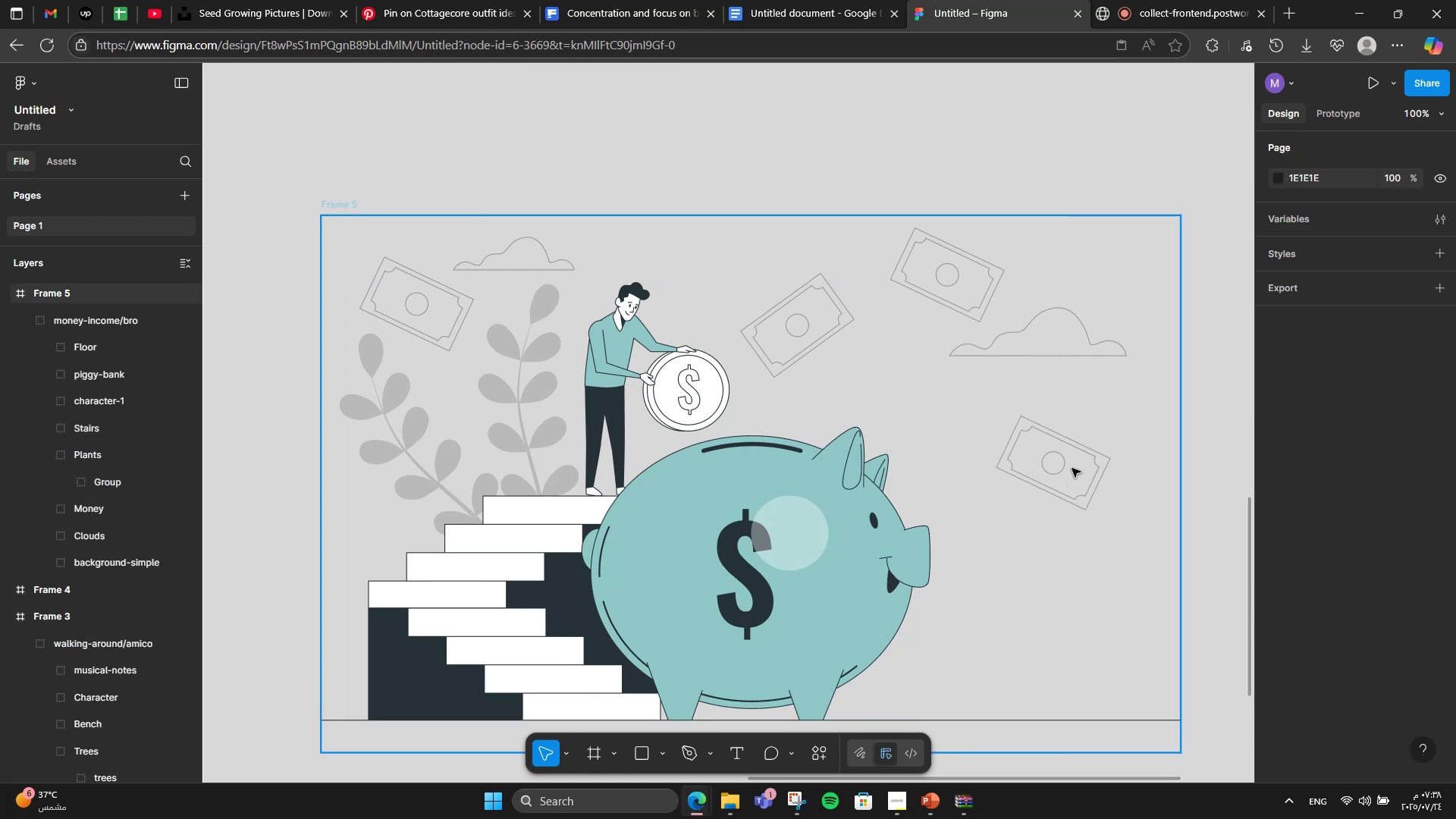 
double_click([1072, 468])
 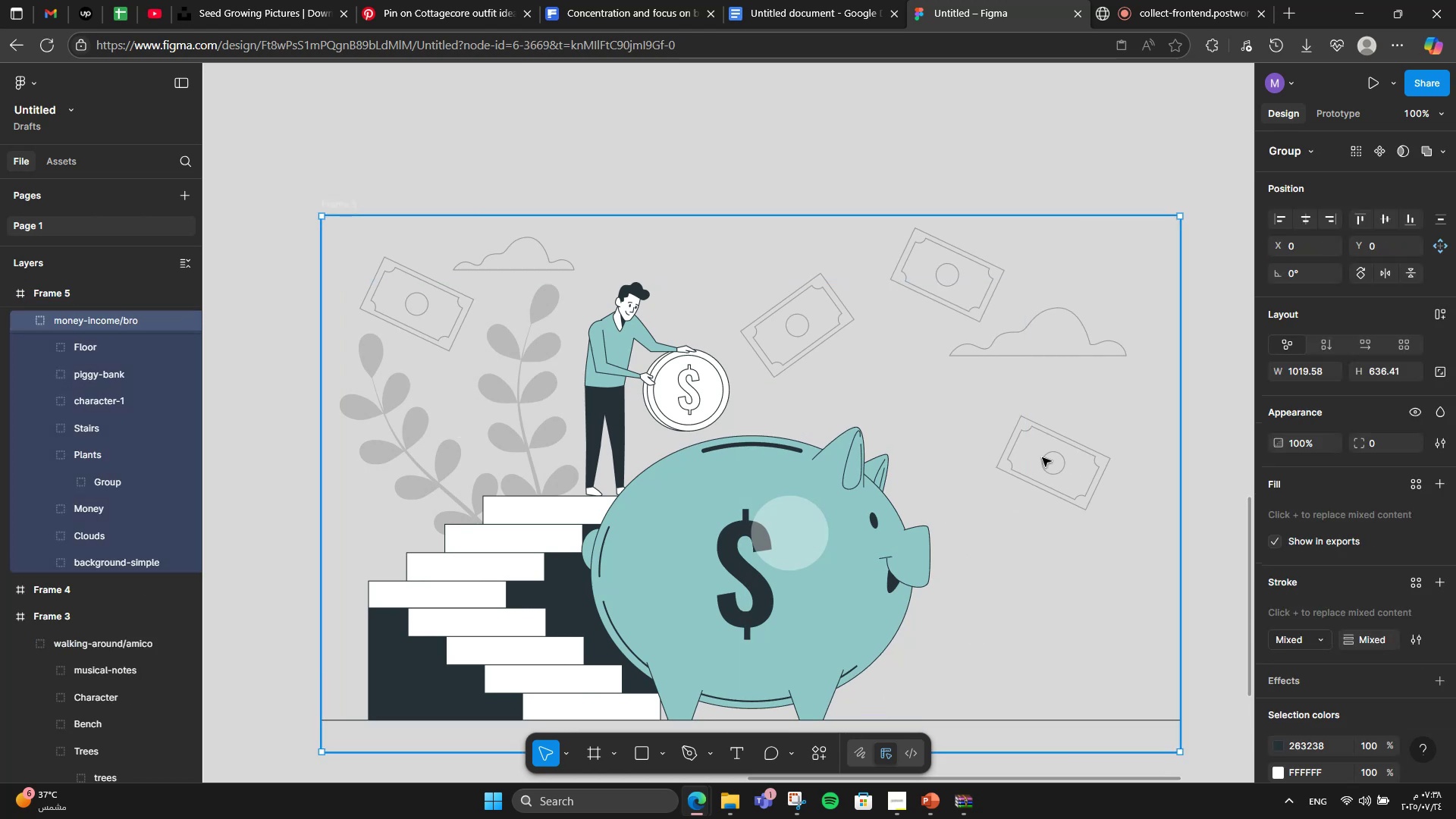 
triple_click([1042, 457])
 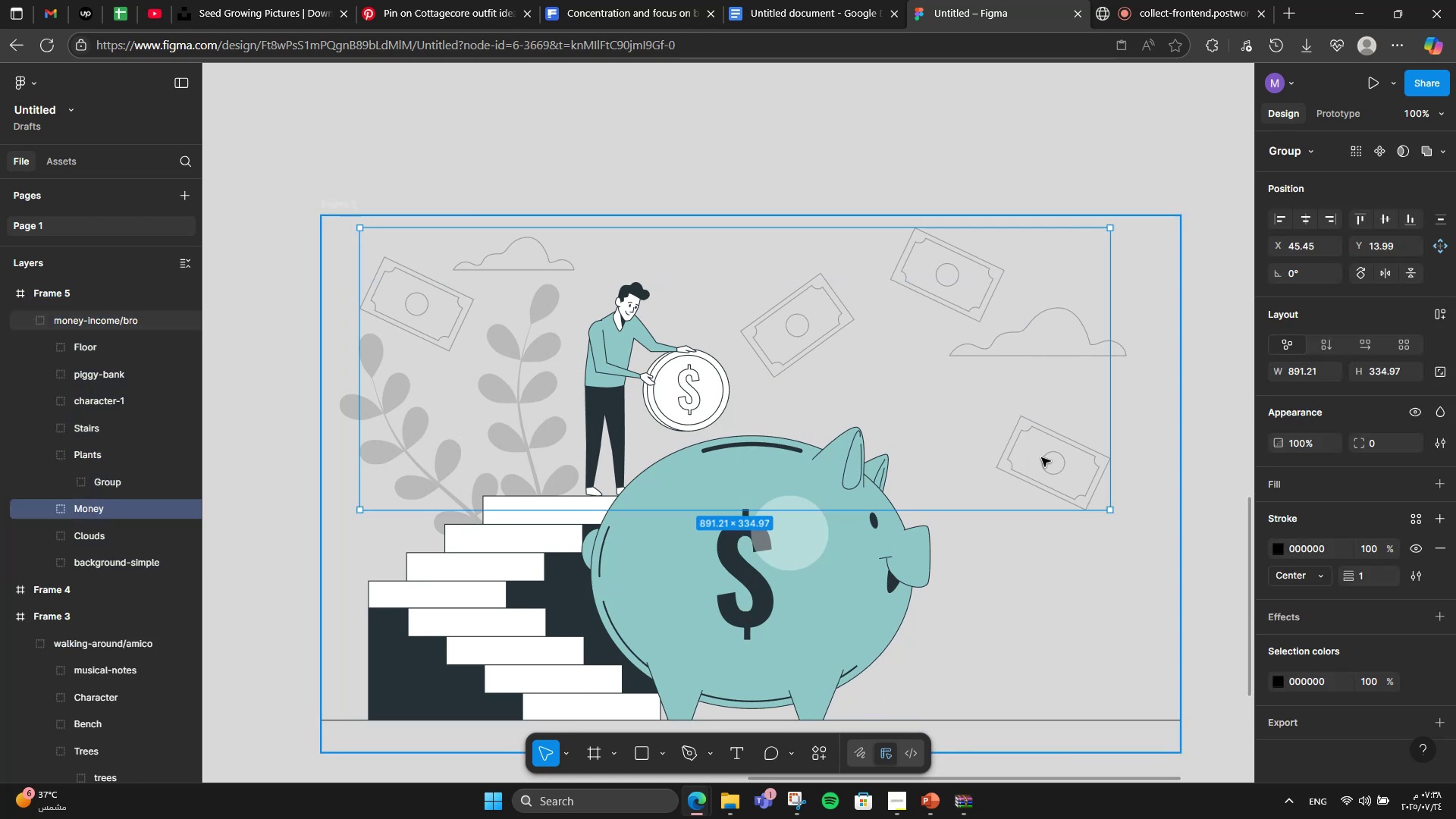 
triple_click([1041, 457])
 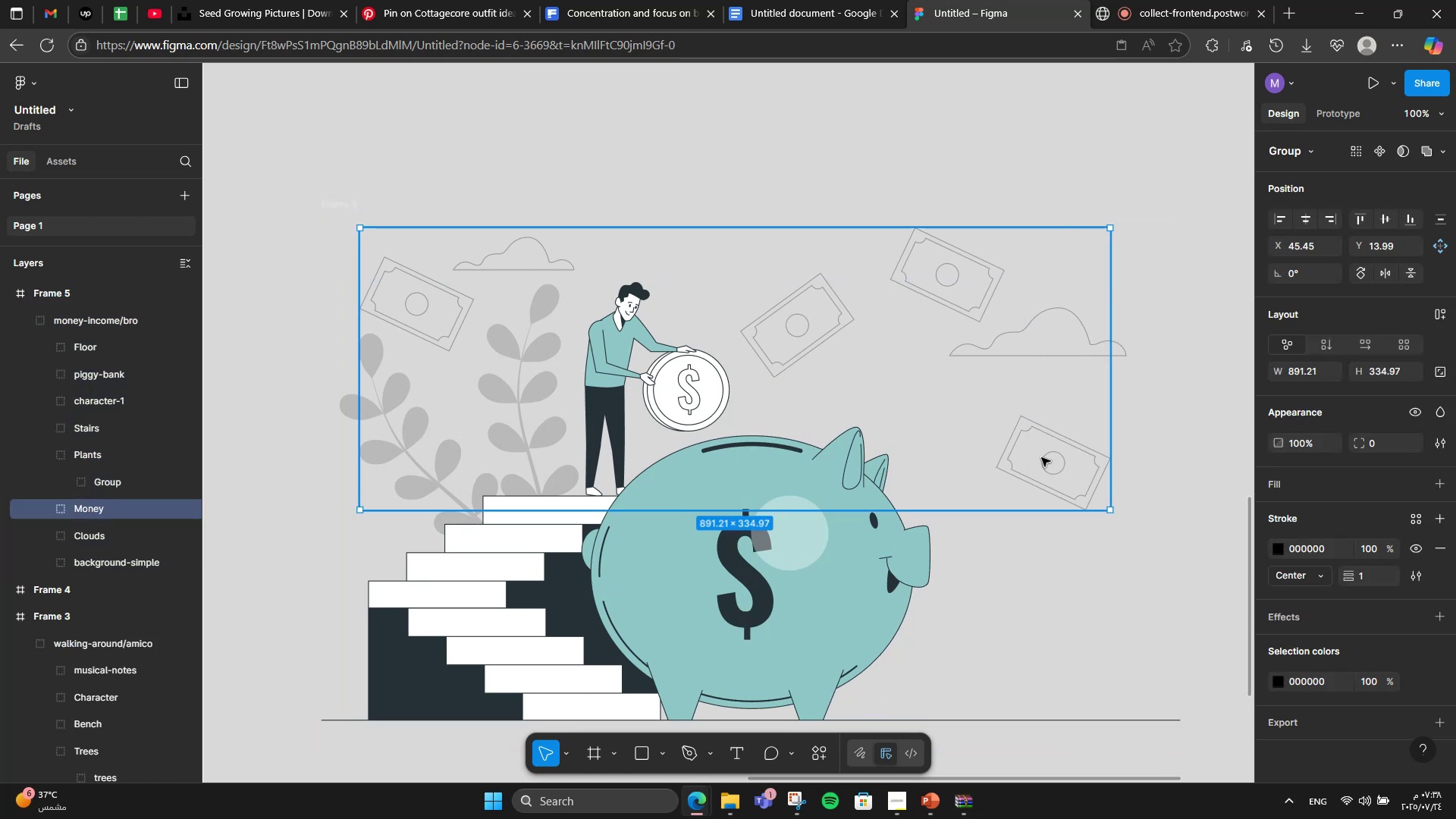 
triple_click([1041, 457])
 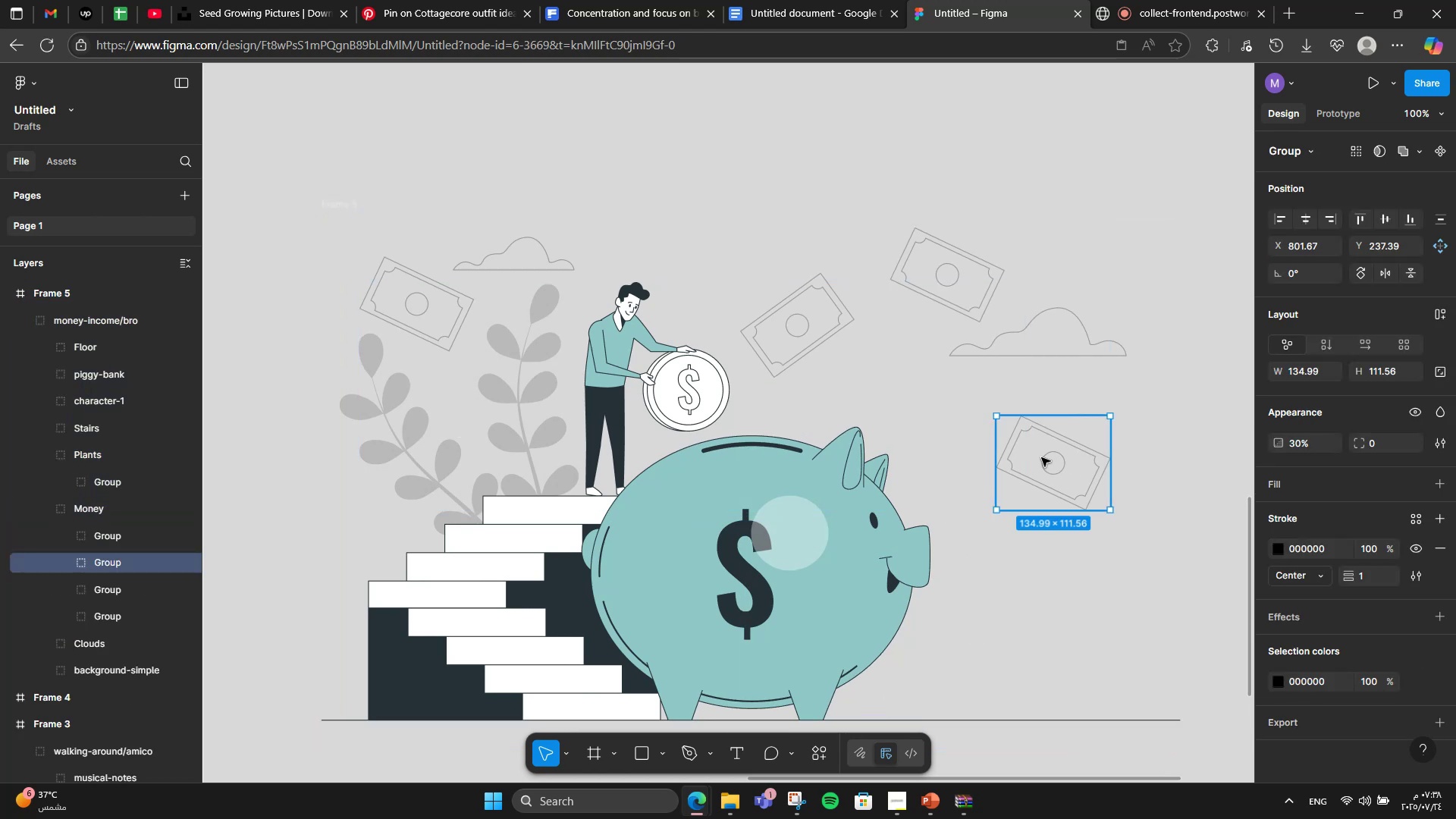 
key(Delete)
 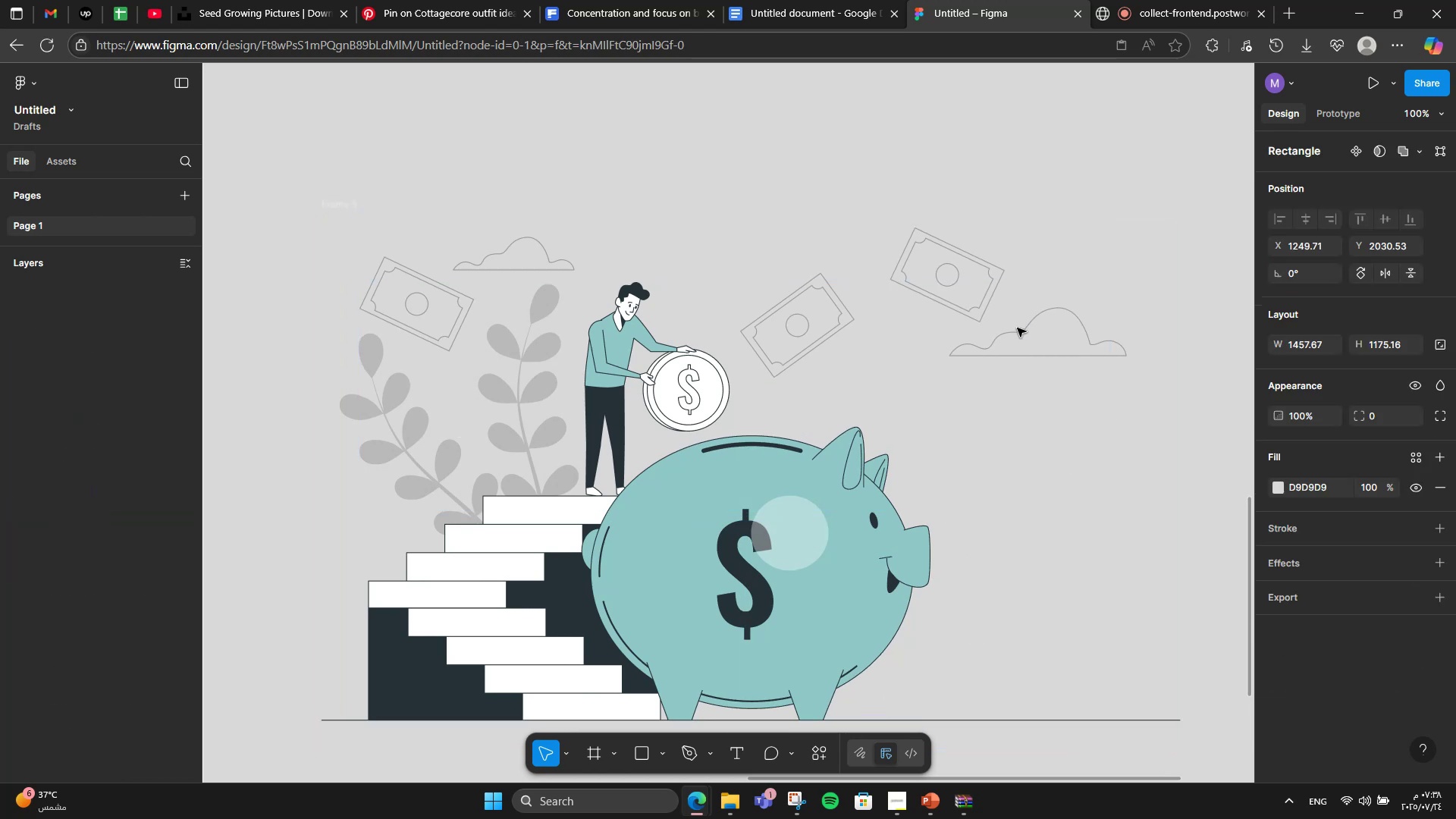 
double_click([1017, 328])
 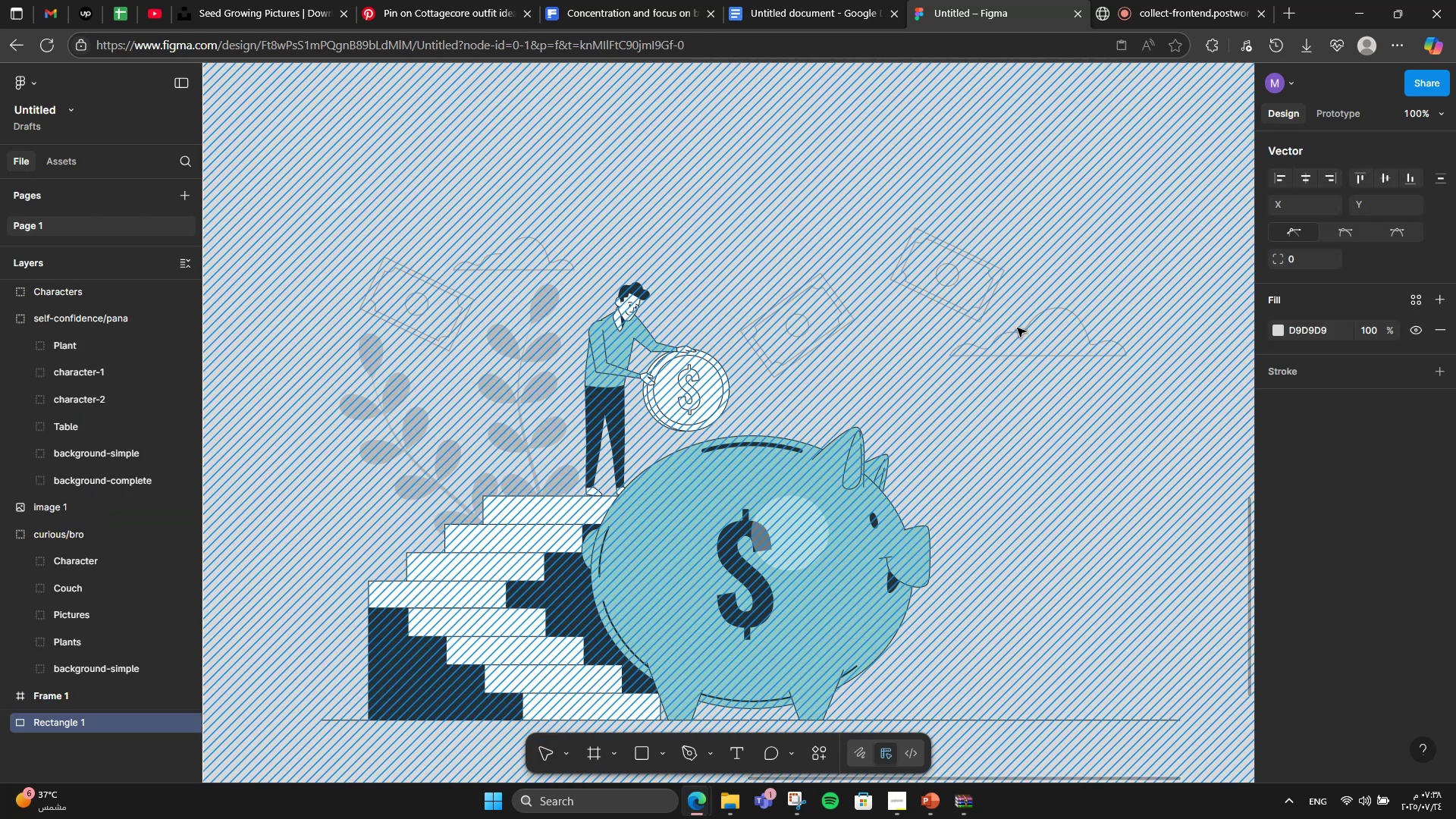 
triple_click([1017, 328])
 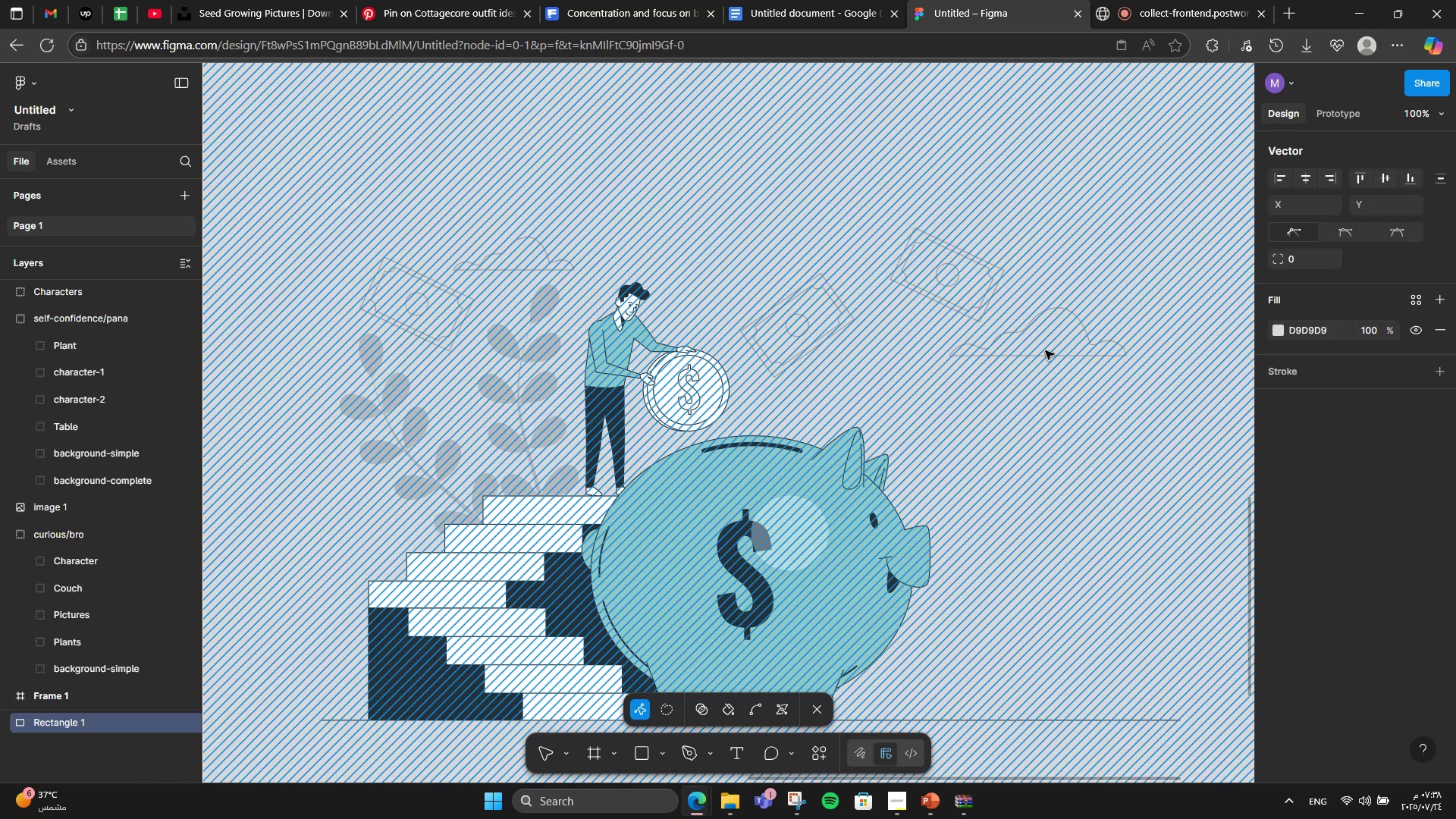 
double_click([1045, 350])
 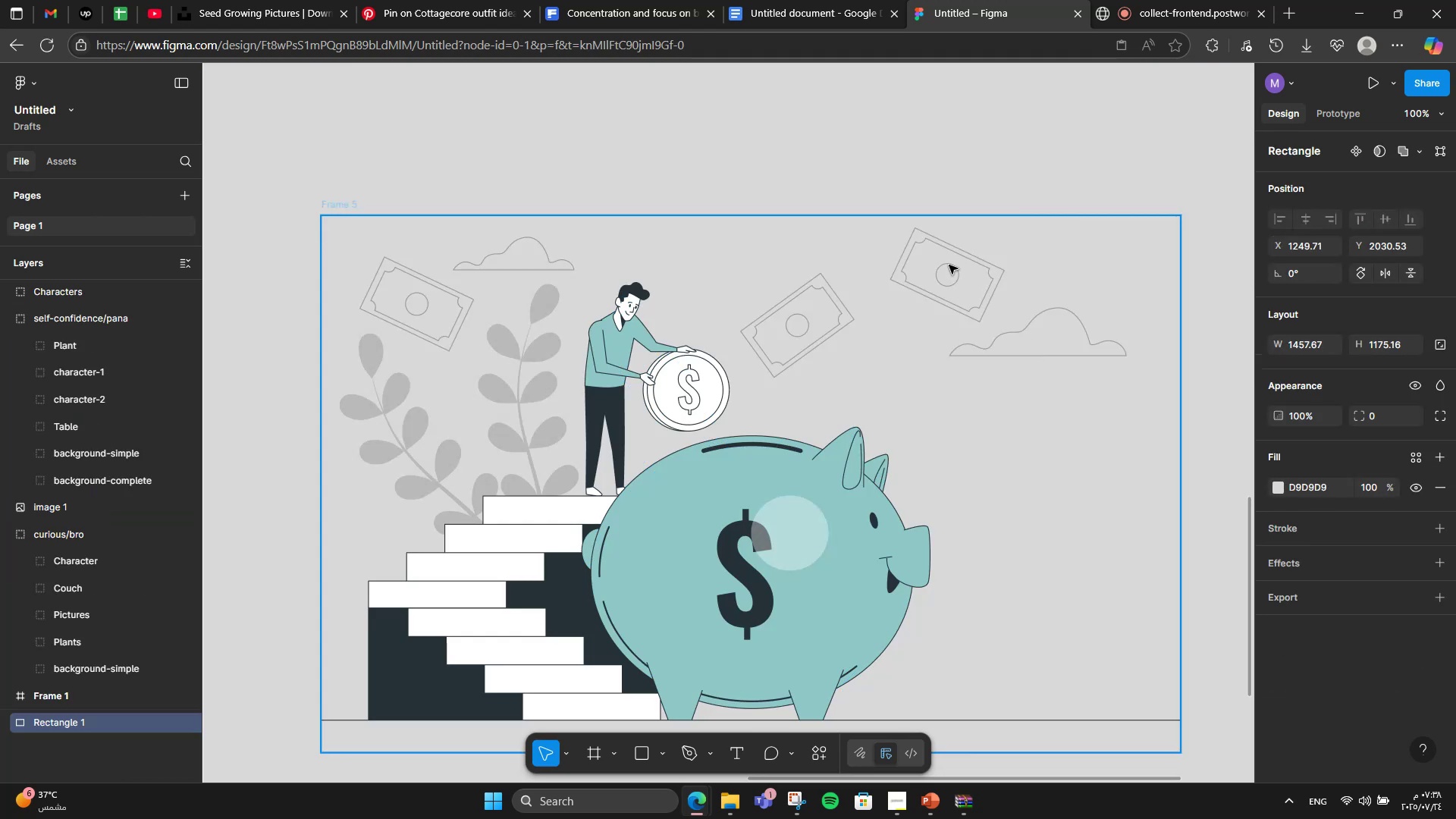 
double_click([947, 266])
 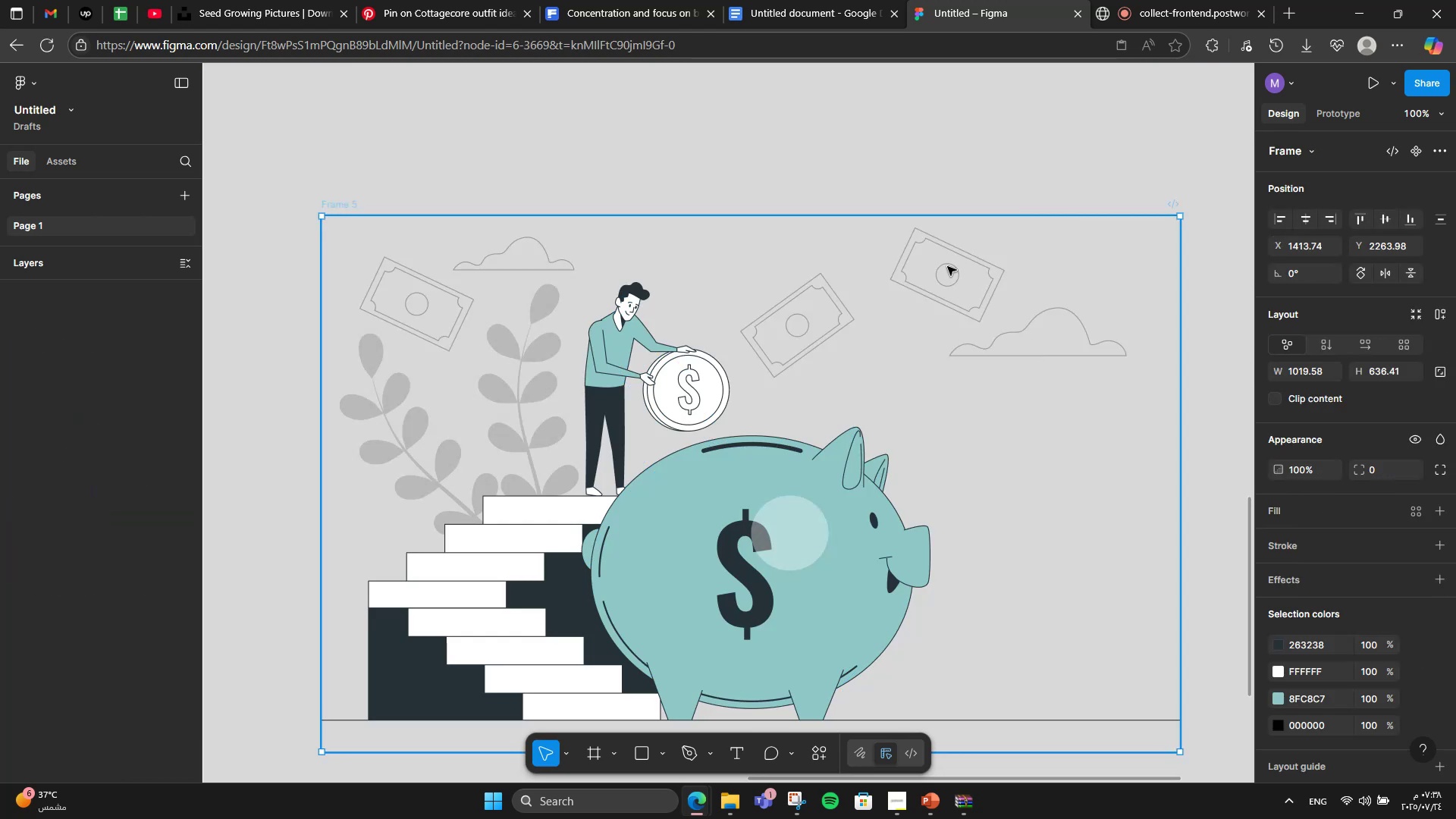 
triple_click([947, 266])
 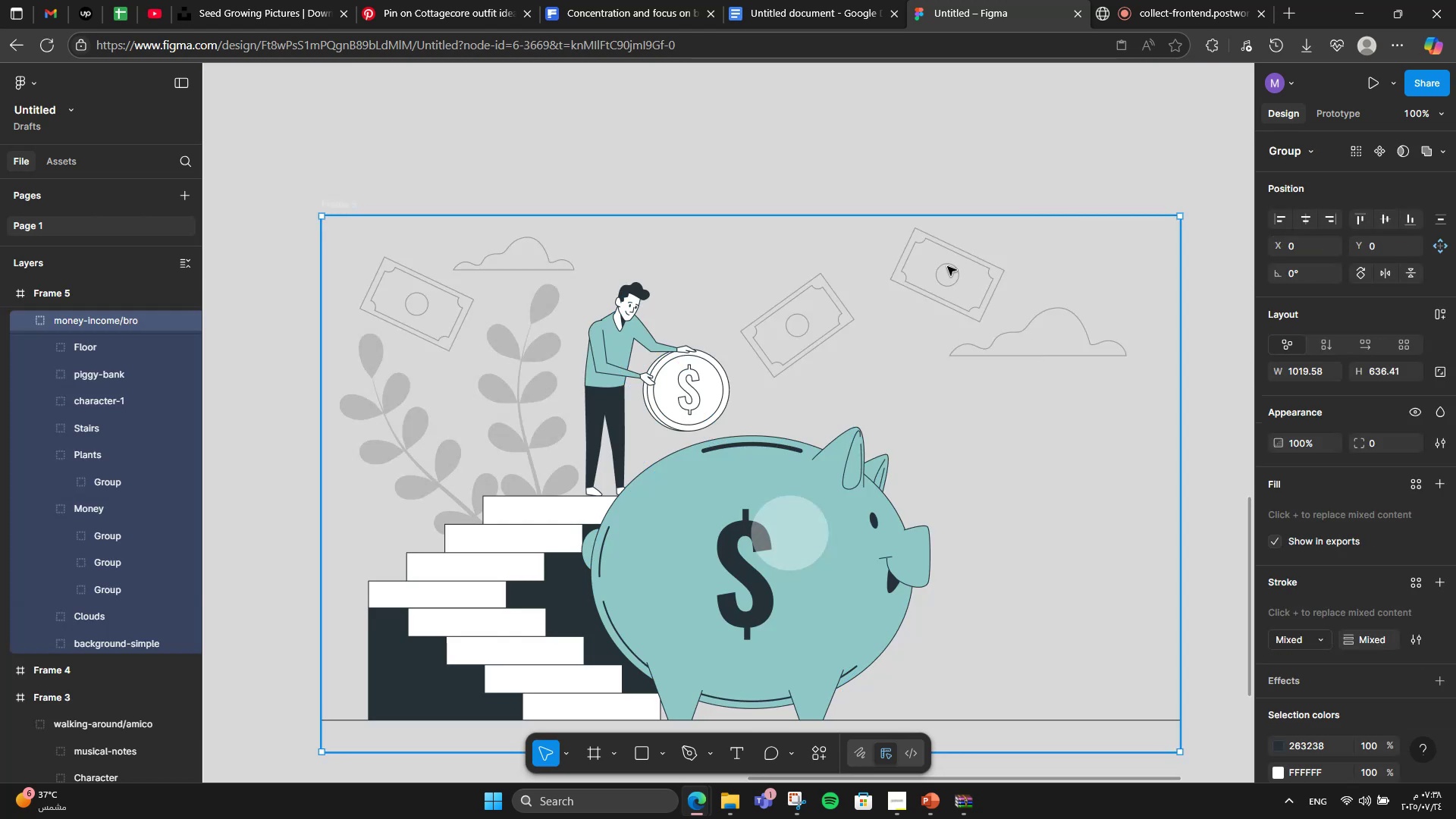 
triple_click([947, 266])
 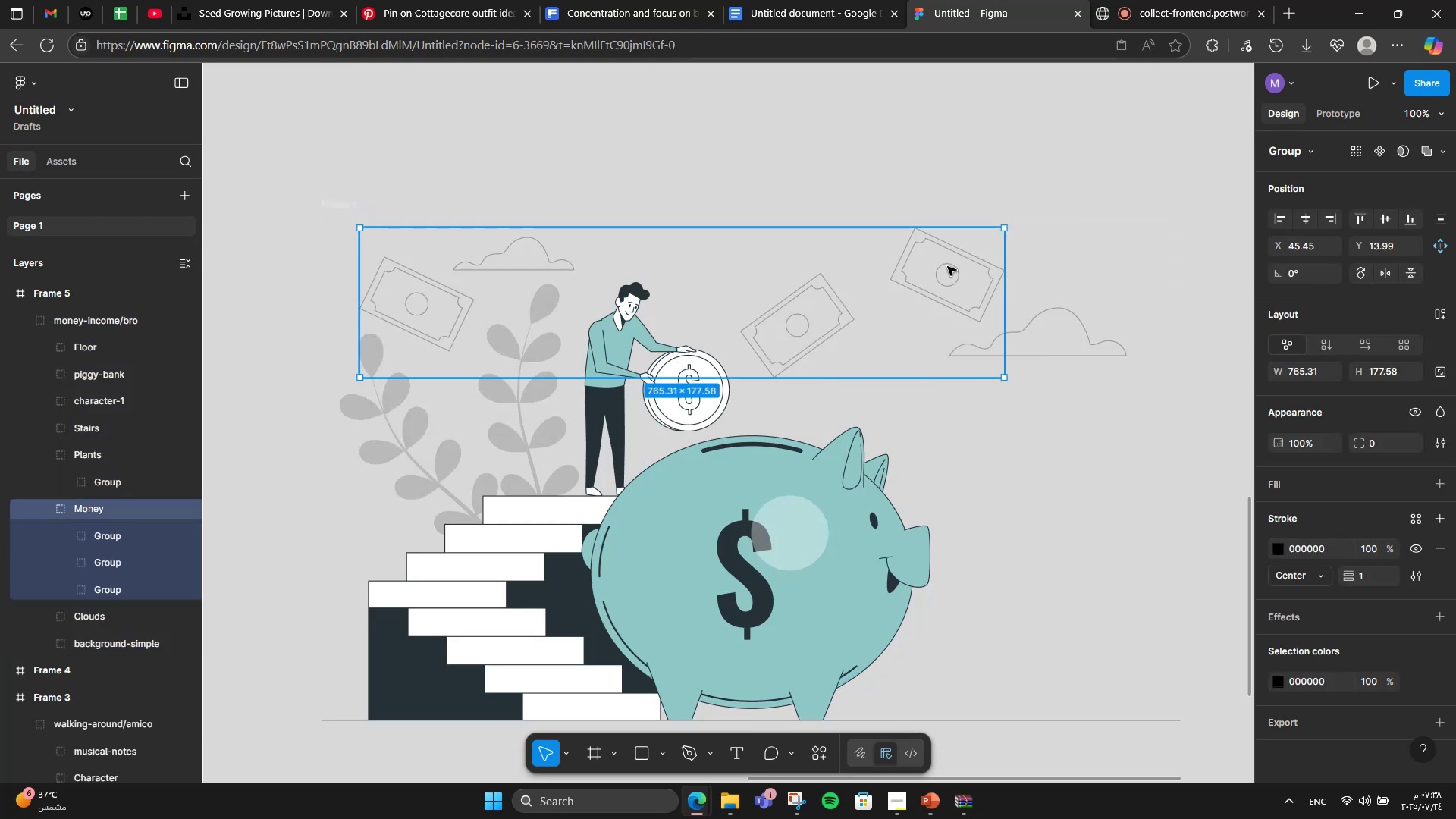 
double_click([947, 266])
 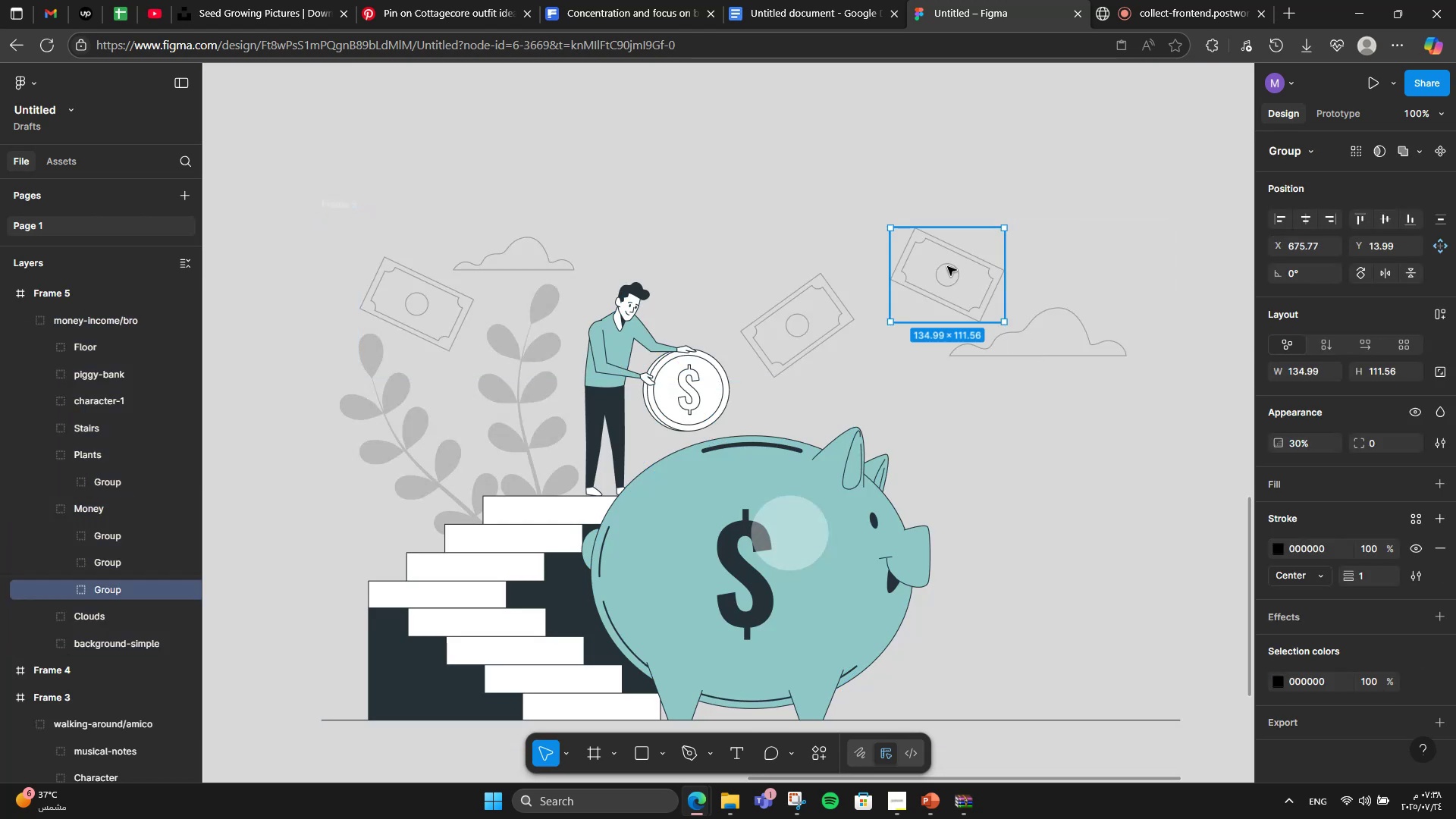 
key(Delete)
 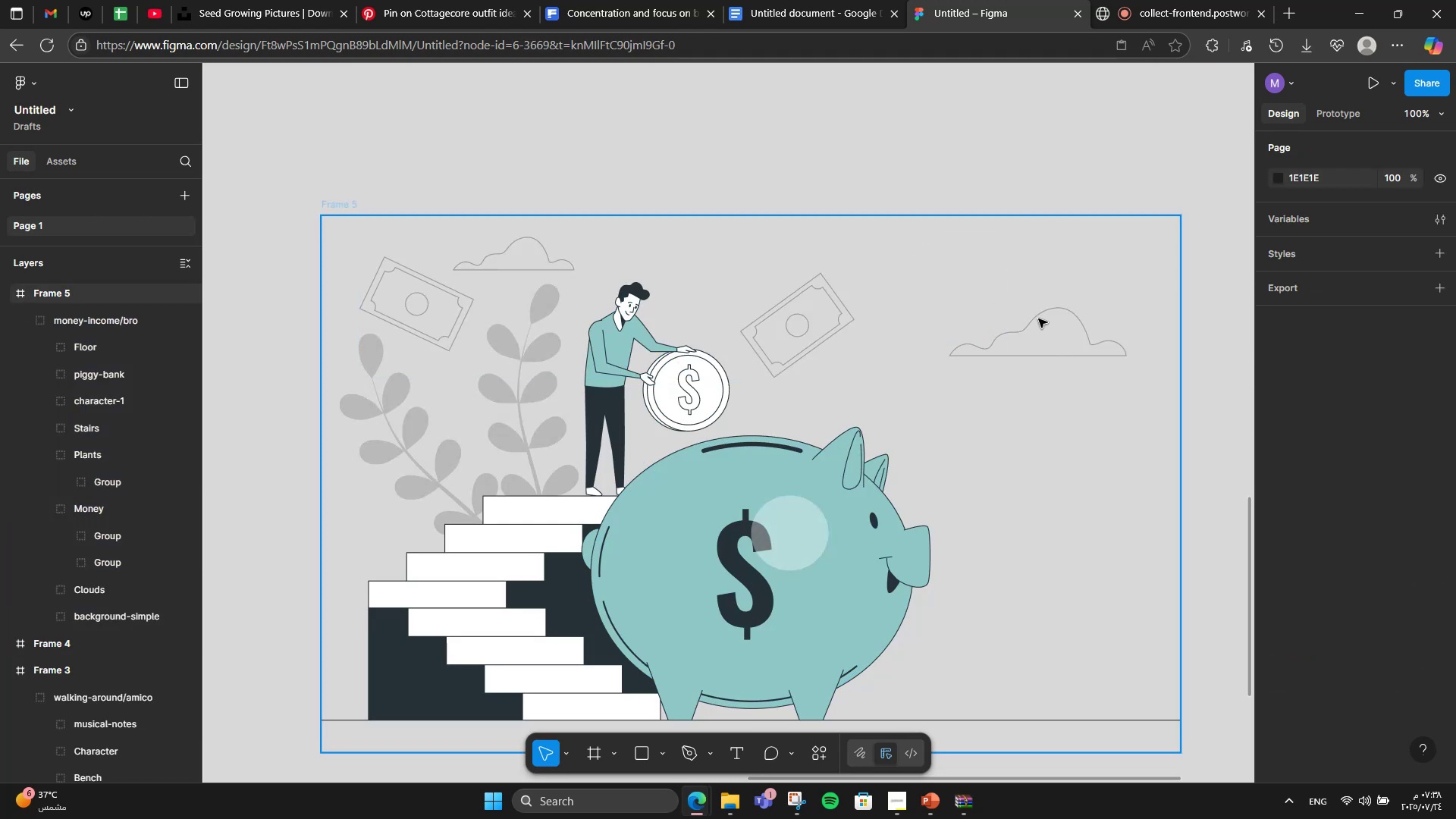 
double_click([1038, 318])
 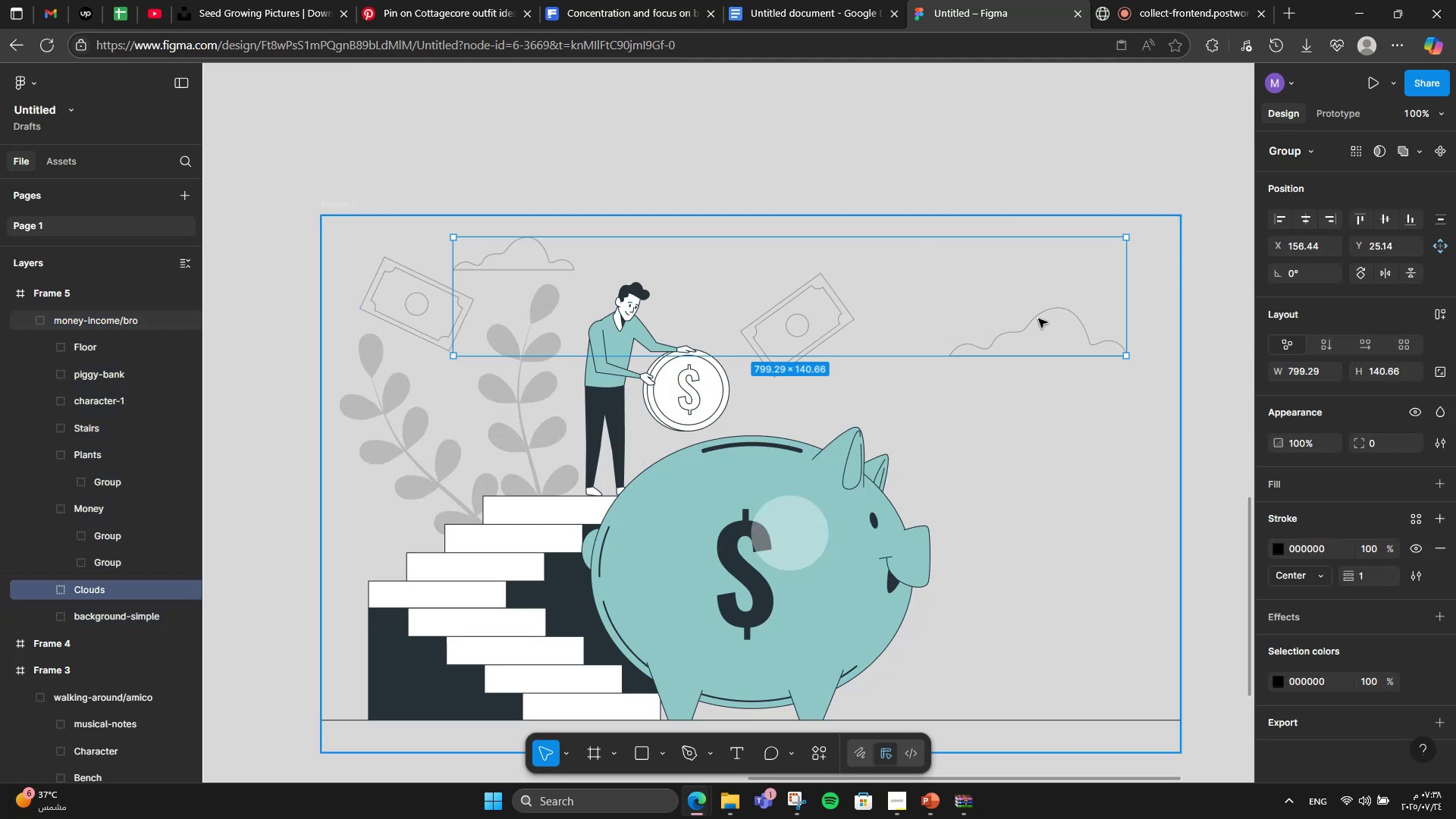 
triple_click([1038, 318])
 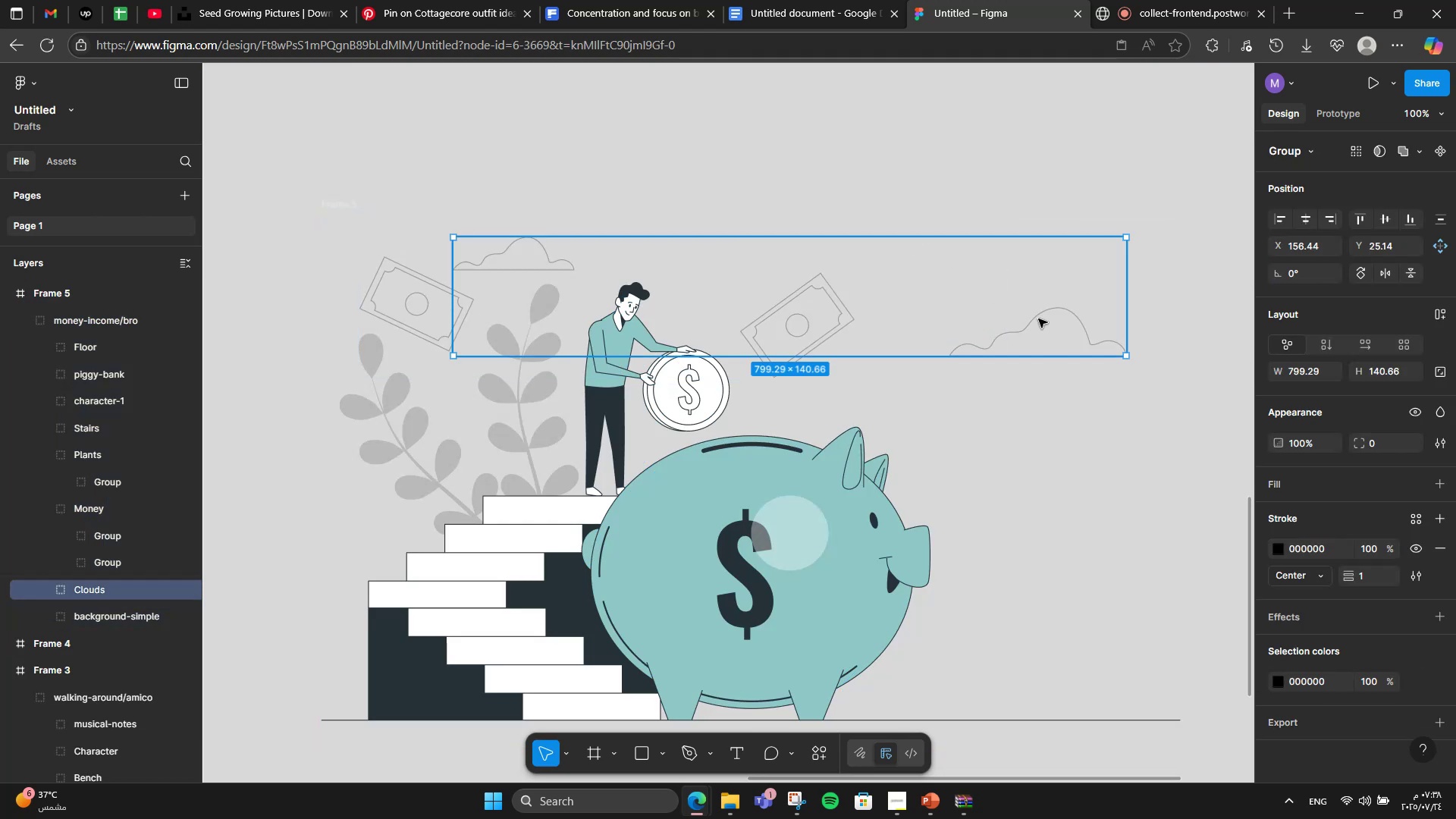 
triple_click([1038, 318])
 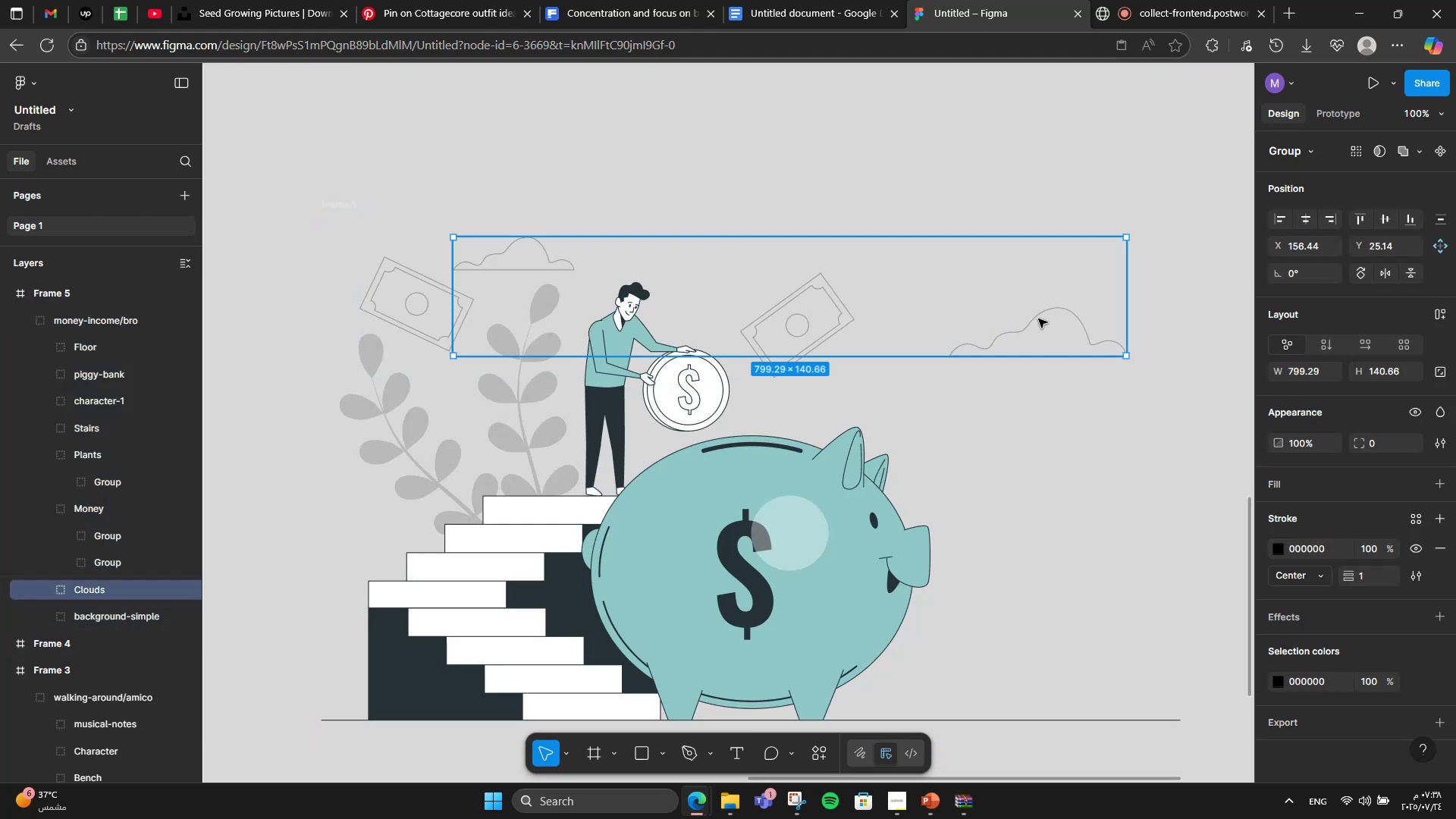 
triple_click([1038, 318])
 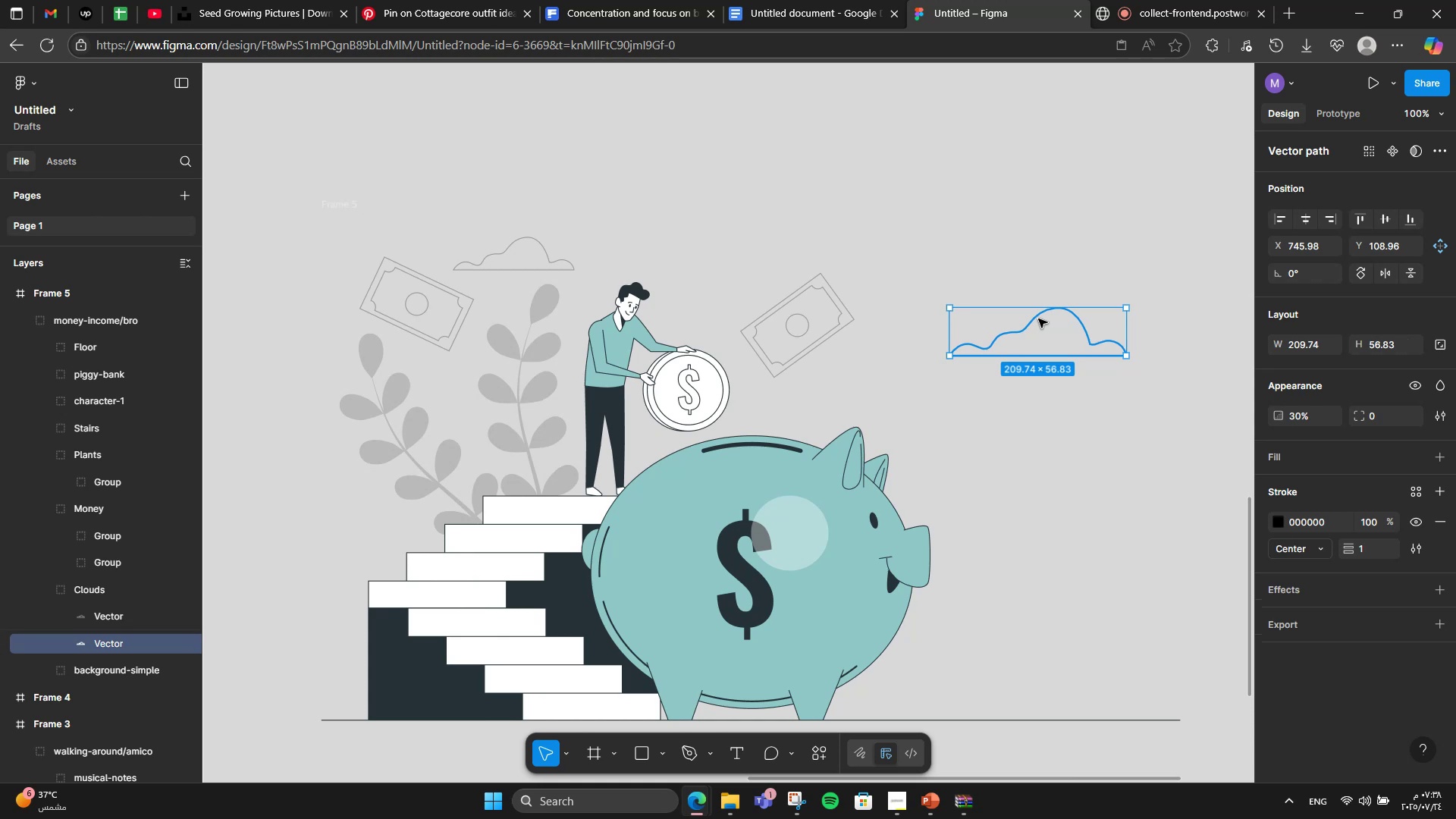 
key(Delete)
 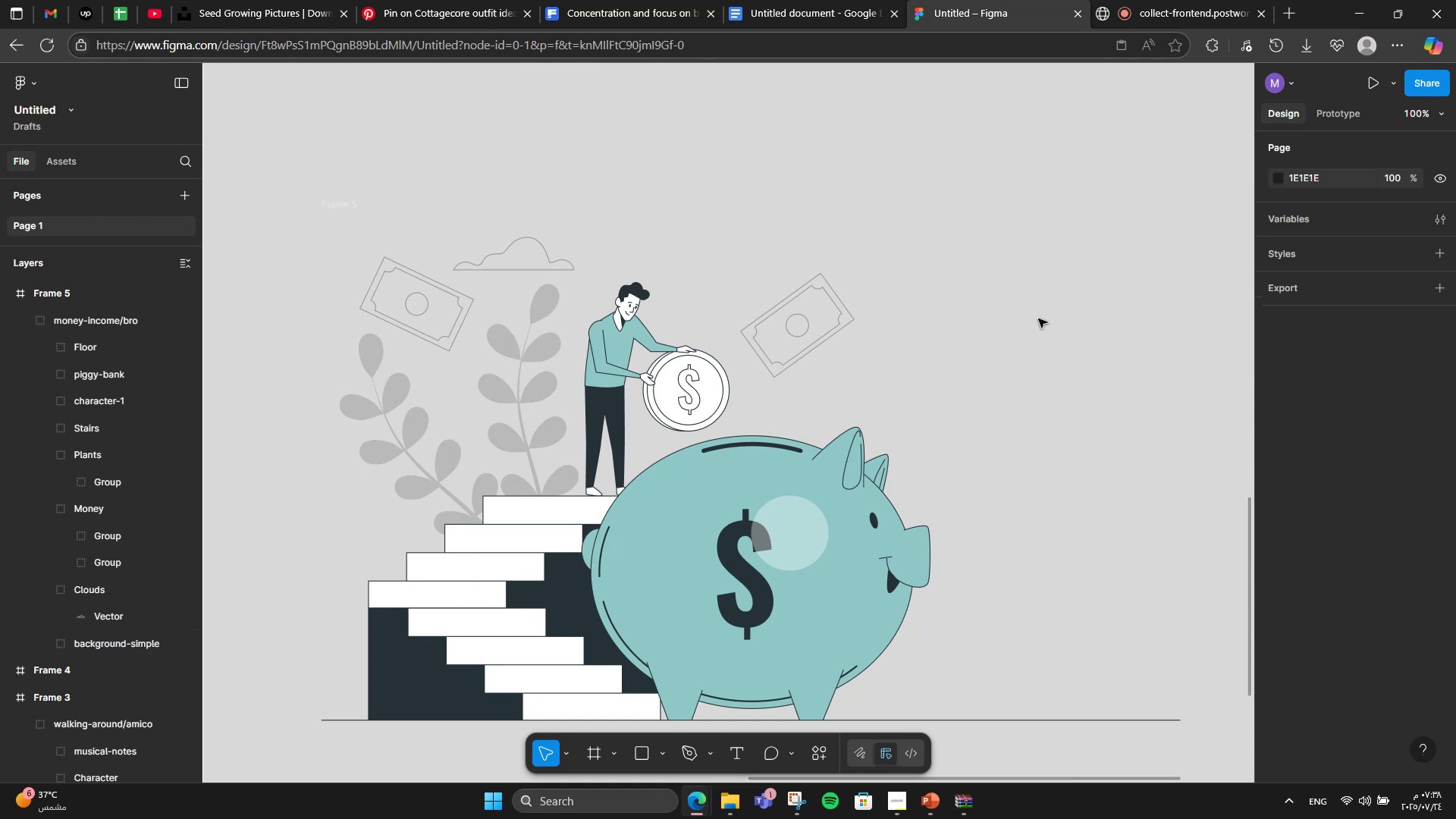 
hold_key(key=ControlLeft, duration=0.44)
scroll: coordinate [1038, 318], scroll_direction: down, amount: 4.0
 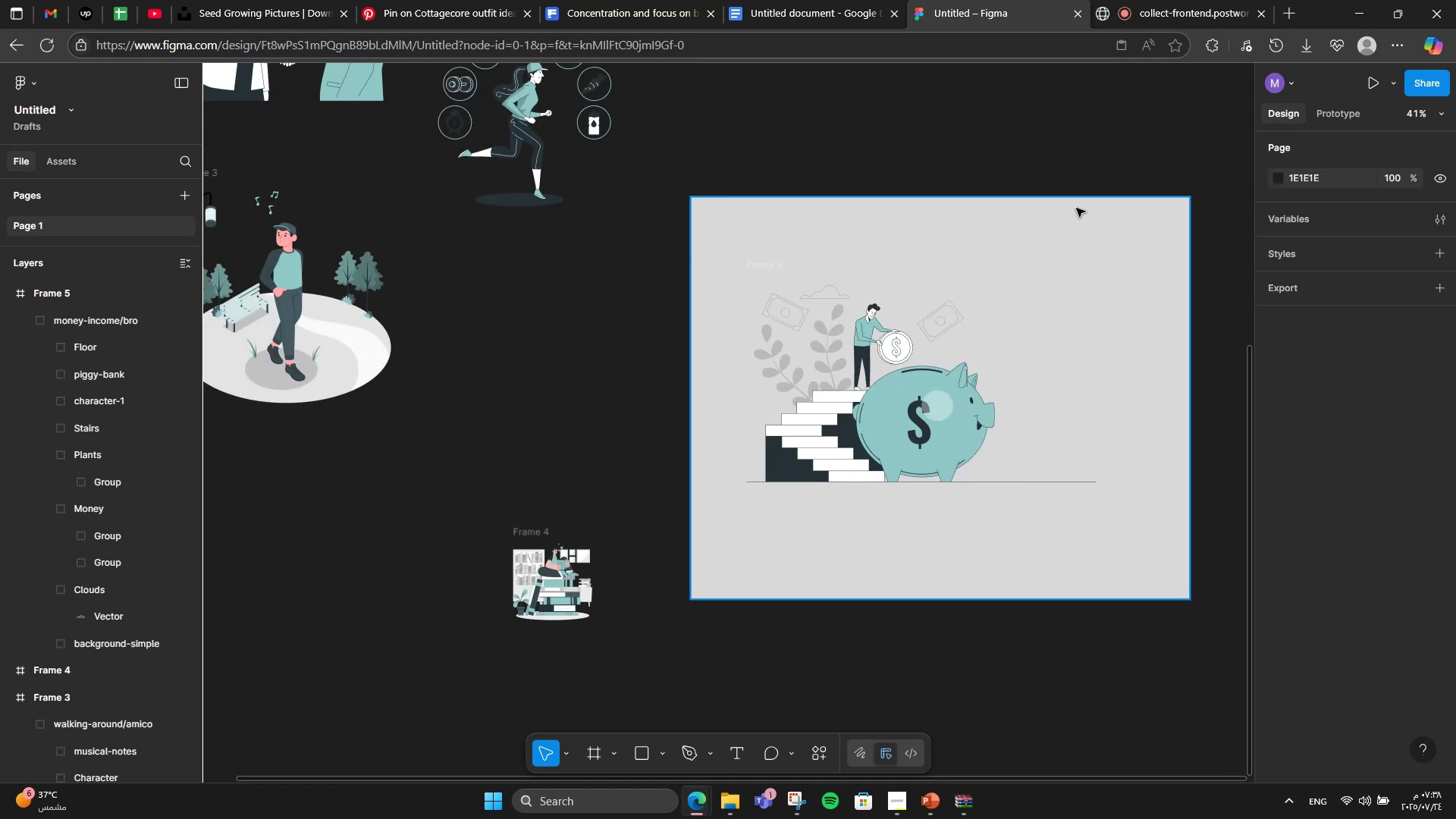 
left_click([1067, 210])
 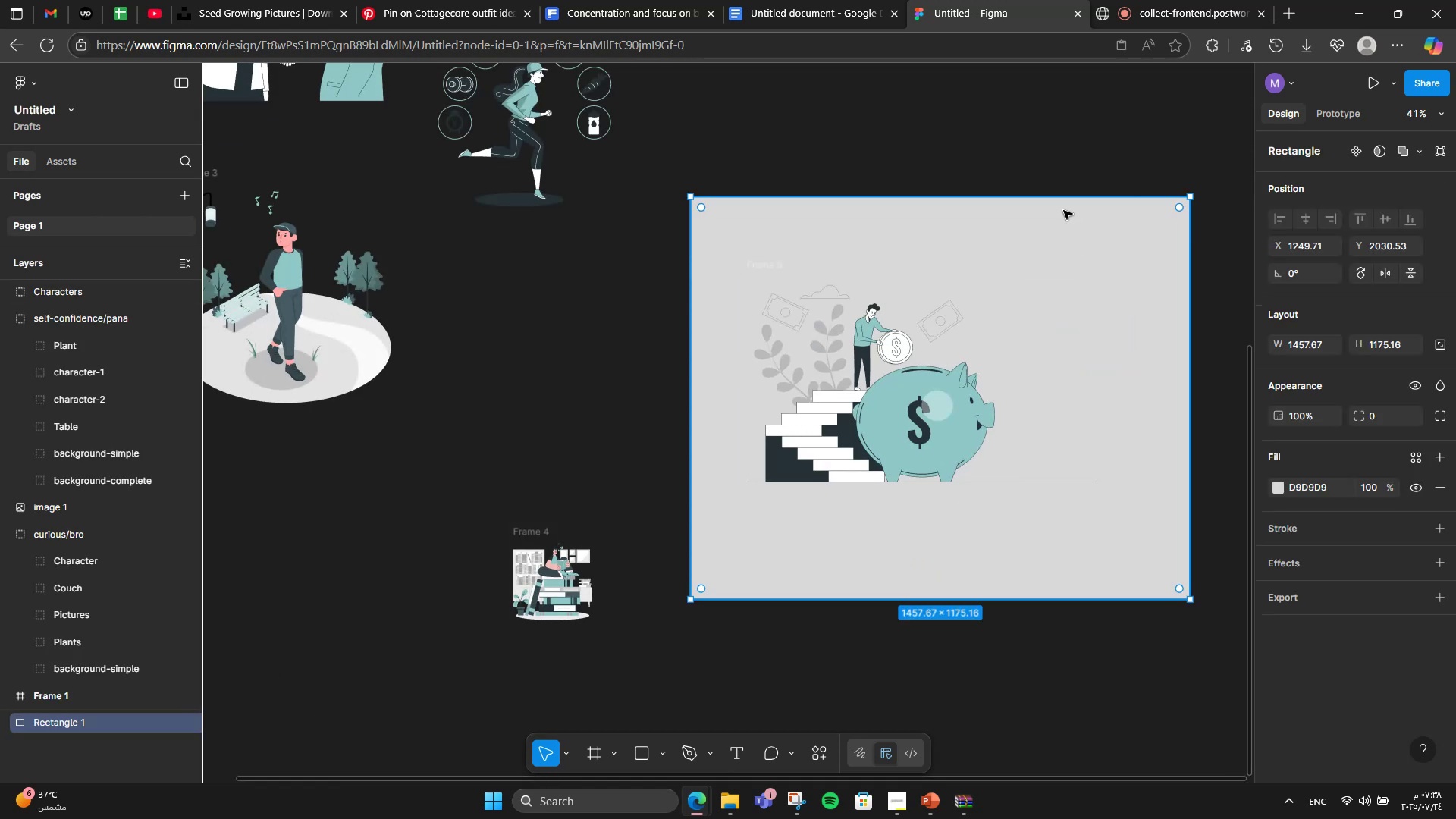 
key(Delete)
 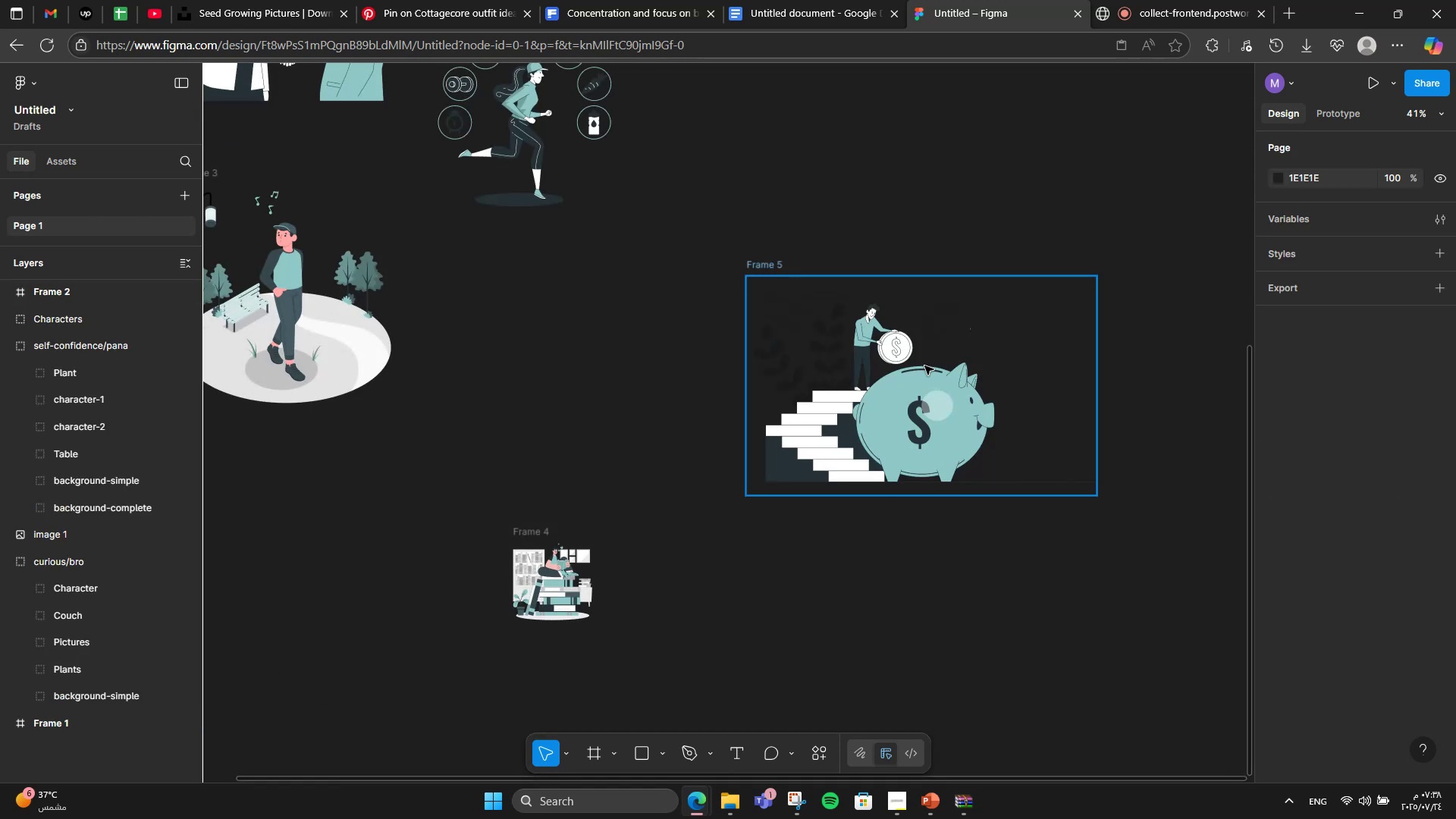 
left_click([924, 366])
 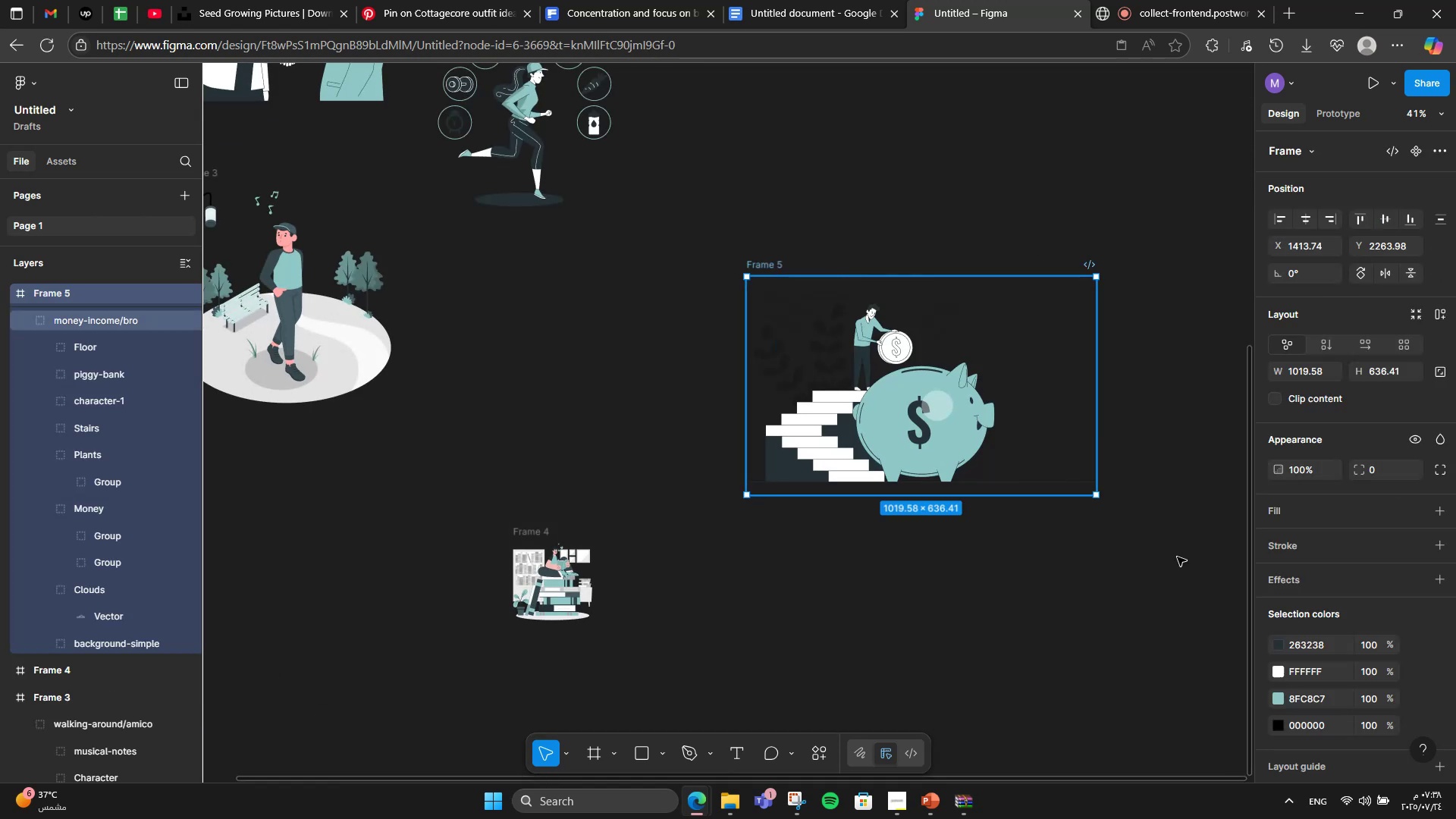 
scroll: coordinate [1376, 670], scroll_direction: down, amount: 4.0
 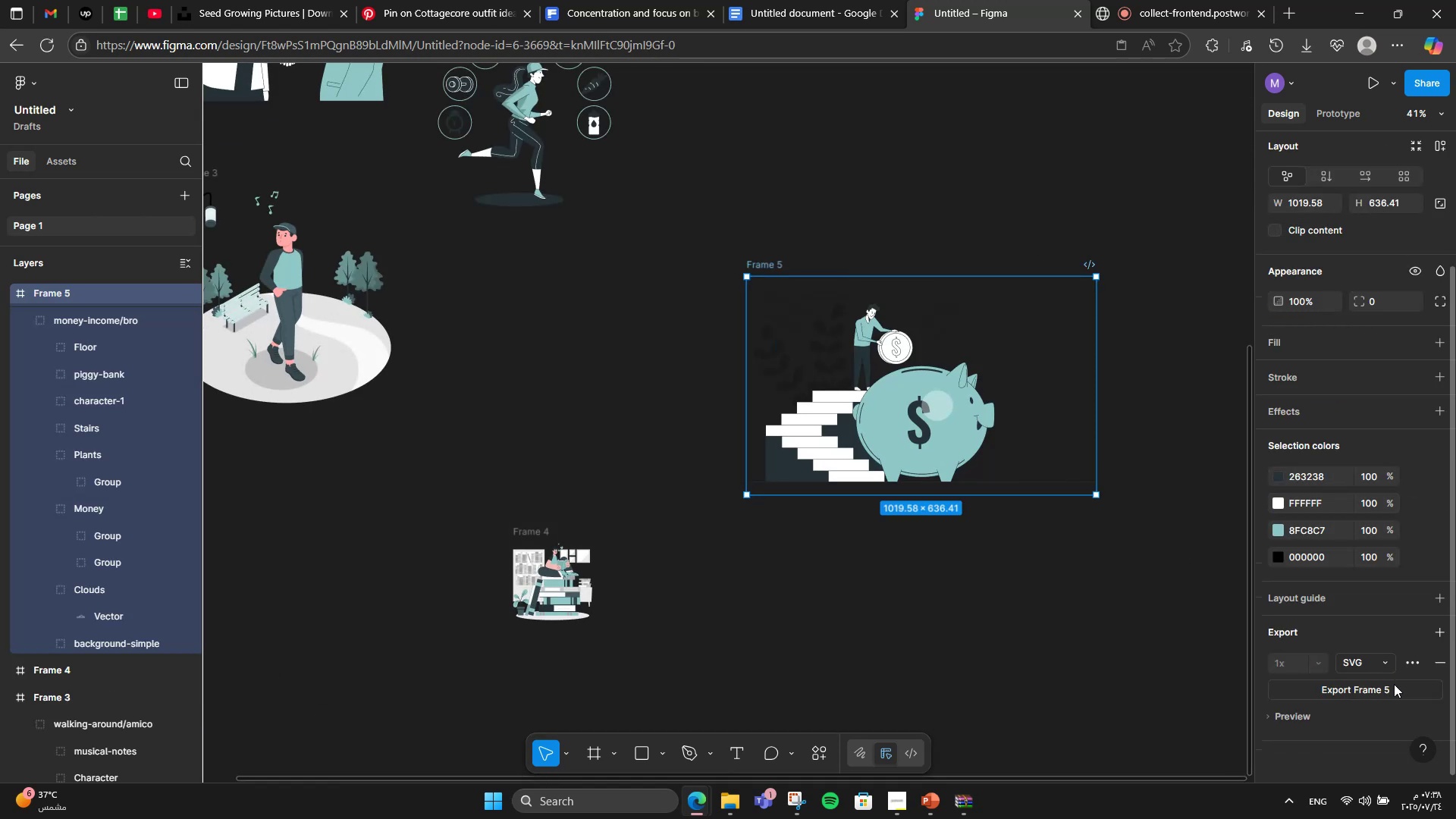 
left_click([1392, 687])
 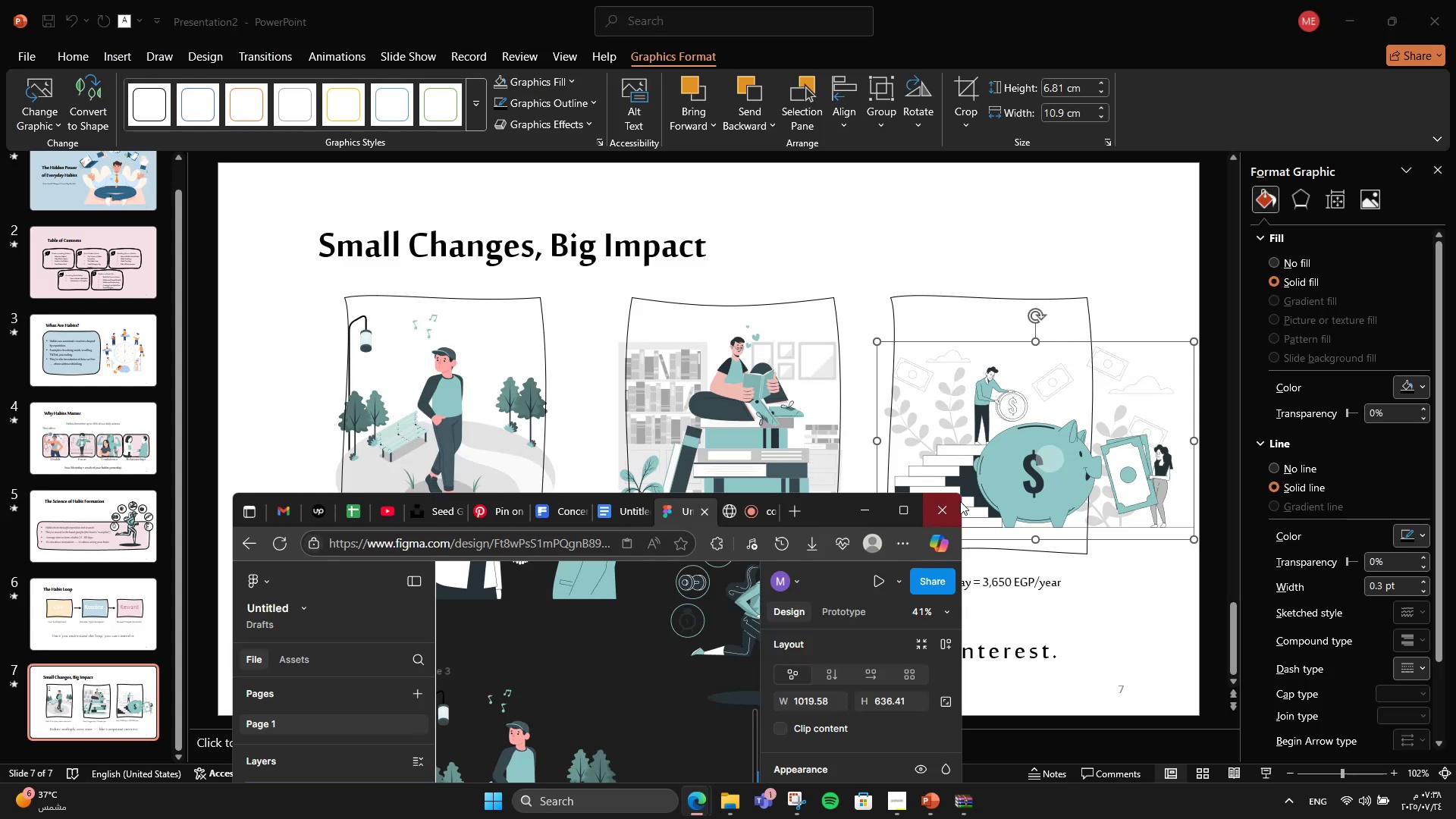 
left_click([811, 540])
 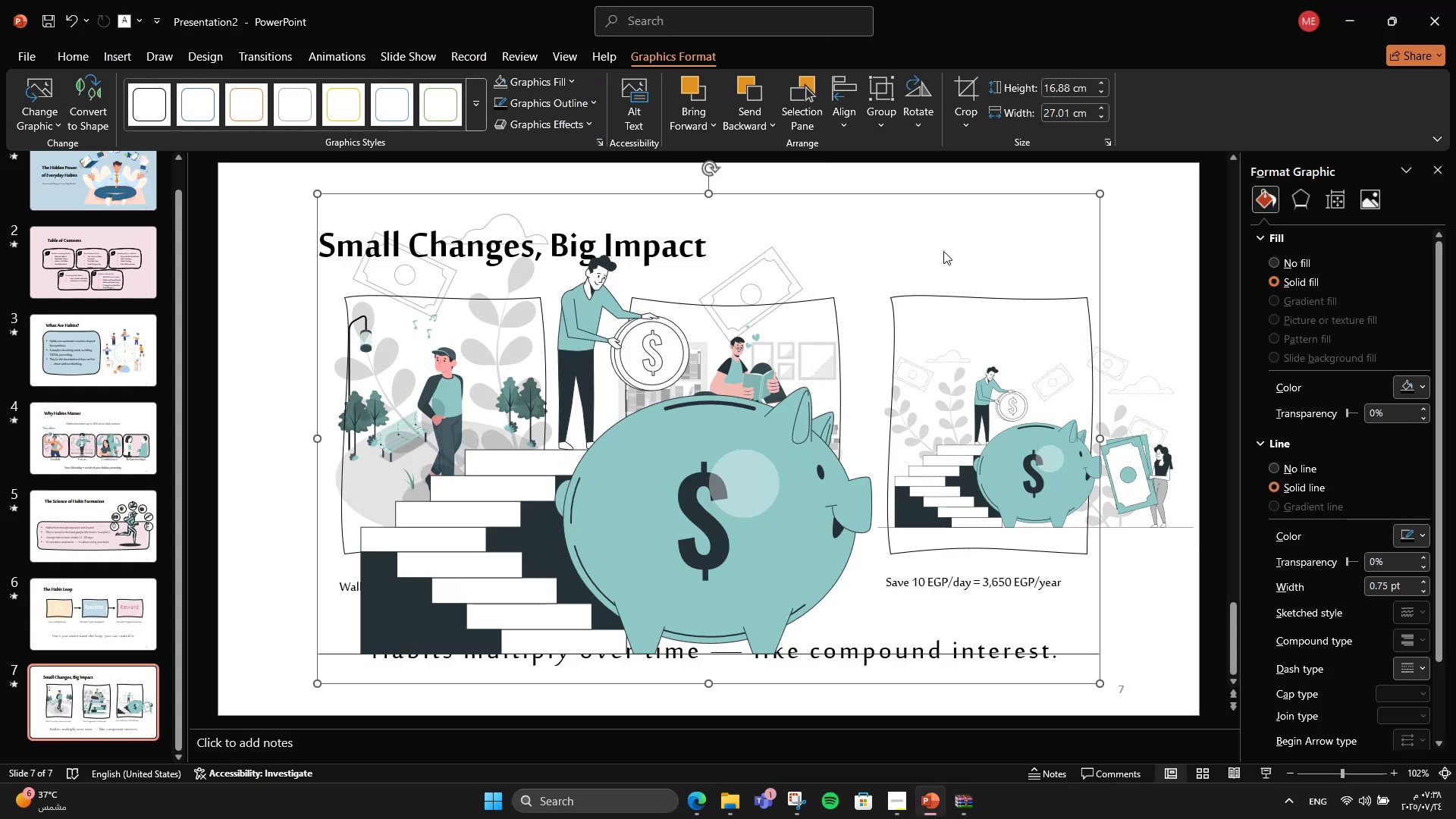 
hold_key(key=ControlLeft, duration=0.32)
scroll: coordinate [836, 341], scroll_direction: down, amount: 3.0
 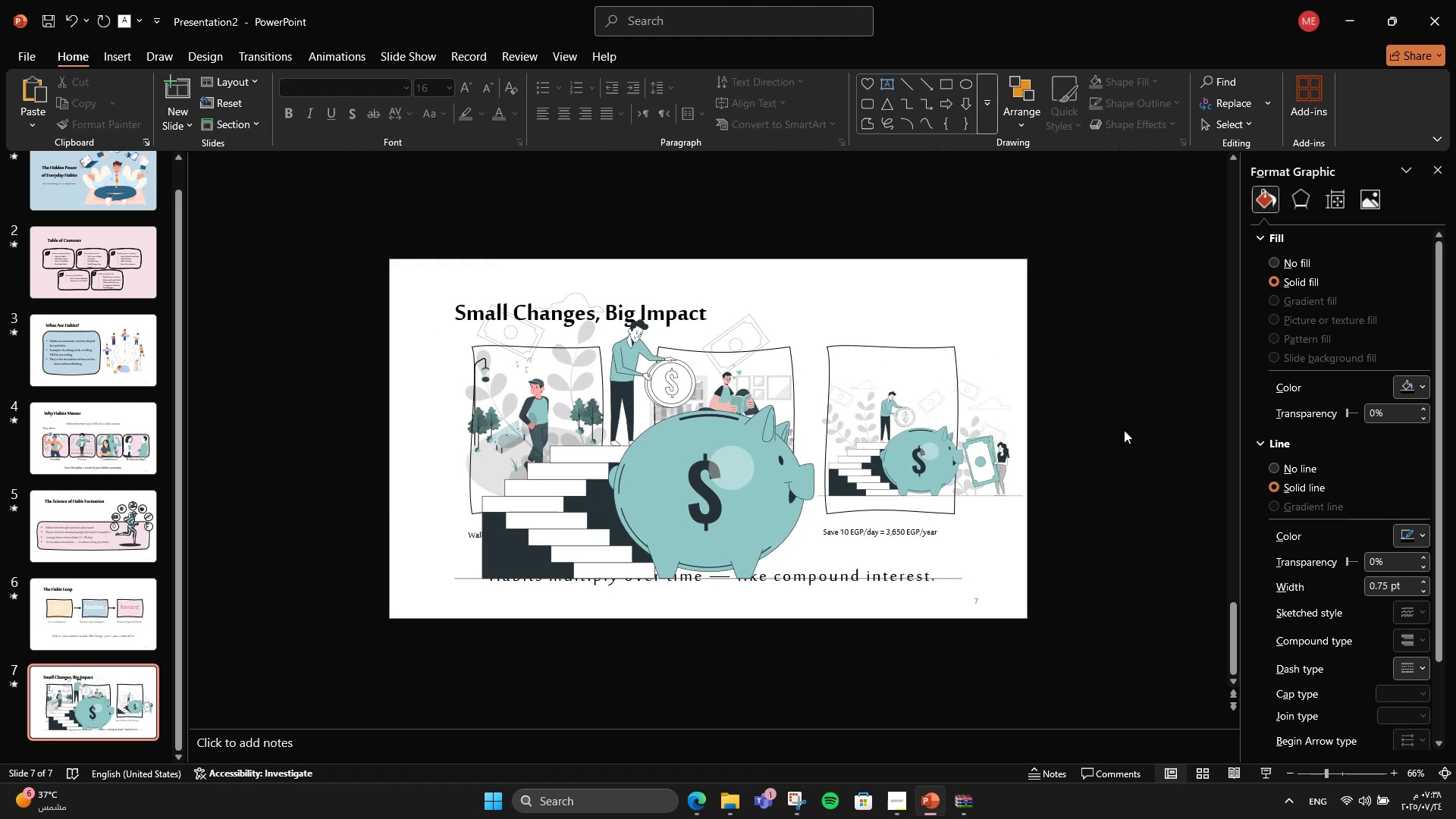 
double_click([997, 473])
 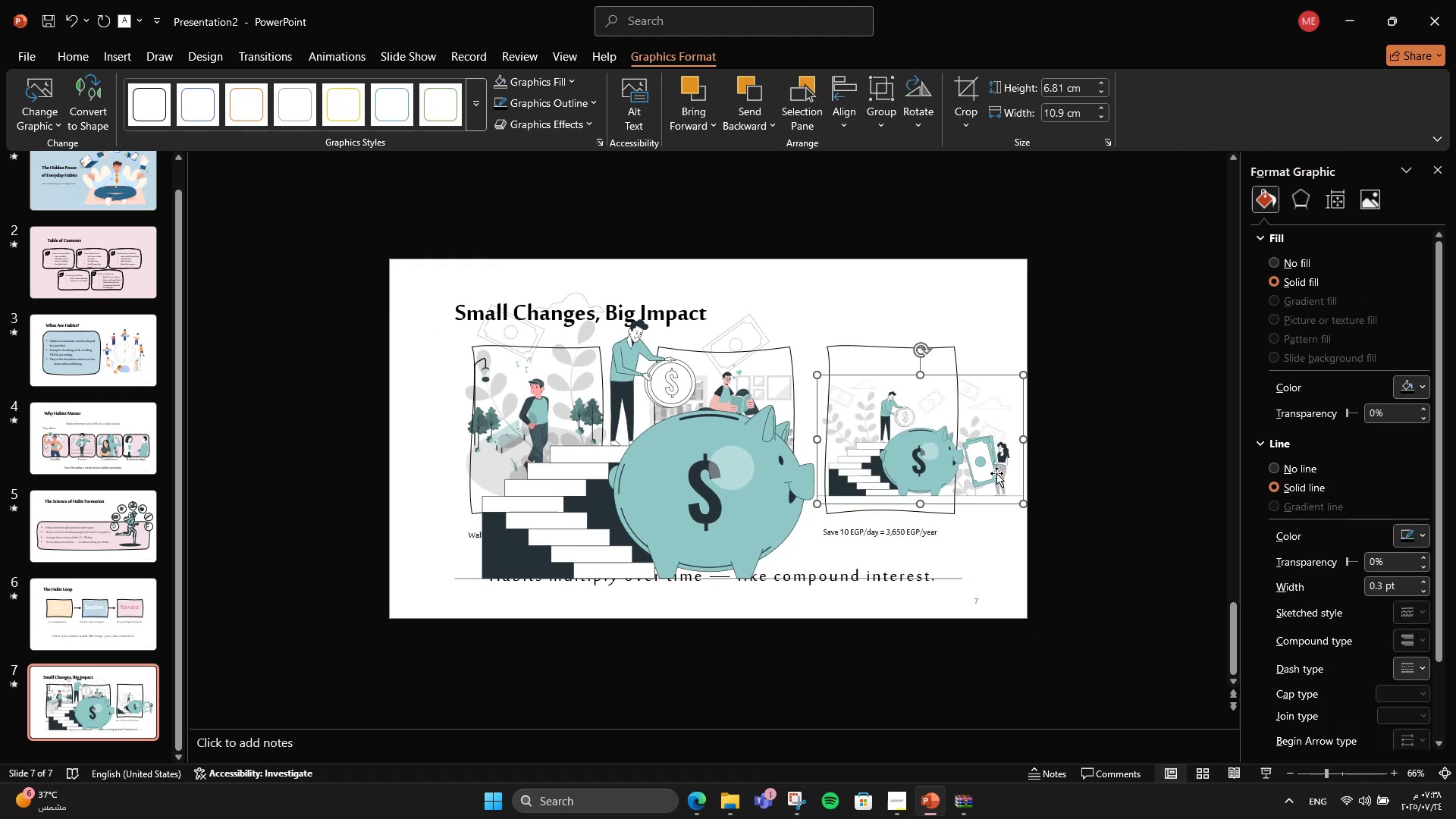 
key(Delete)
 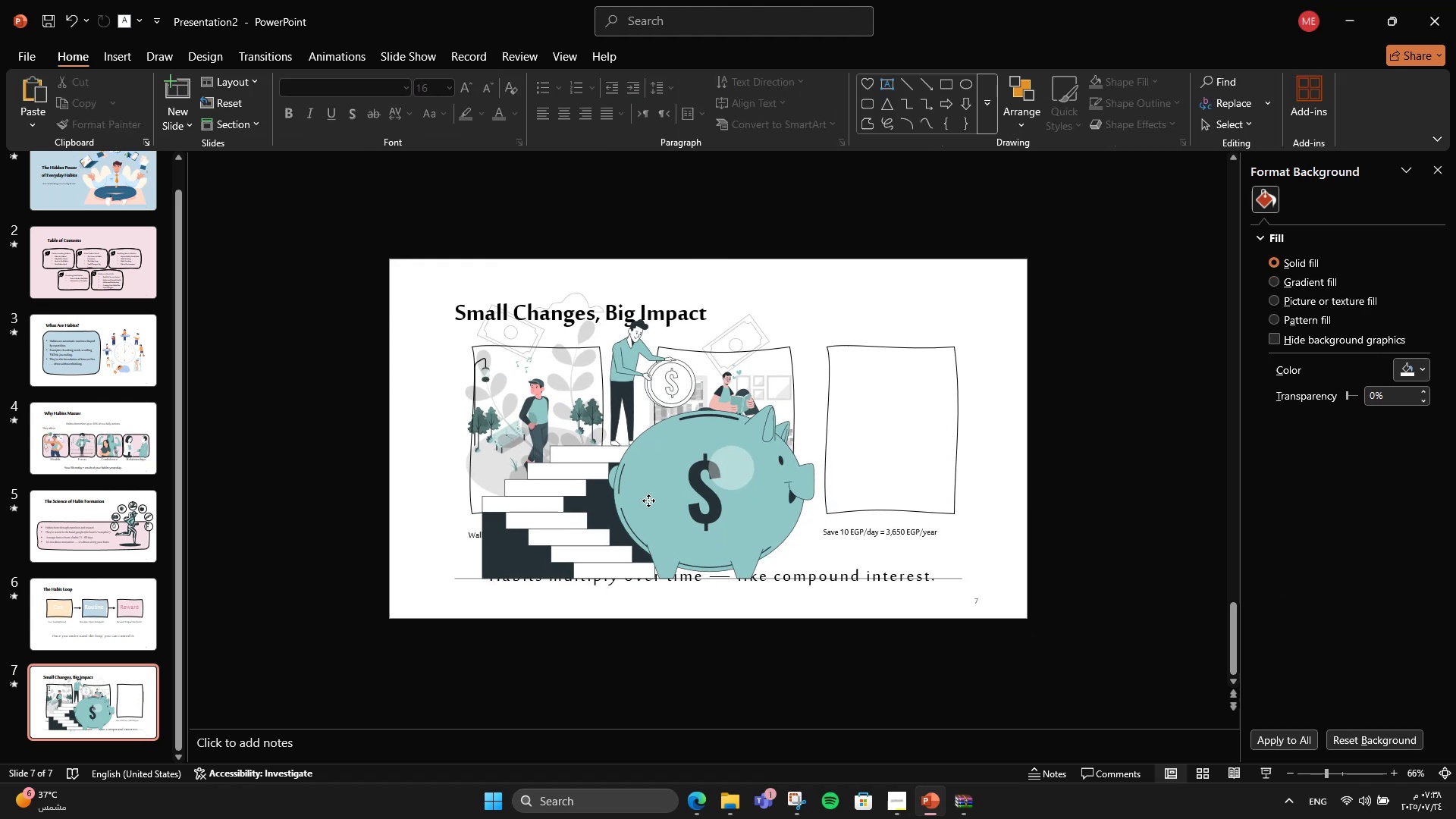 
left_click([648, 500])
 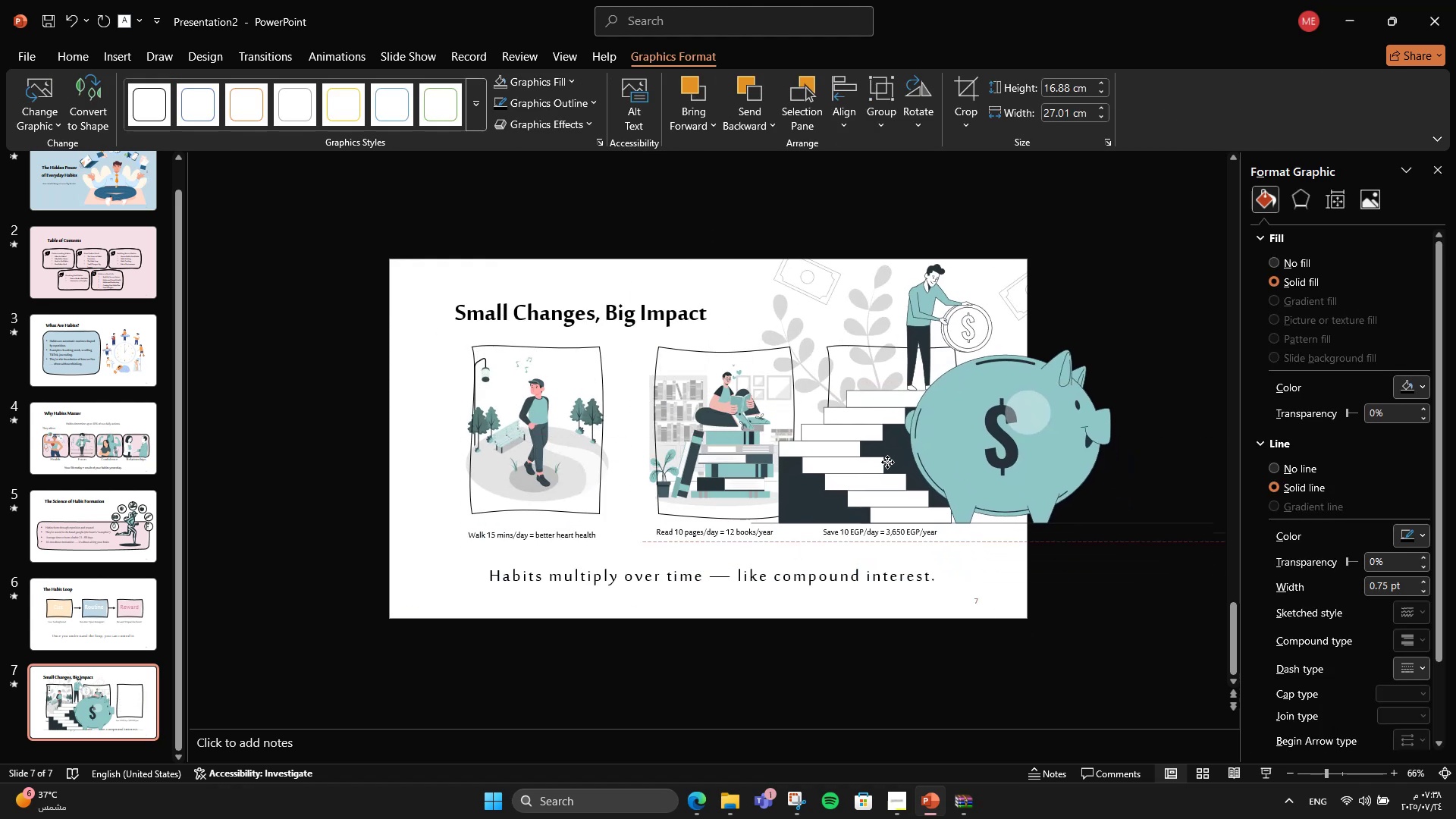 
hold_key(key=ControlLeft, duration=0.67)
scroll: coordinate [963, 388], scroll_direction: none, amount: 0.0
 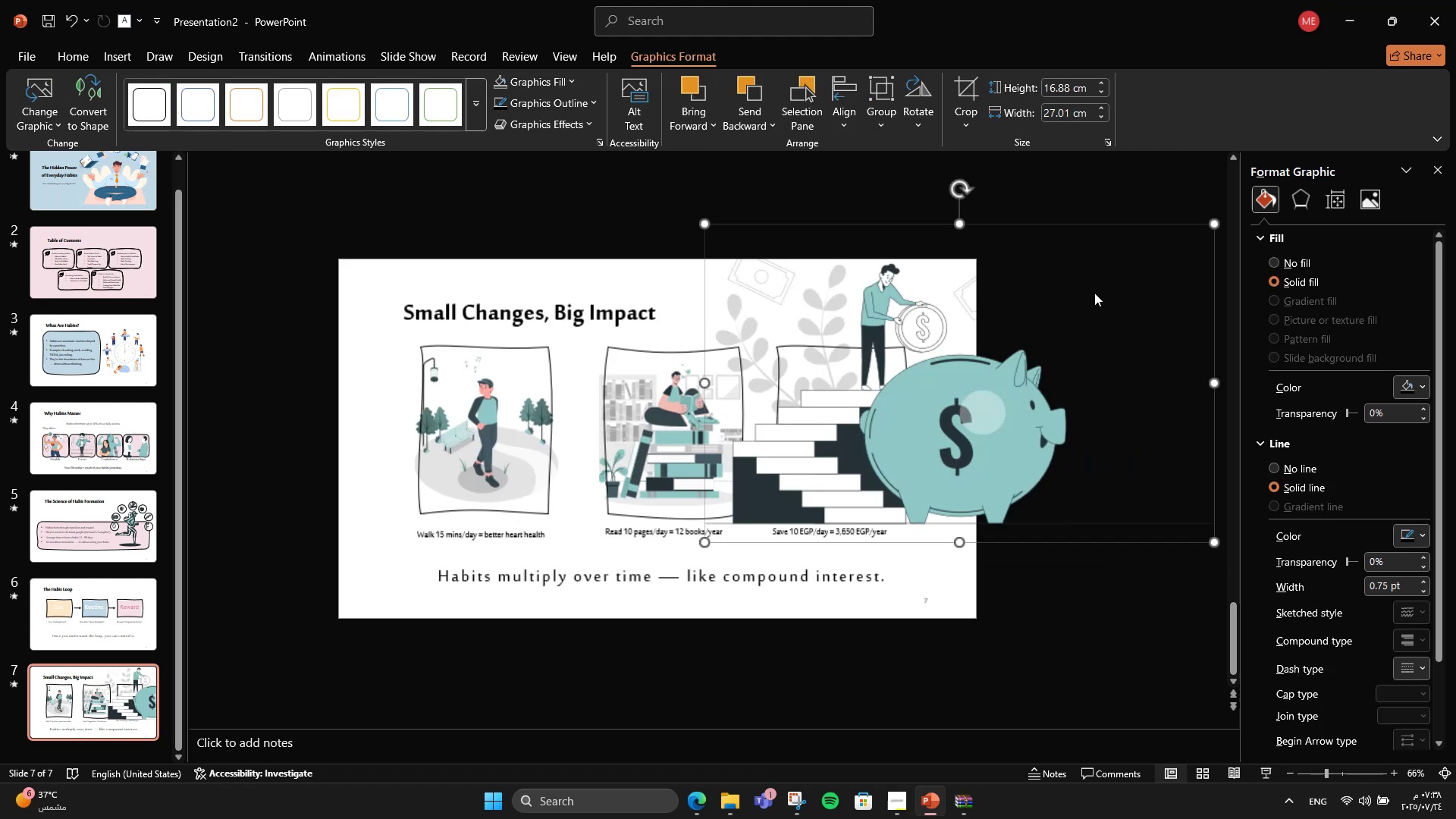 
hold_key(key=ShiftLeft, duration=2.42)
 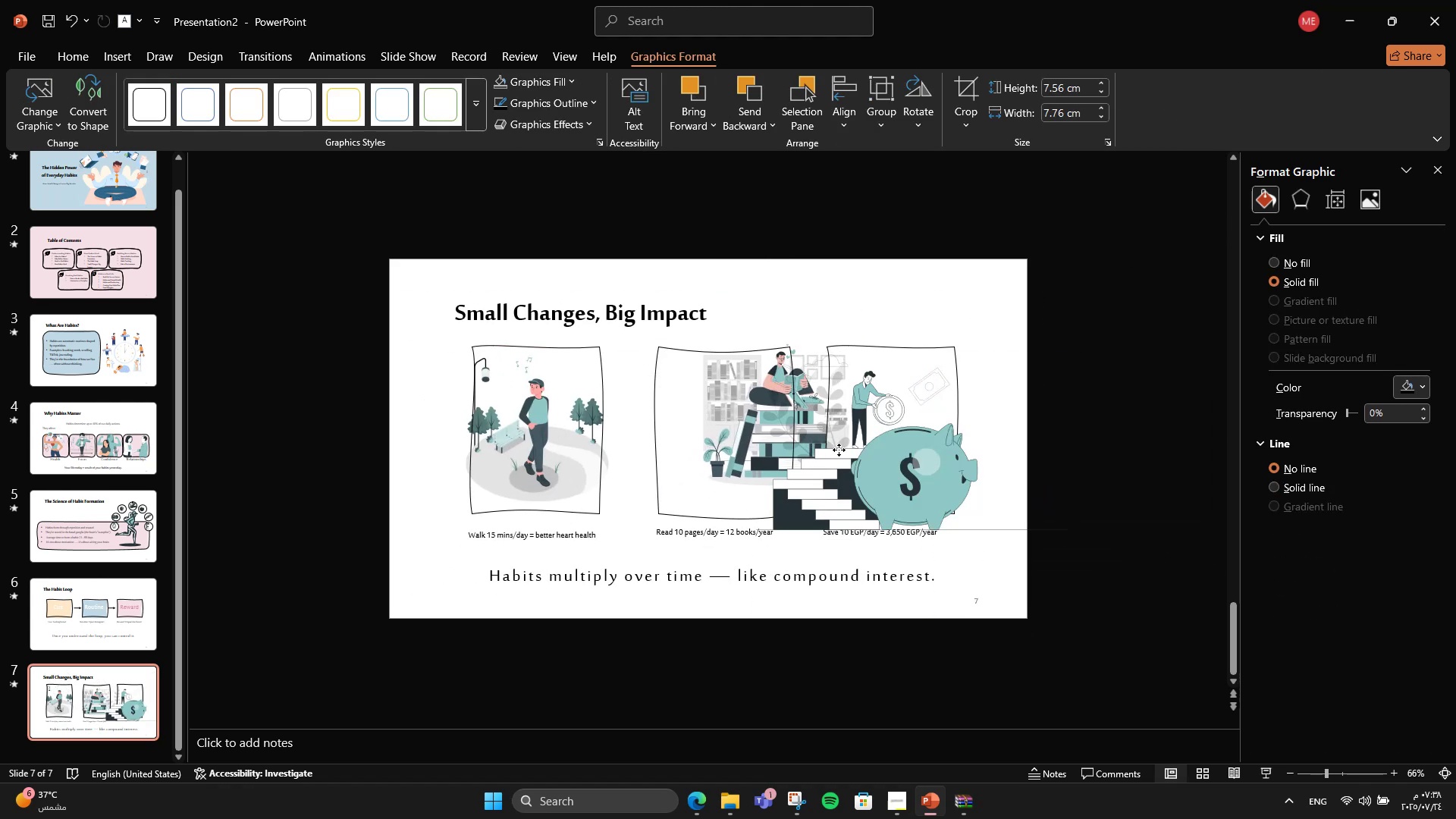 
key(Control+Z)
 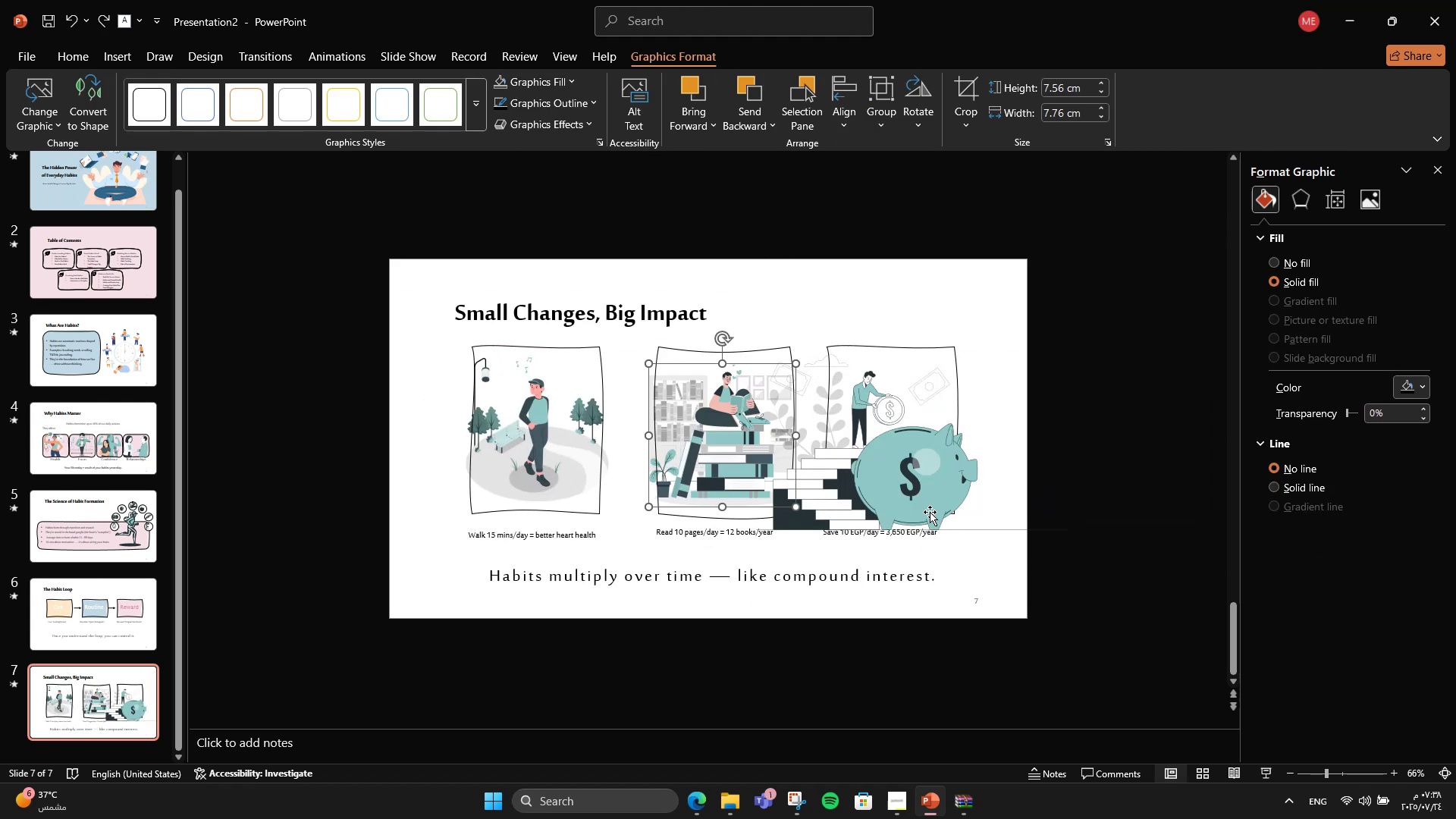 
left_click([918, 493])
 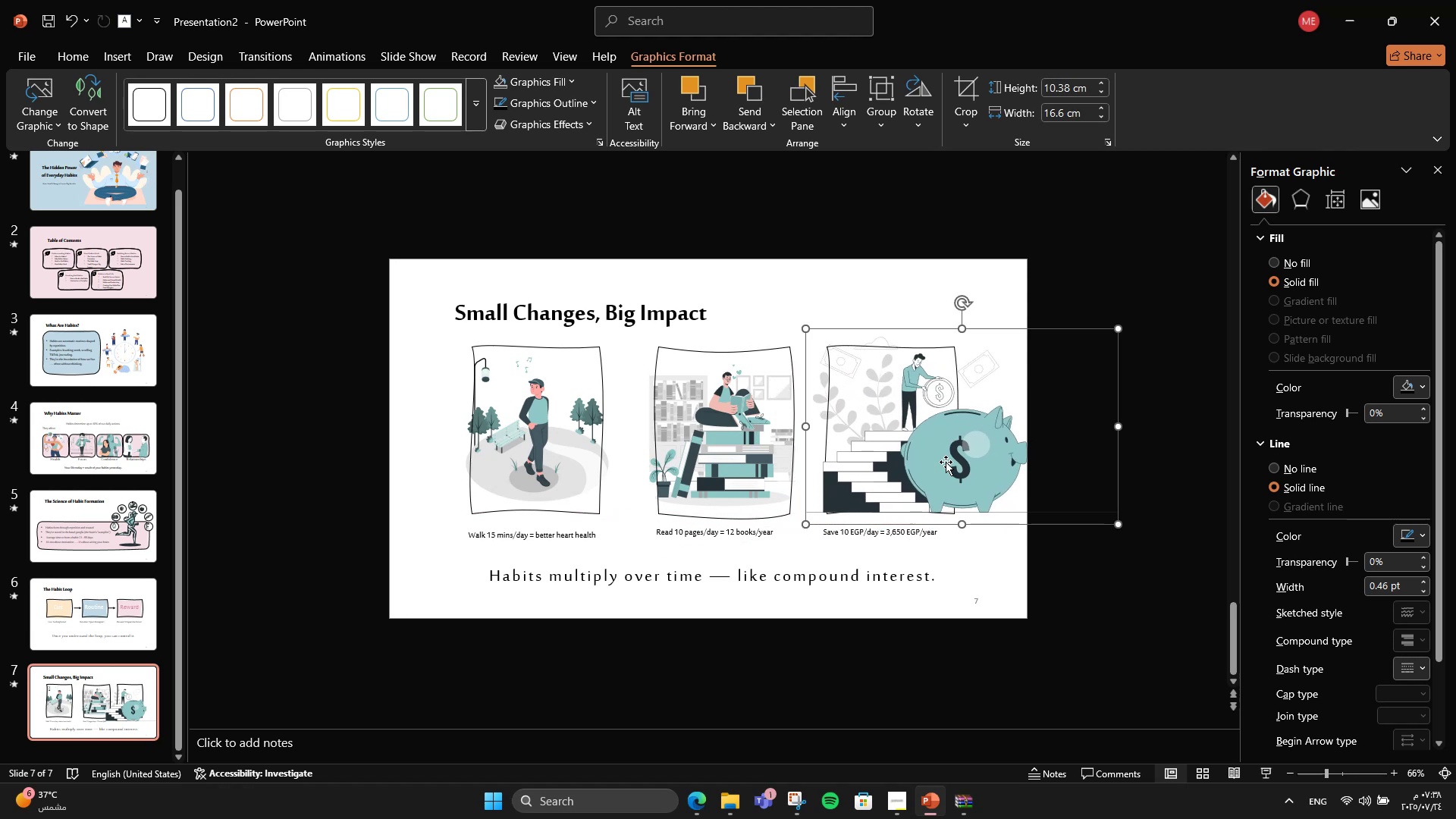 
hold_key(key=ShiftLeft, duration=2.56)
 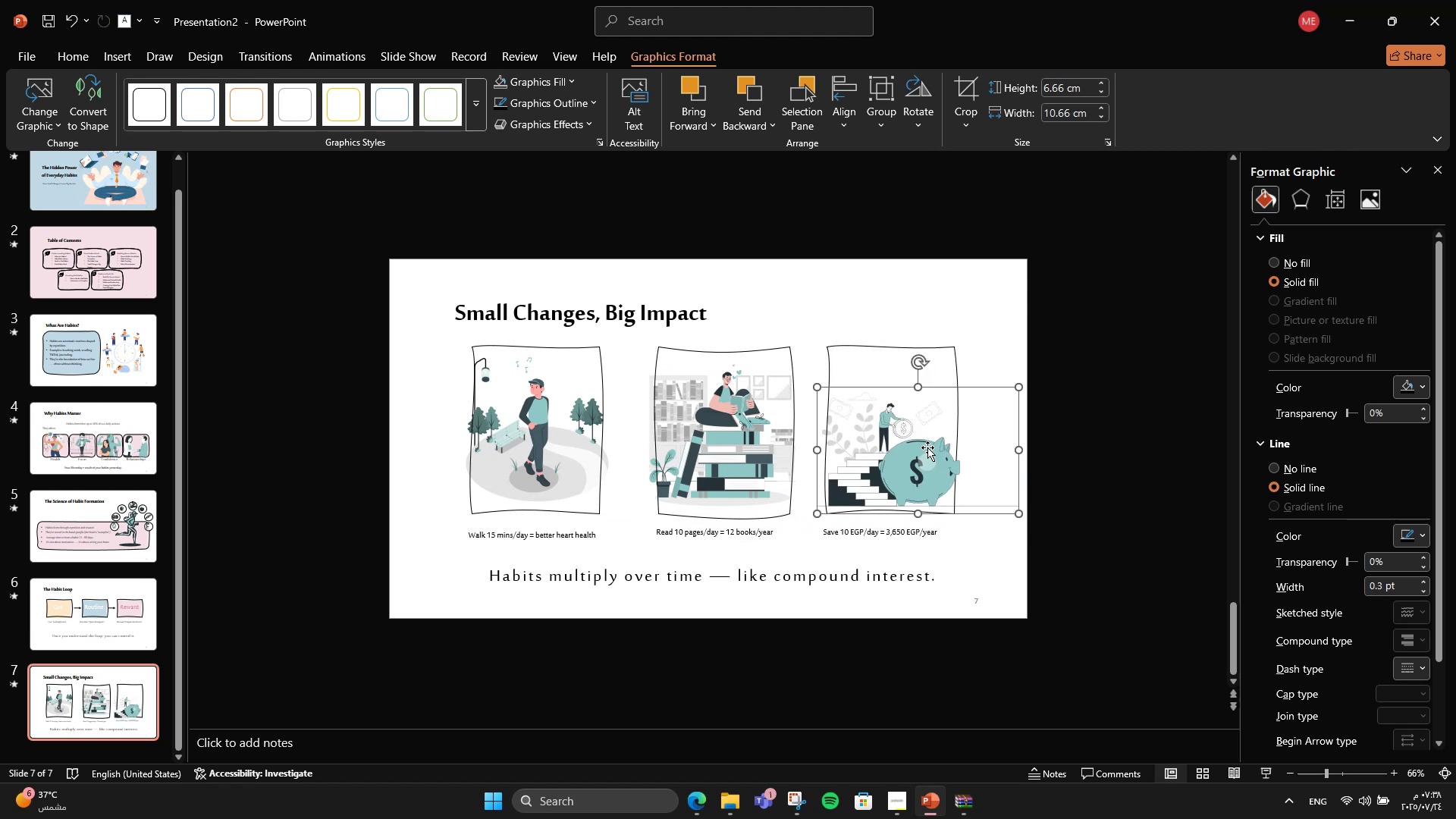 
hold_key(key=ShiftLeft, duration=1.44)
 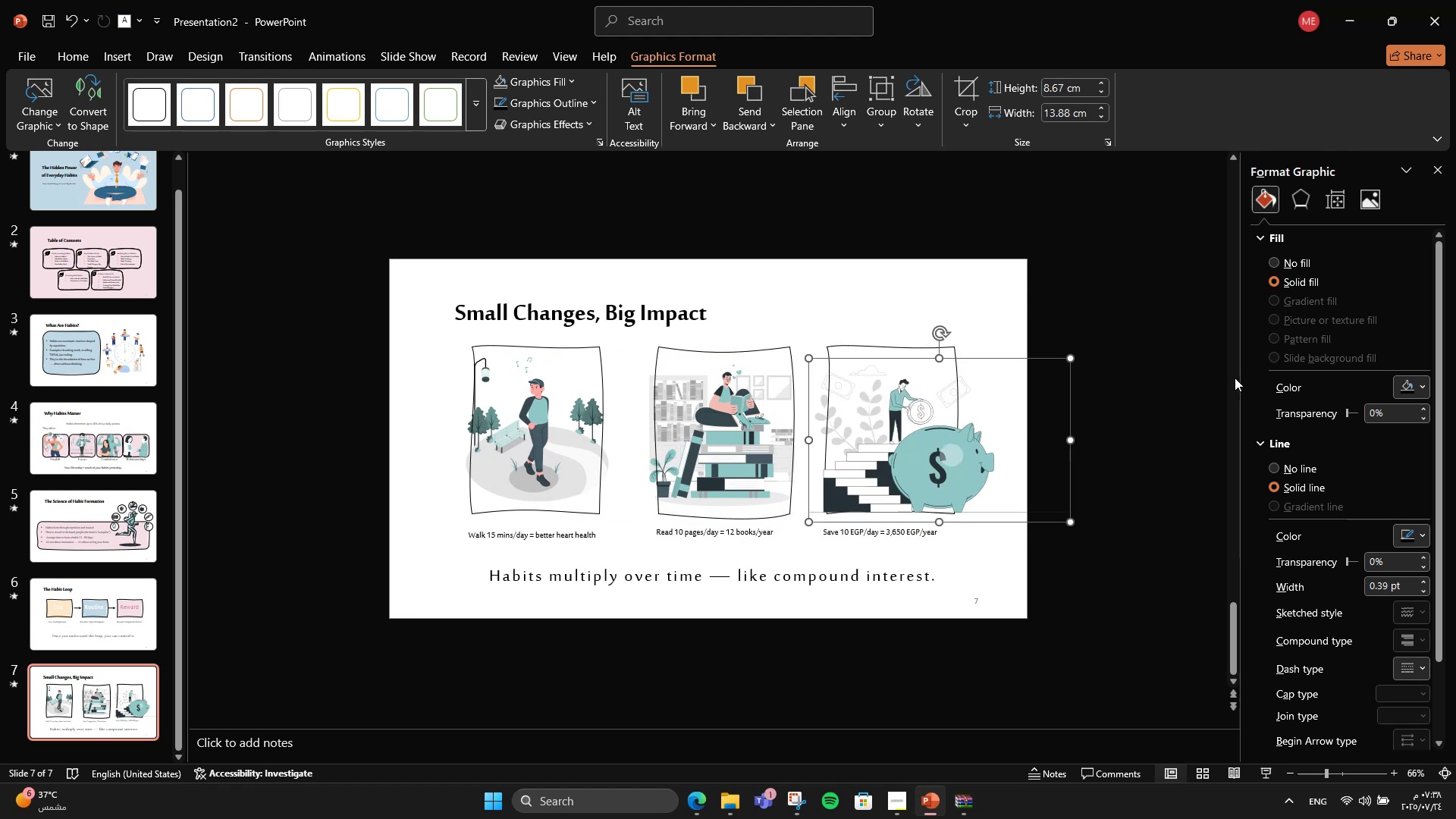 
left_click([1133, 378])
 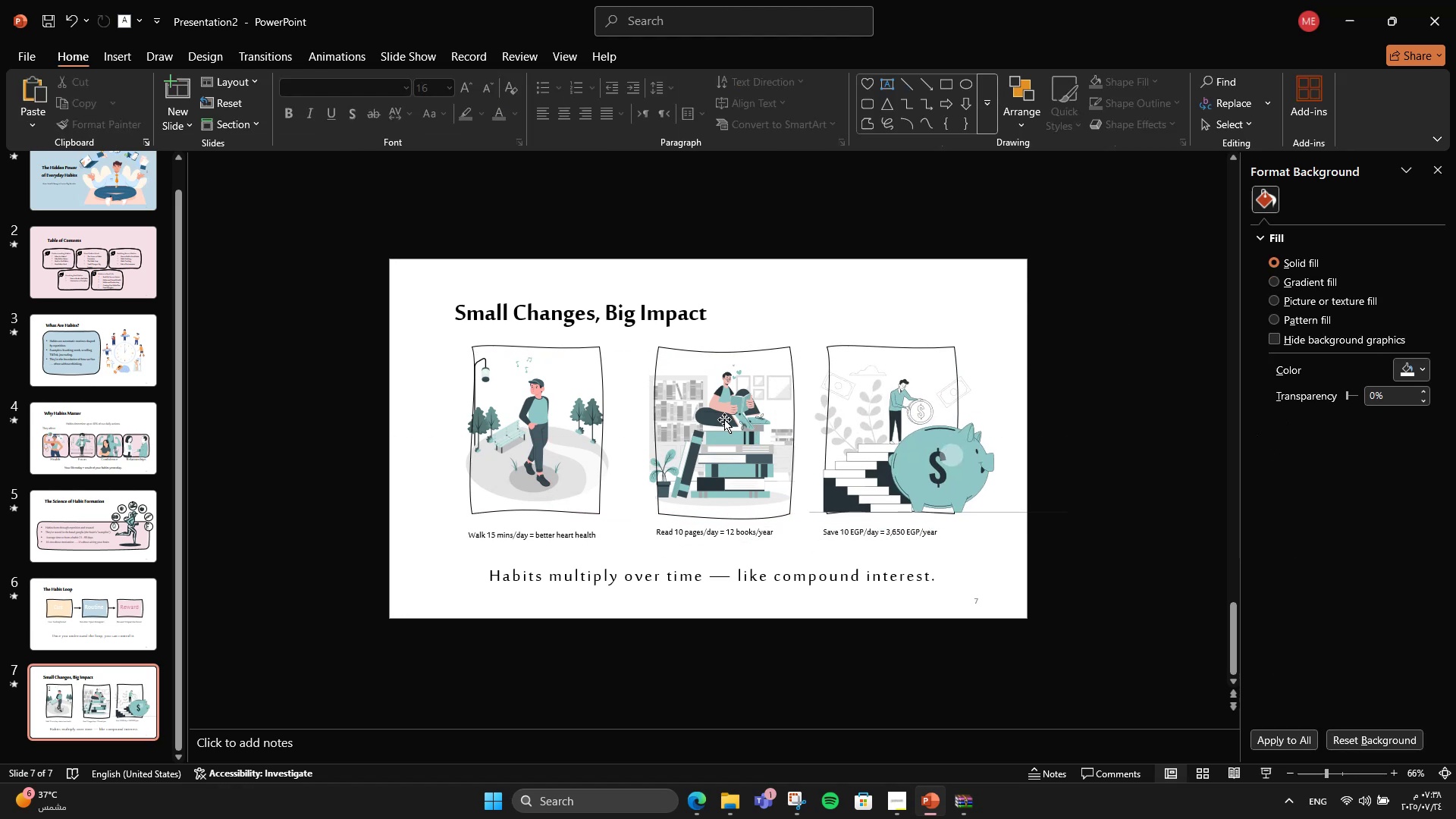 
left_click([723, 420])
 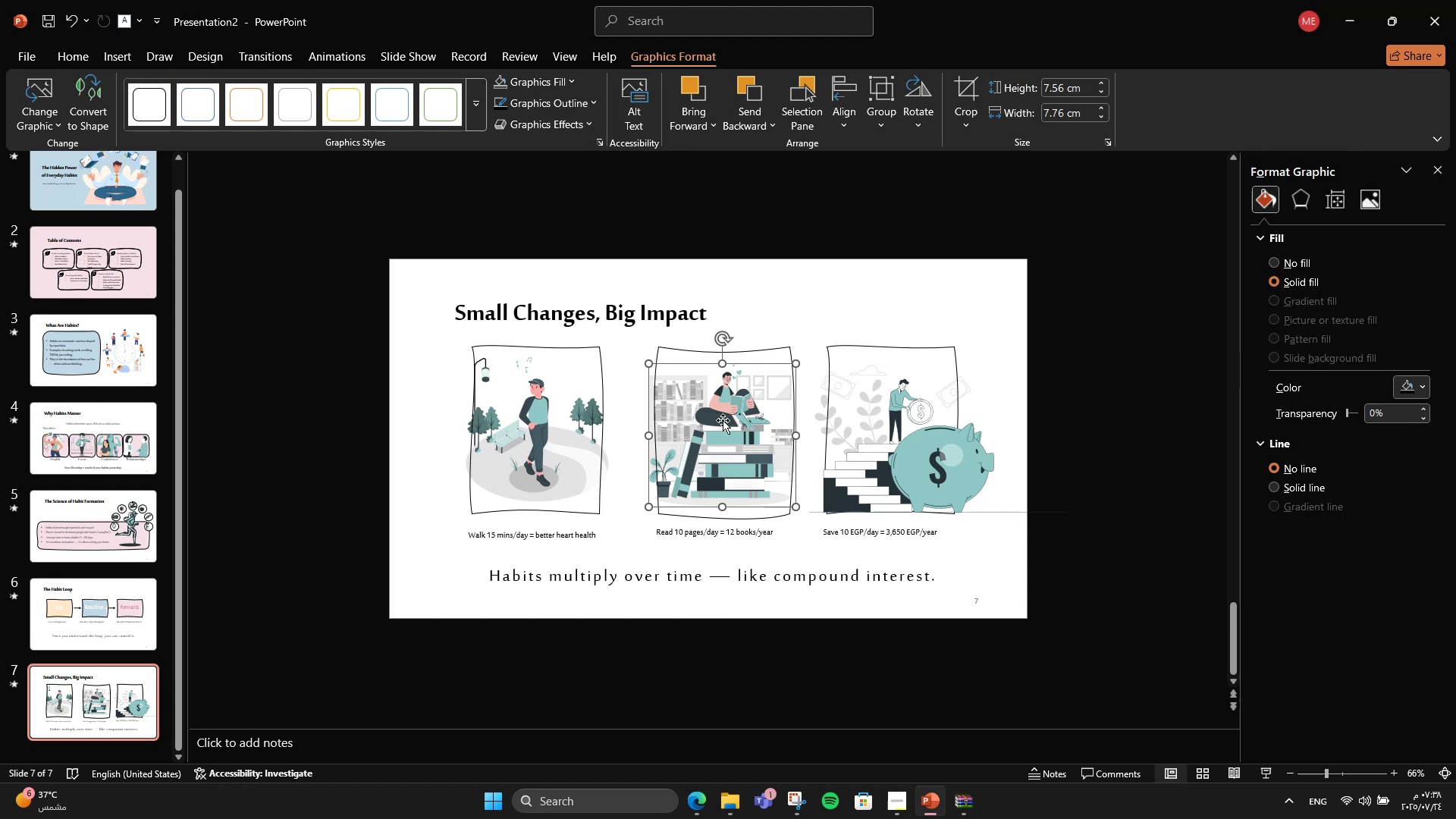 
key(Control+Shift+BracketRight)
 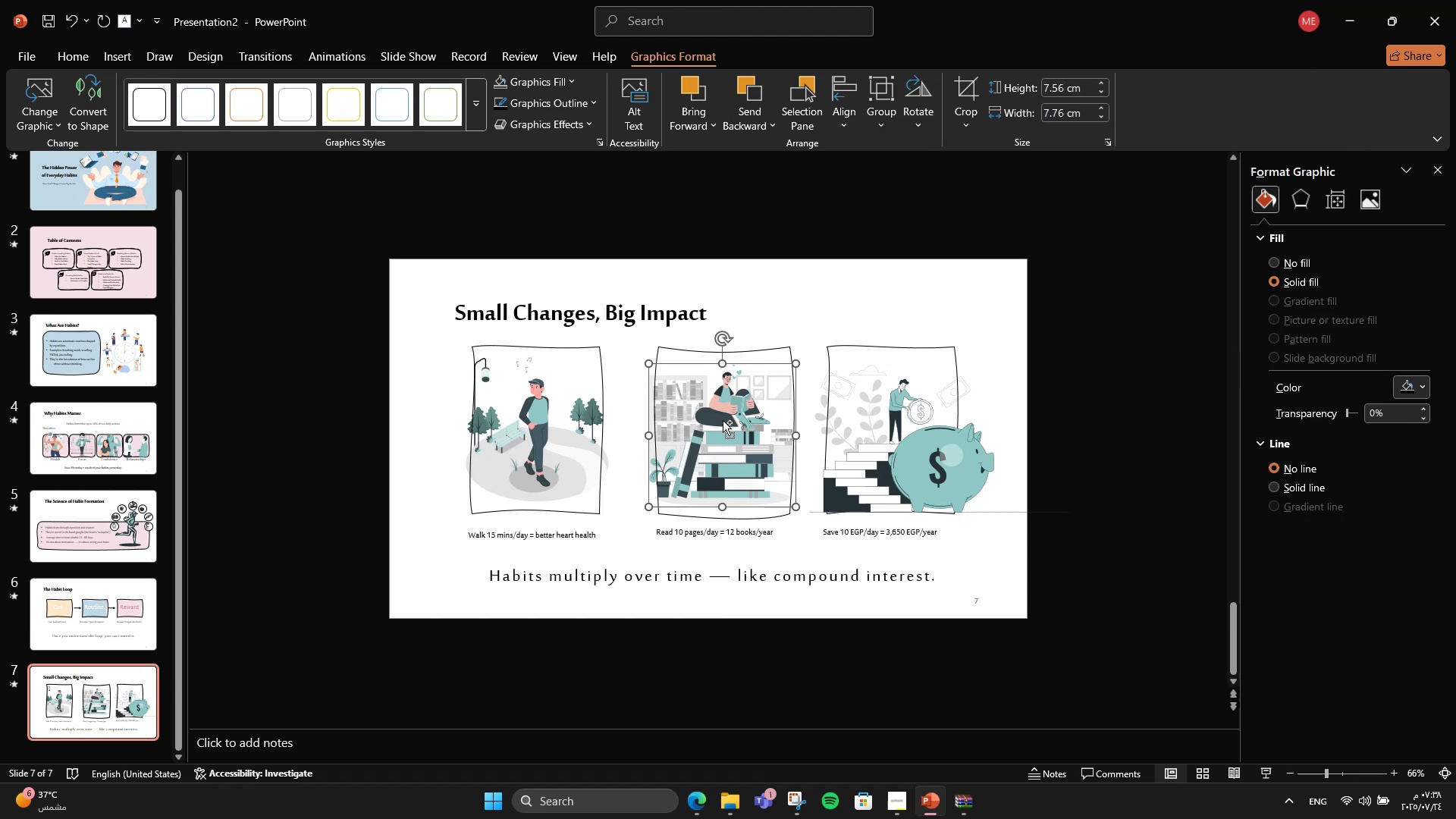 
key(Control+Shift+BracketRight)
 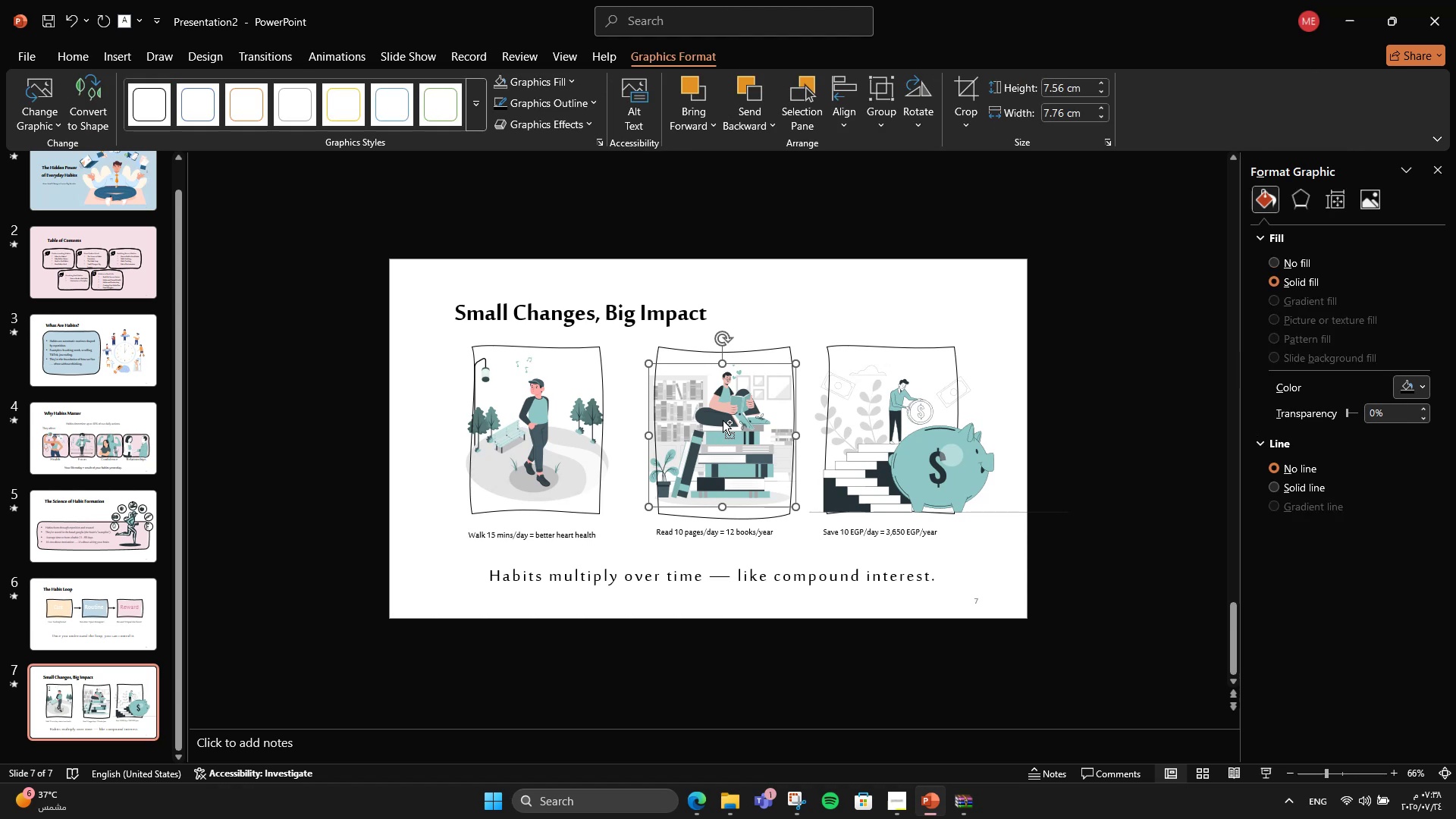 
key(Control+Shift+BracketRight)
 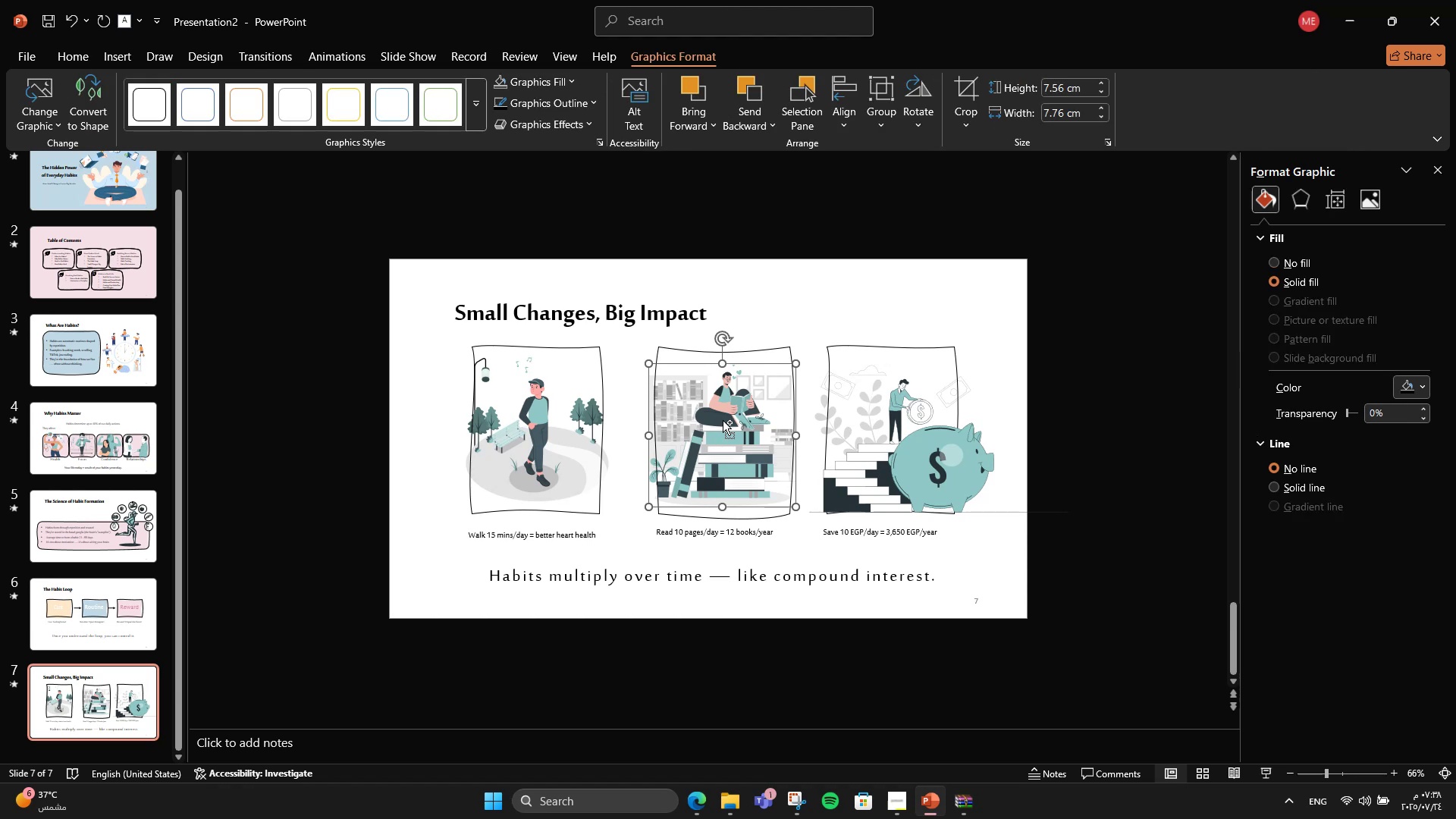 
key(Control+Shift+BracketRight)
 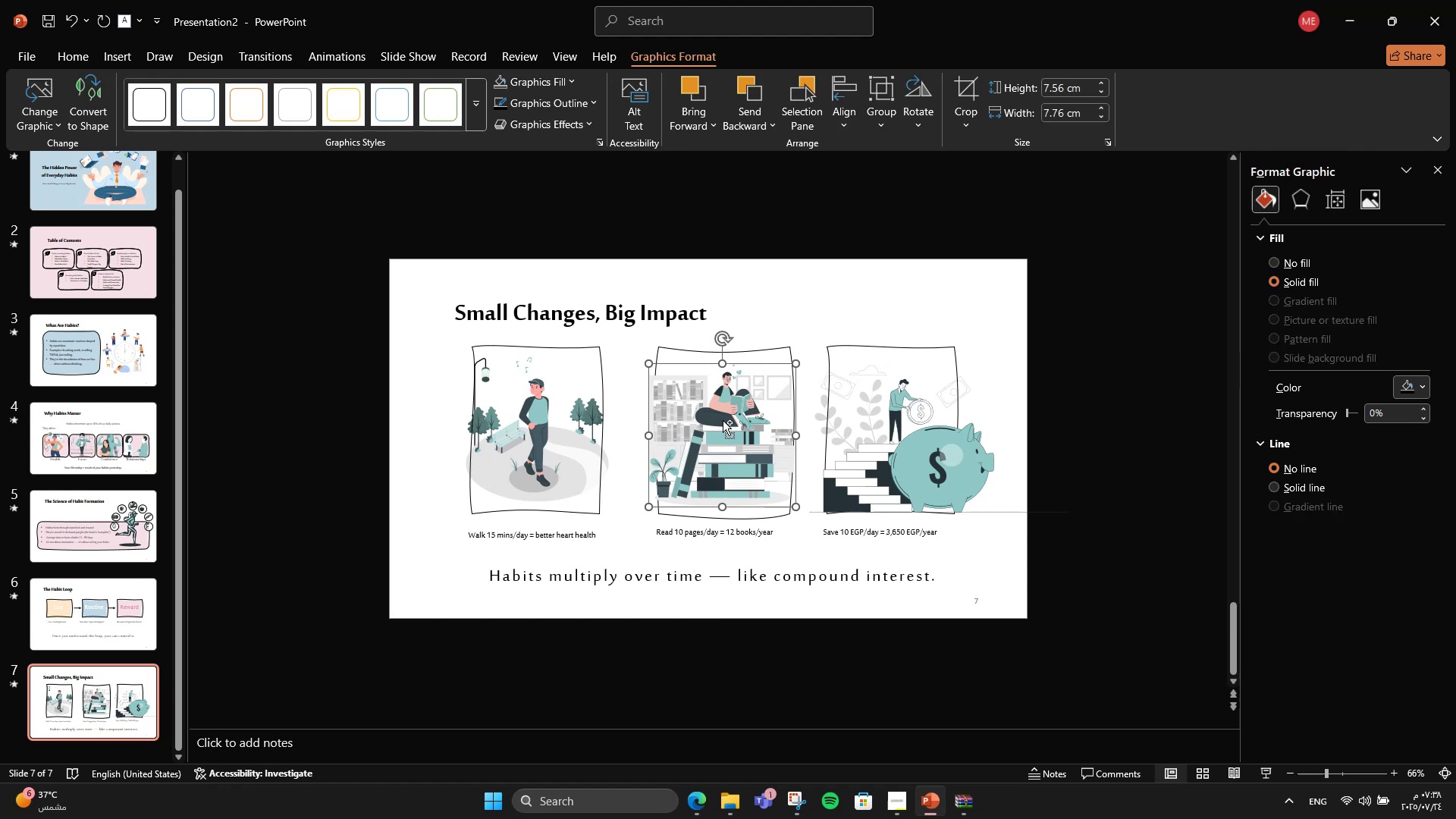 
key(Control+Shift+BracketRight)
 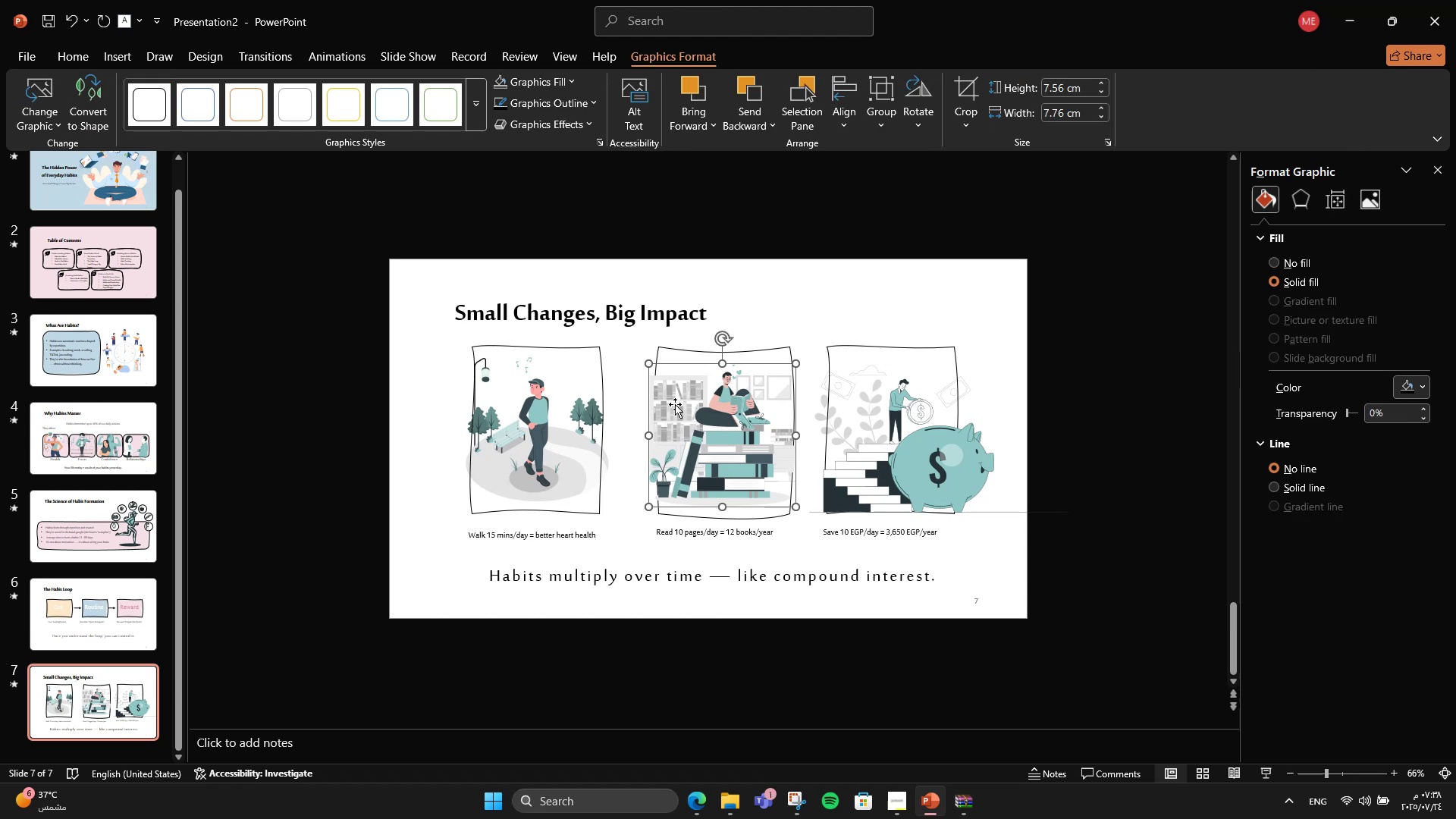 
left_click([546, 405])
 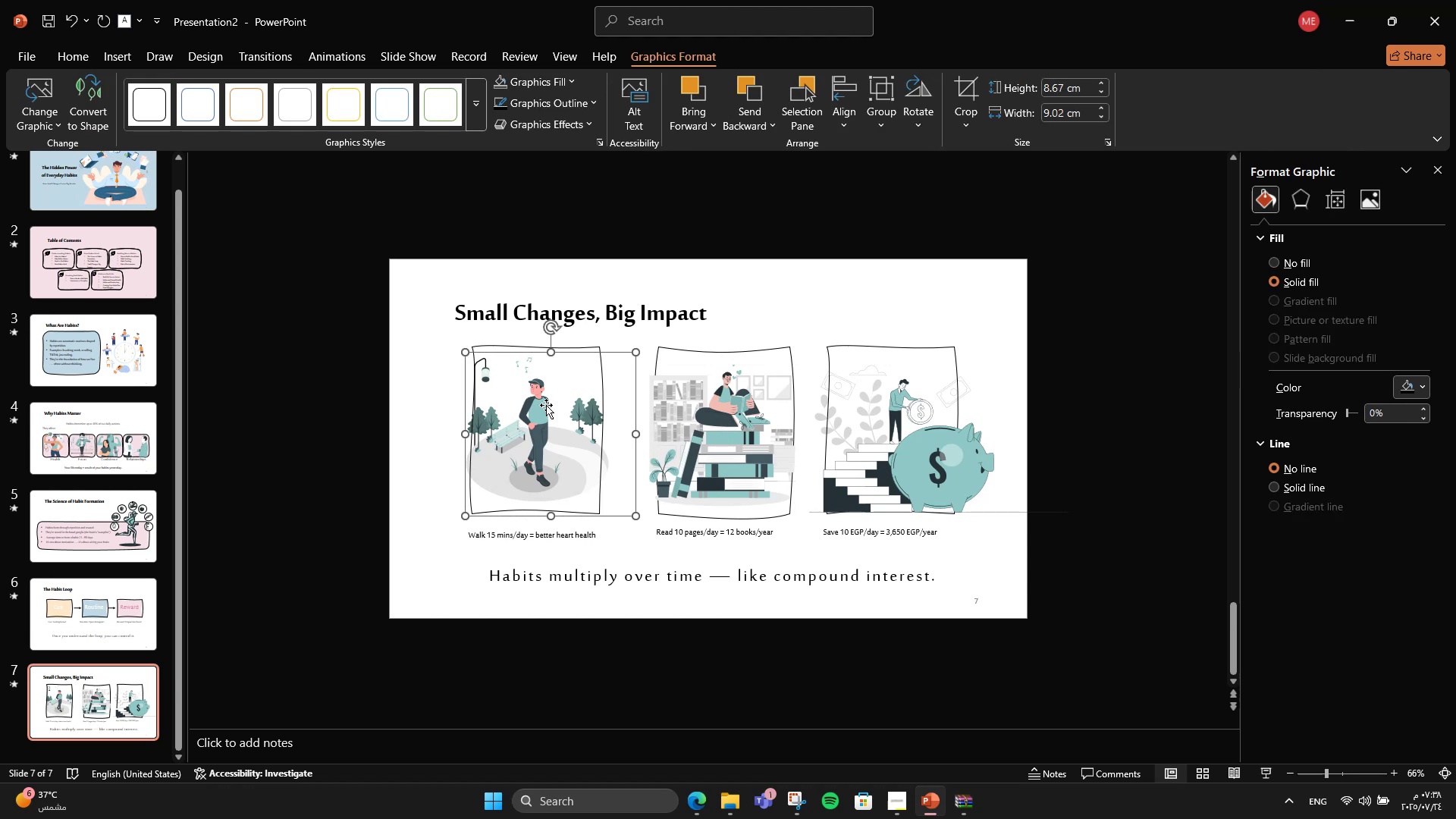 
key(Control+Shift+BracketRight)
 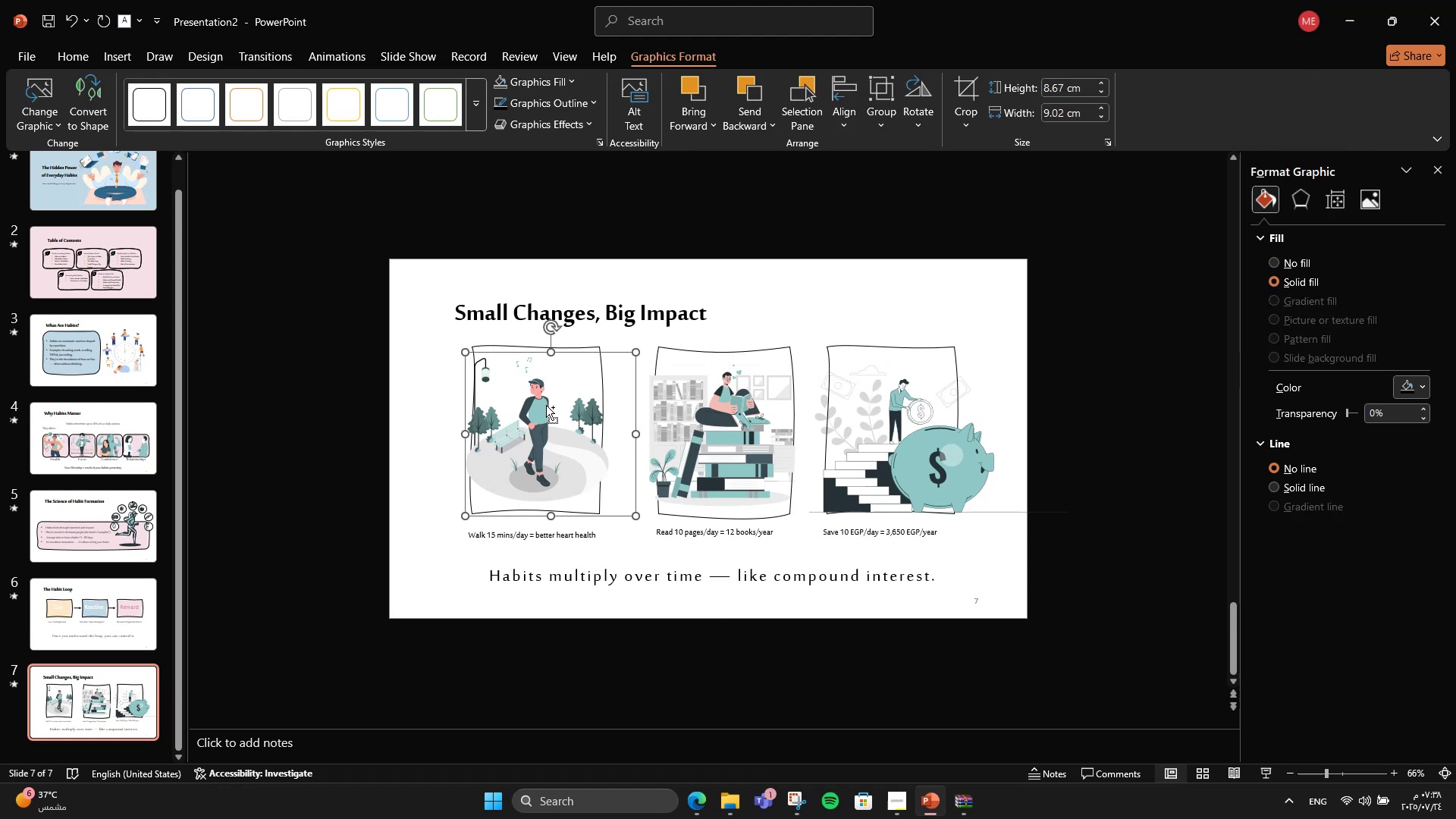 
key(Control+Shift+BracketRight)
 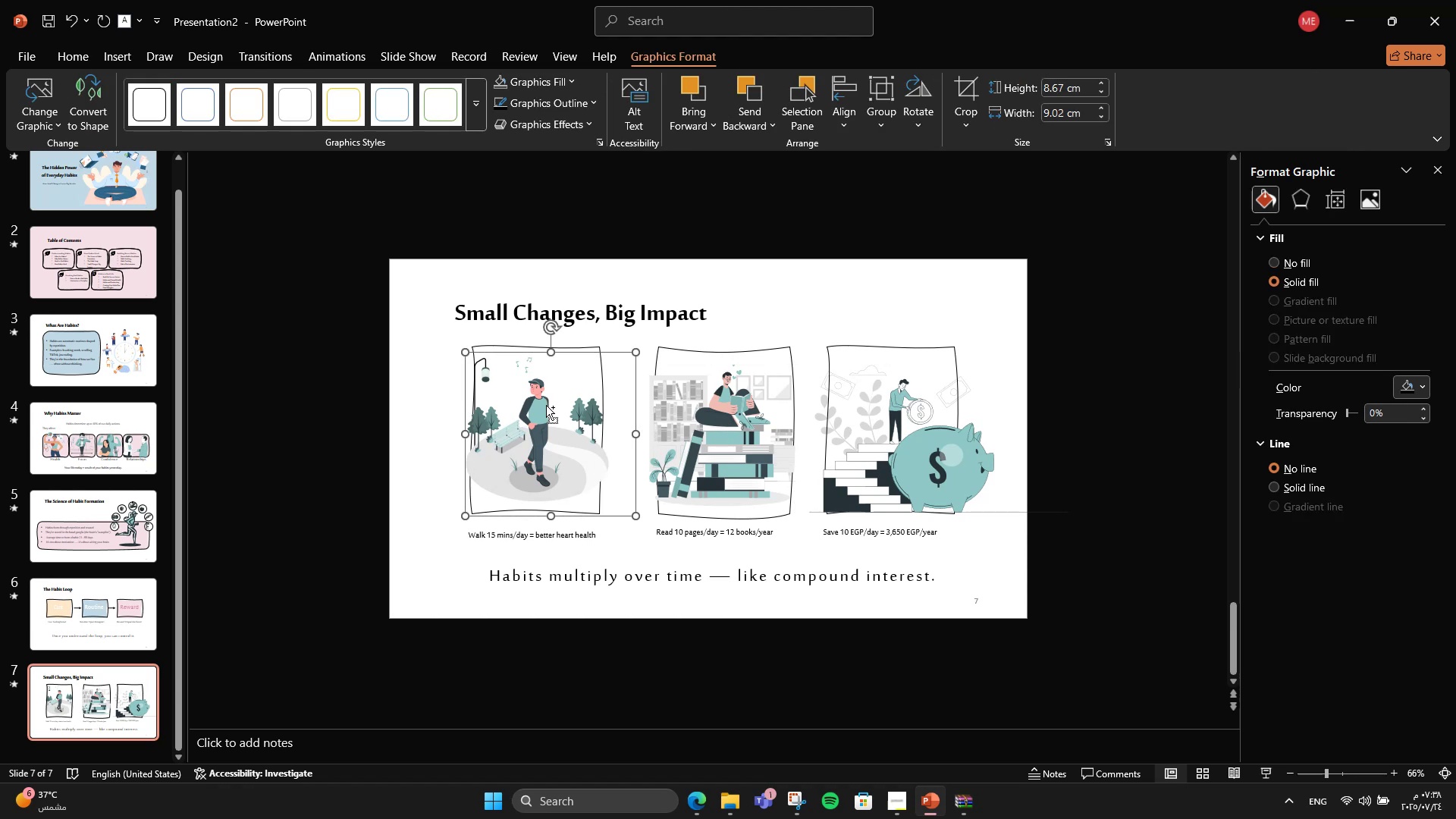 
key(Control+Shift+BracketRight)
 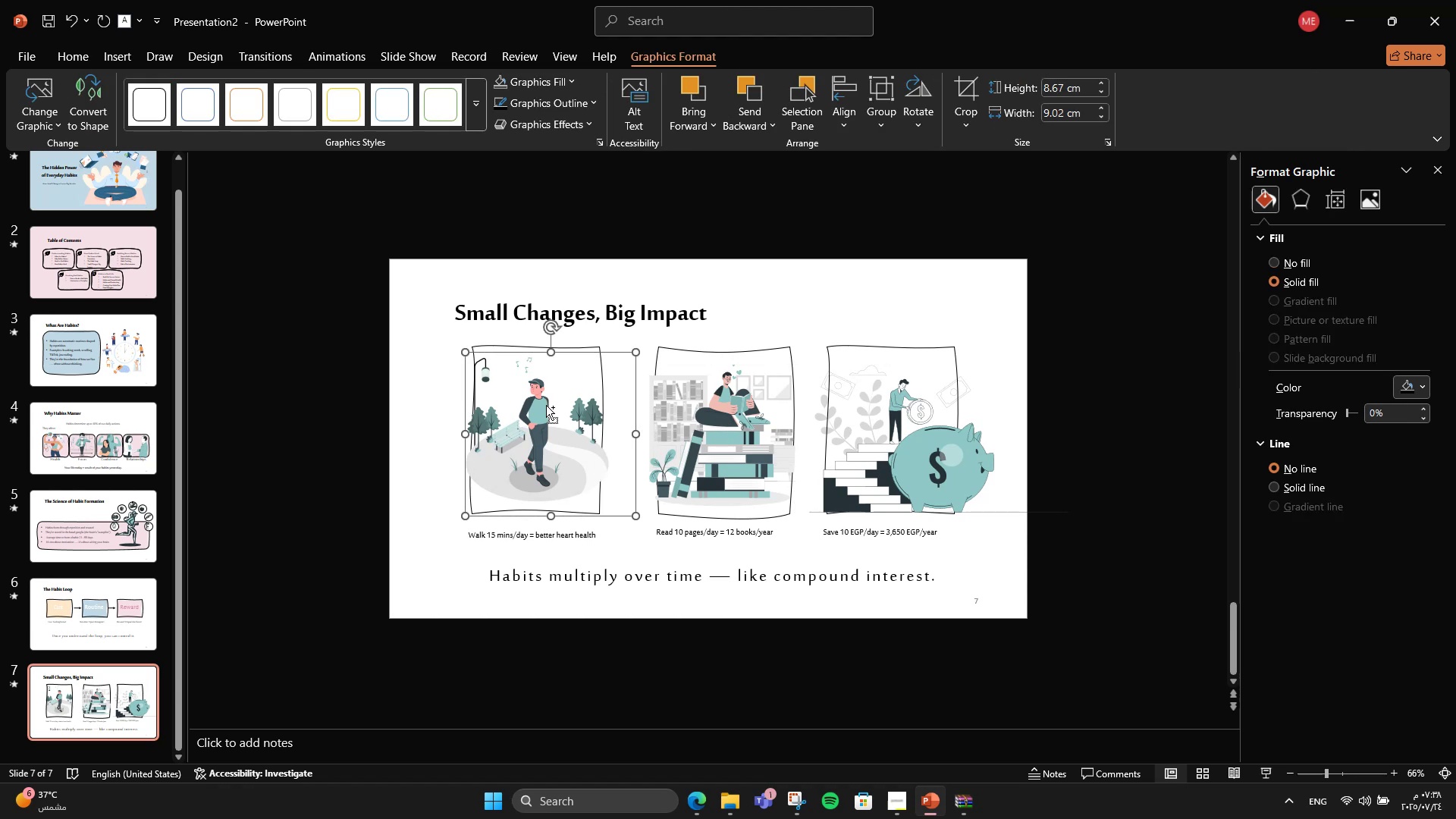 
key(Control+Shift+BracketRight)
 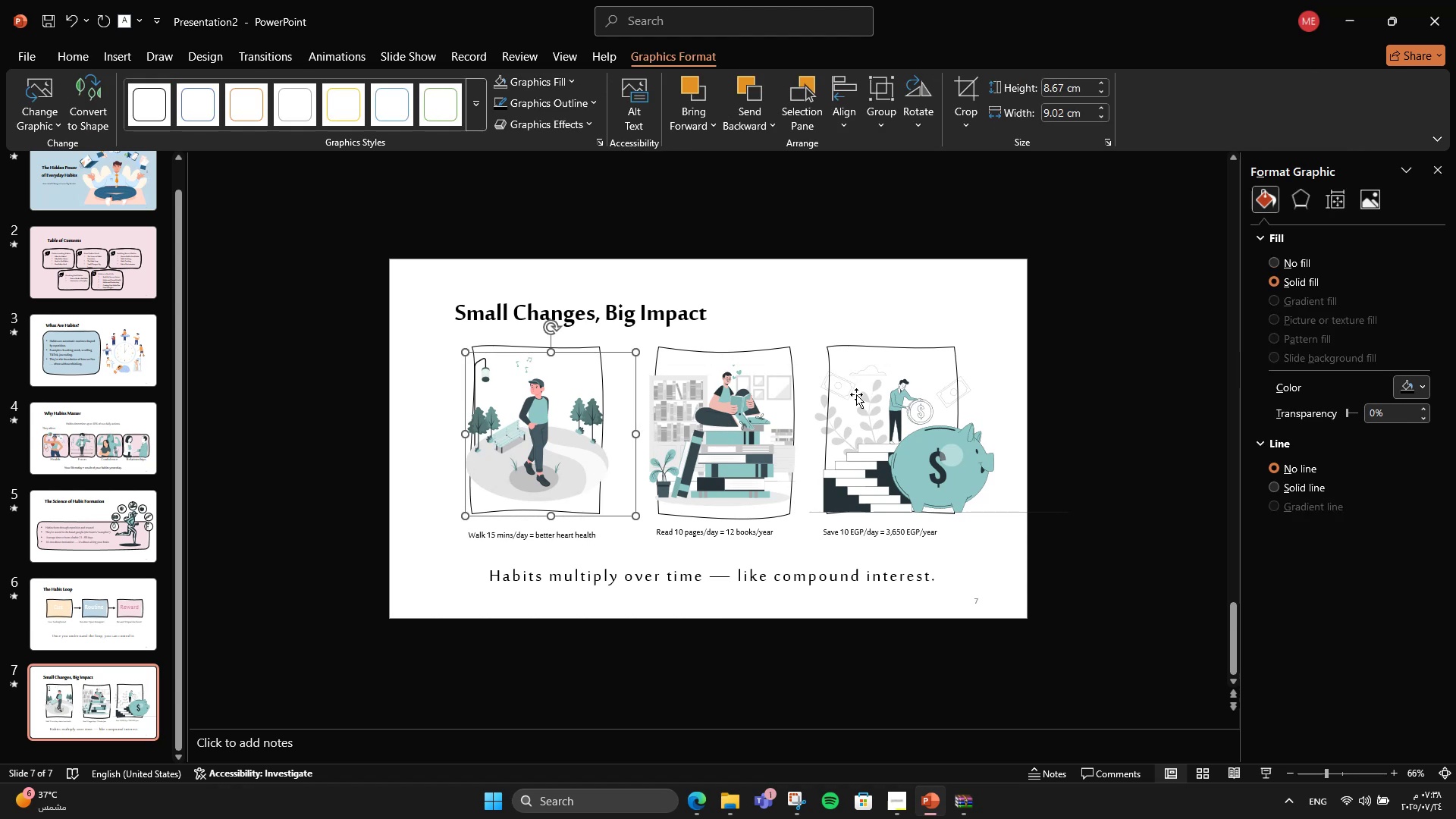 
left_click([1112, 320])
 